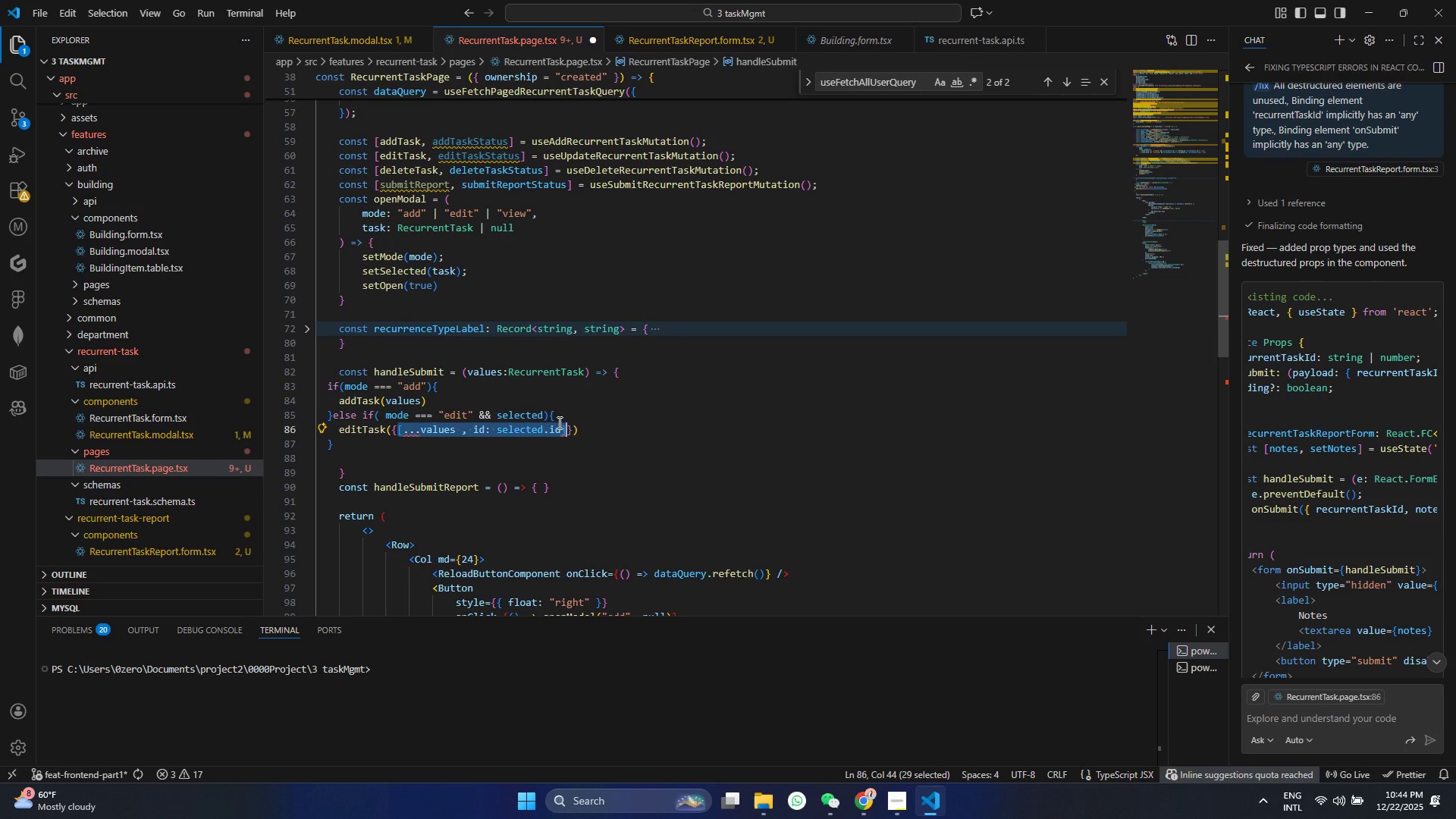 
left_click([563, 430])
 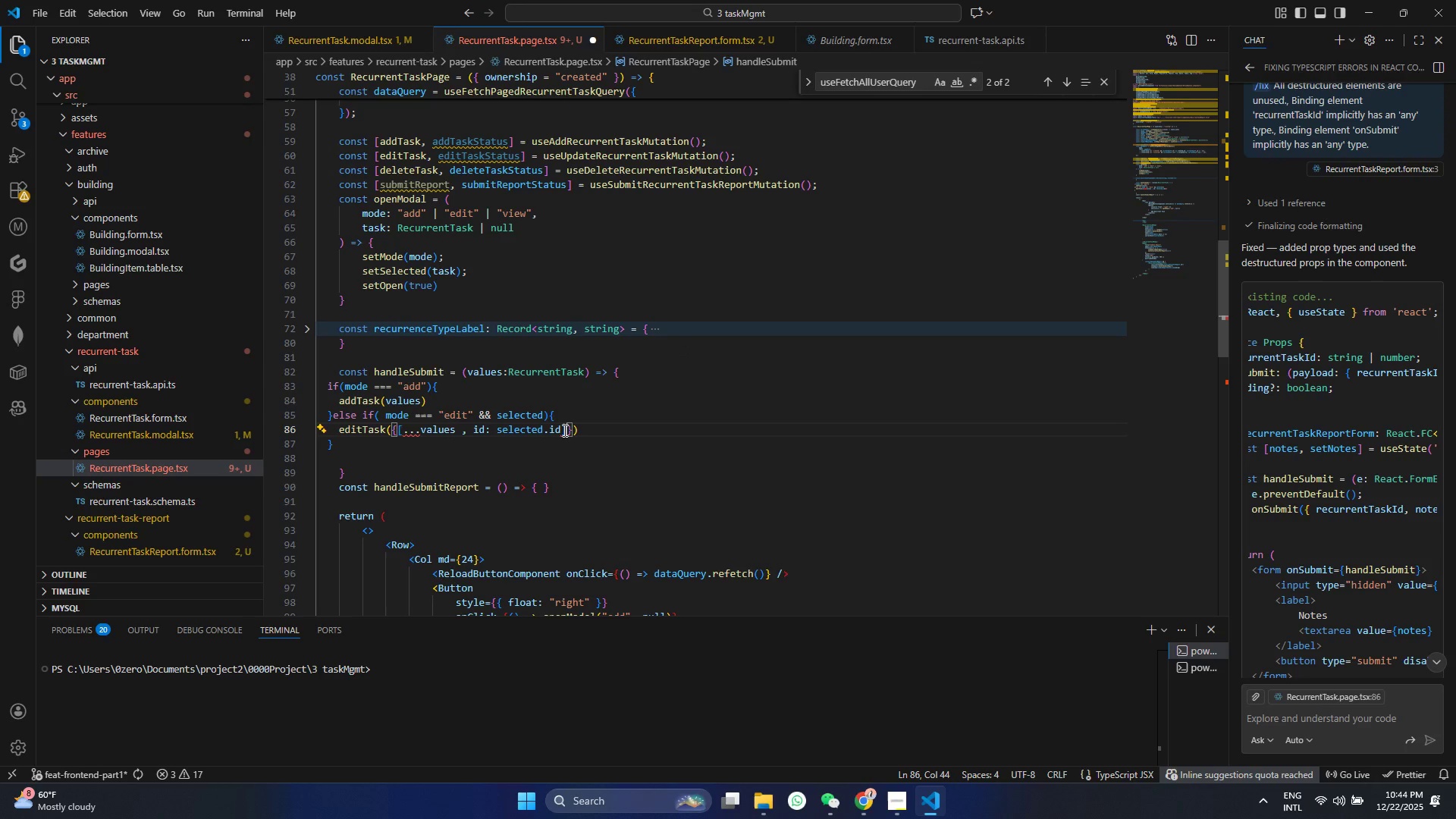 
key(Backspace)
 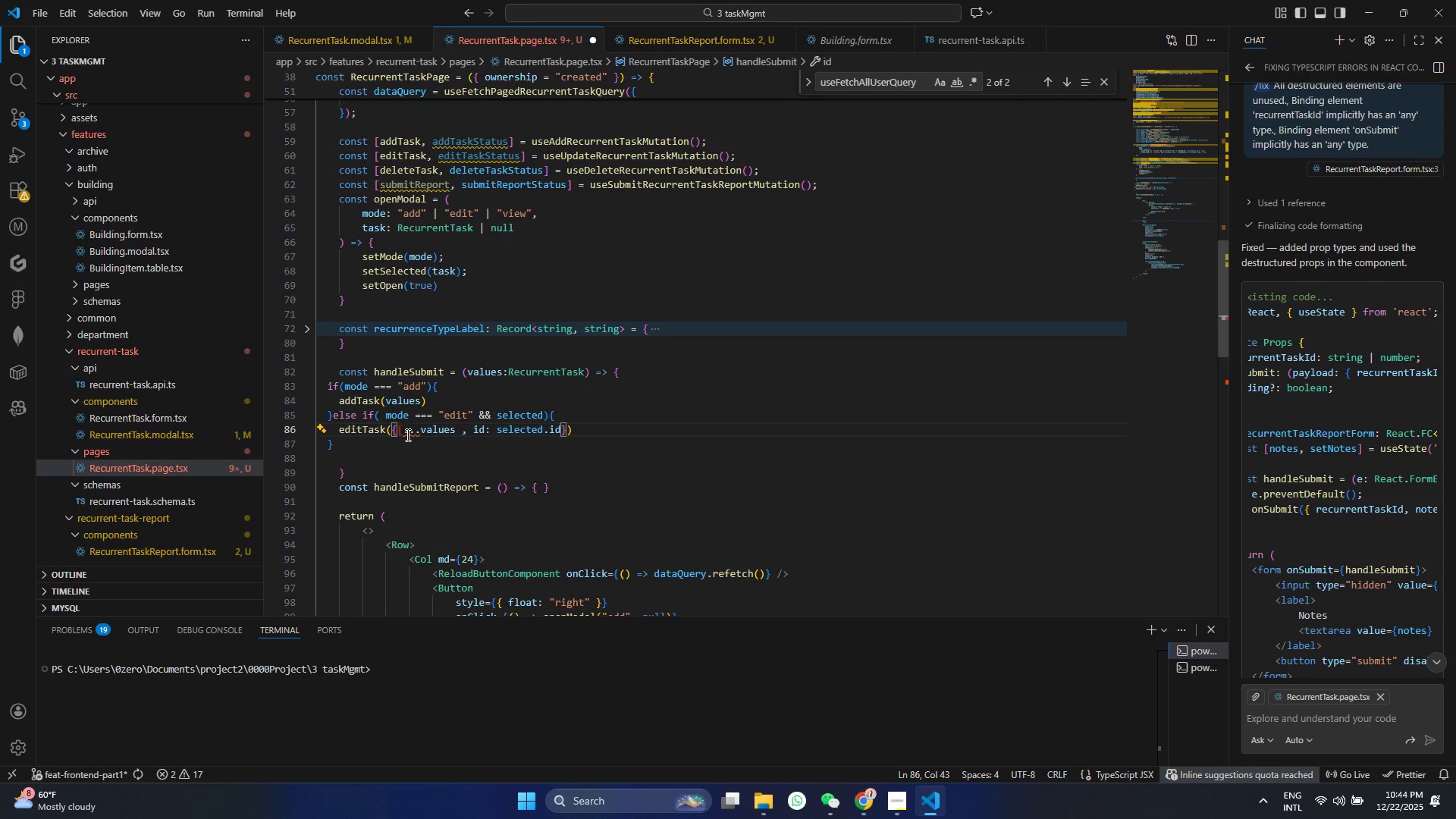 
left_click([405, 432])
 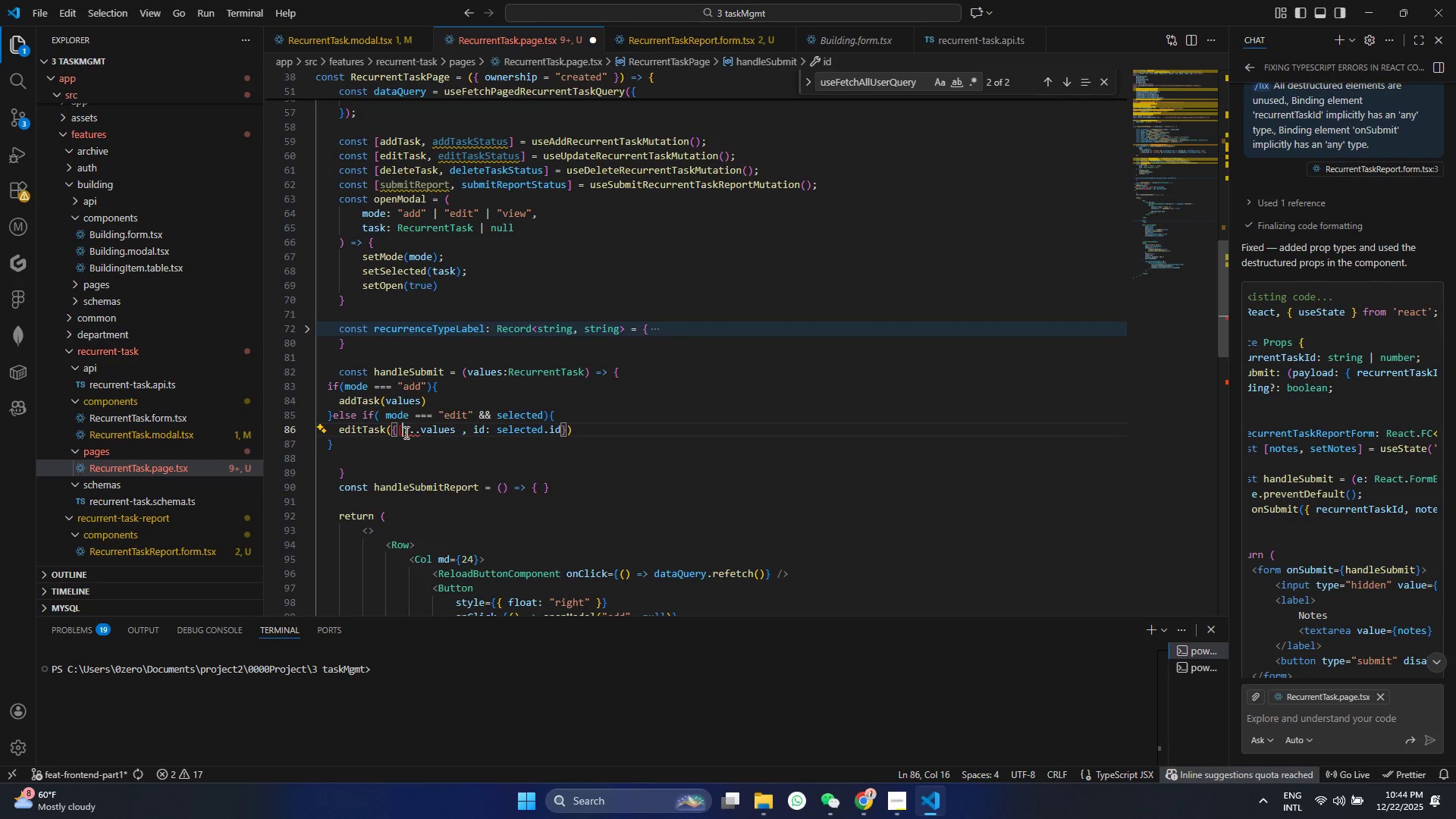 
key(Backspace)
 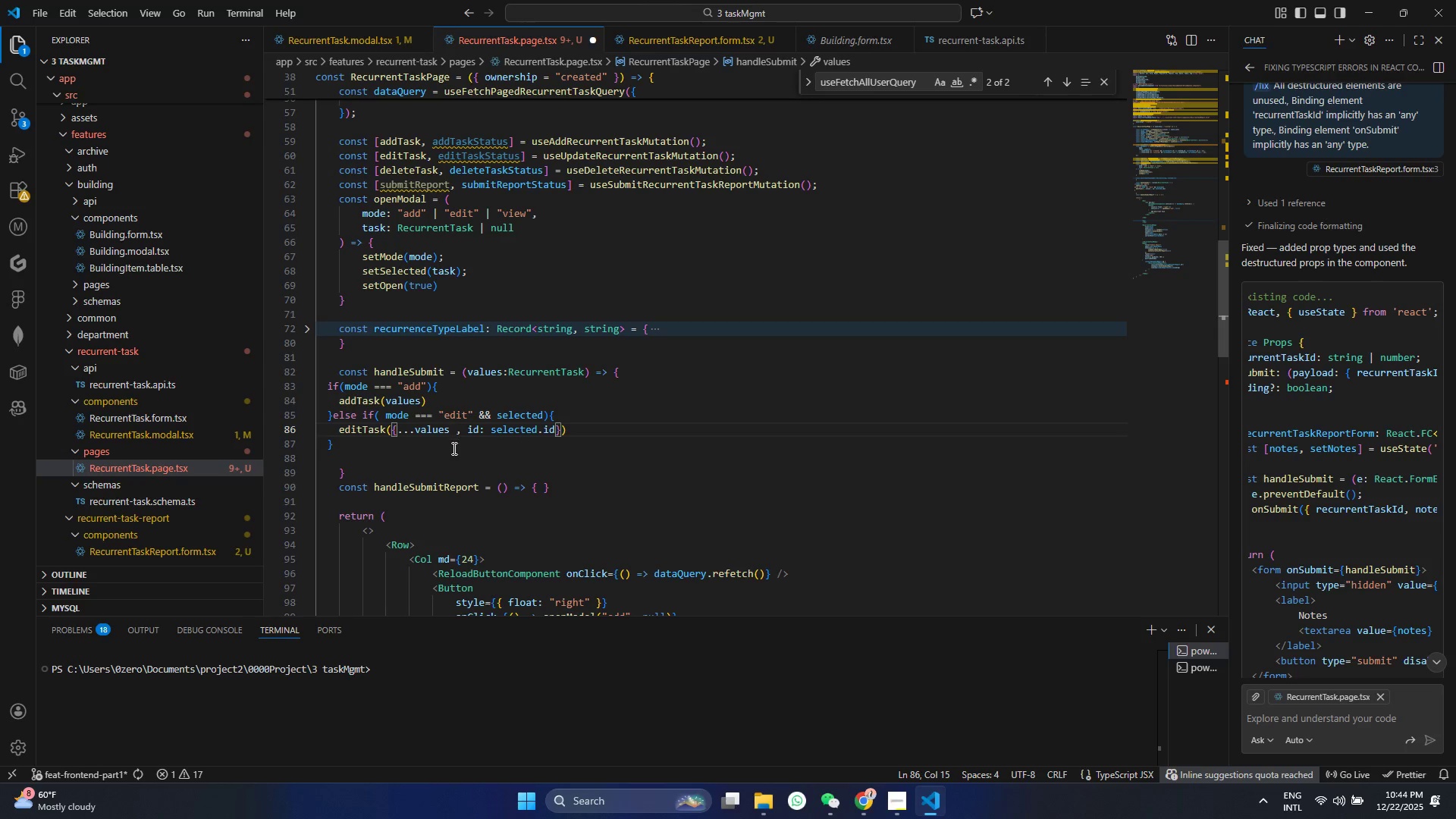 
key(Control+ControlLeft)
 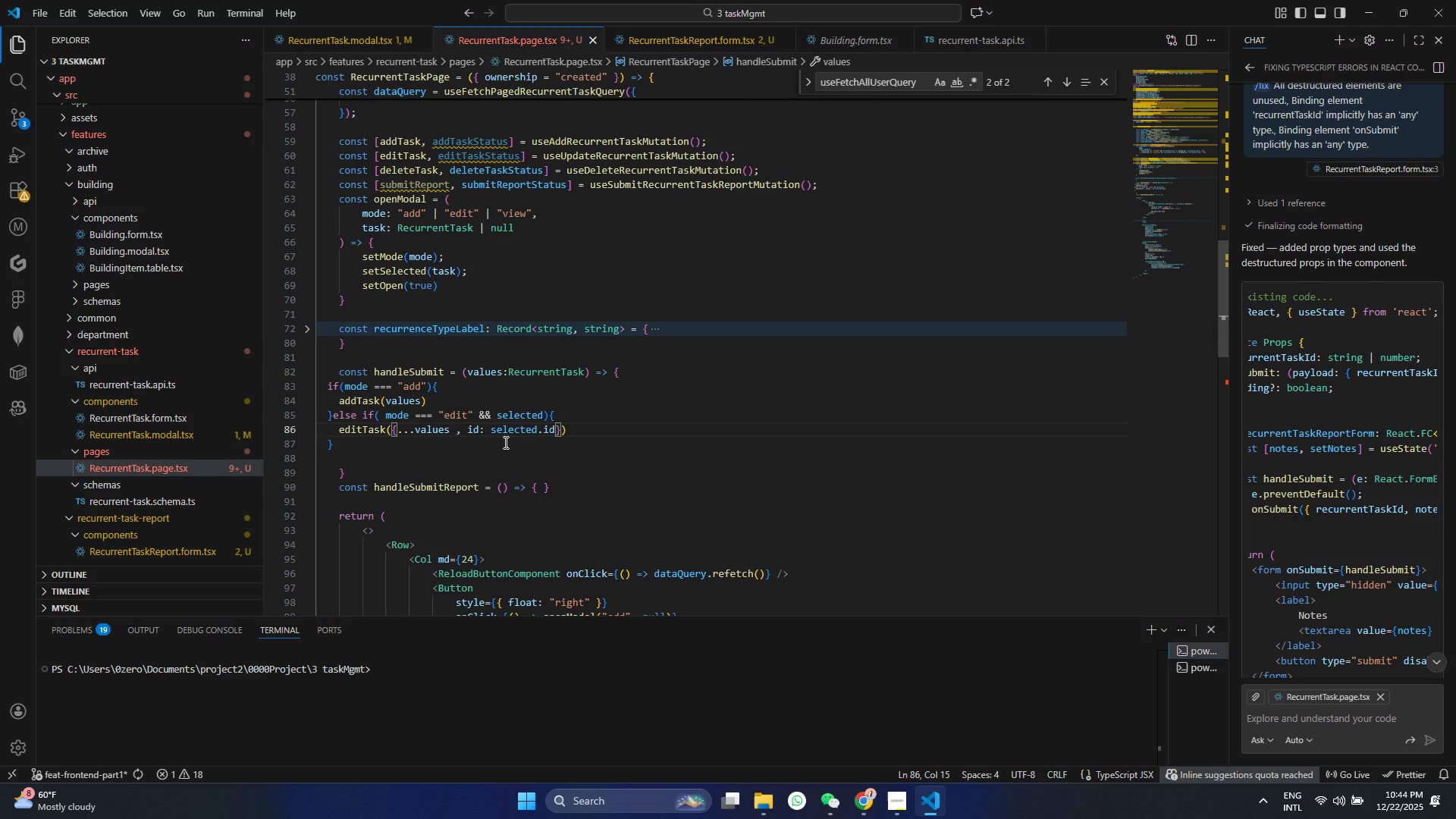 
key(Control+S)
 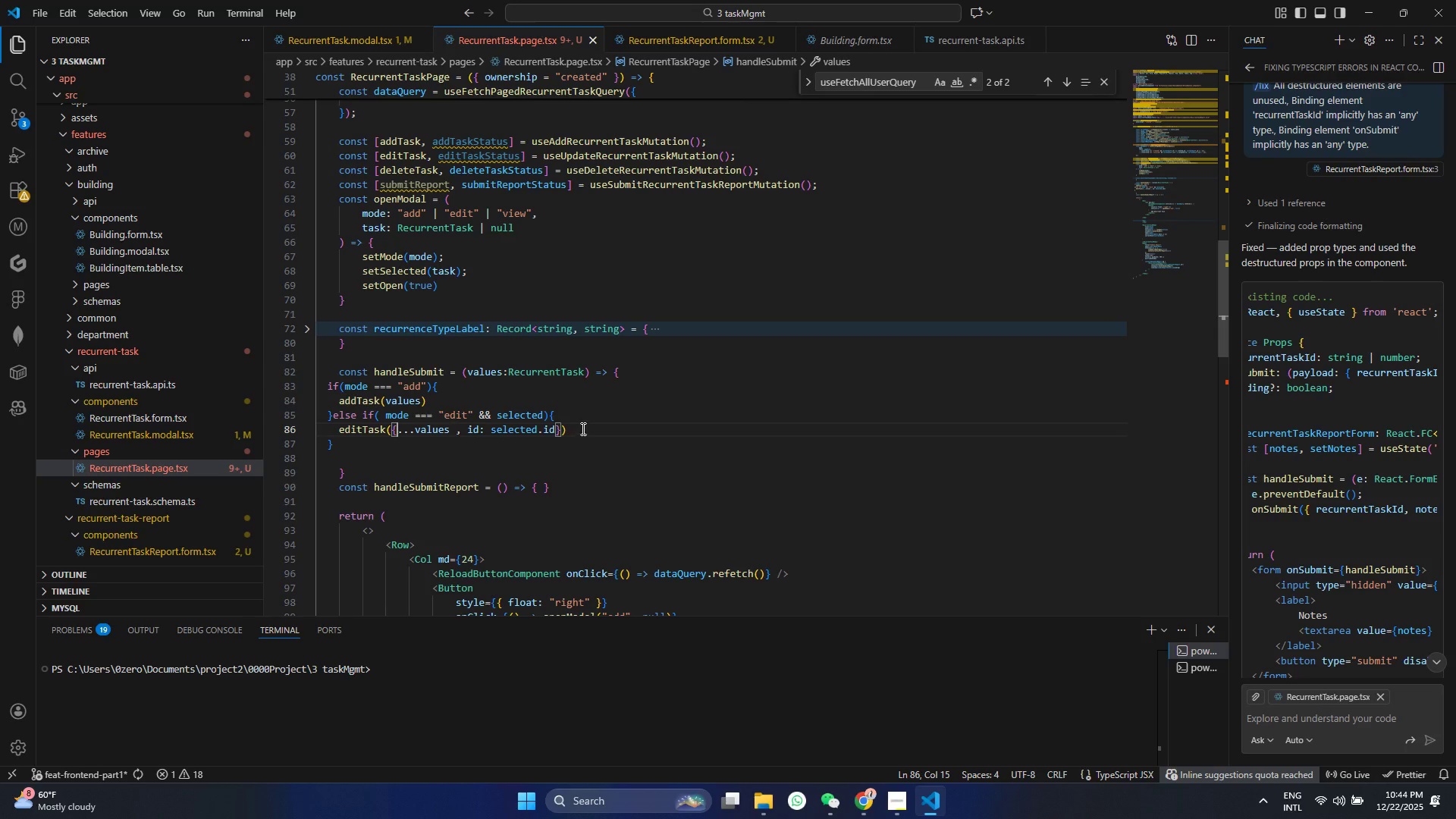 
left_click([582, 428])
 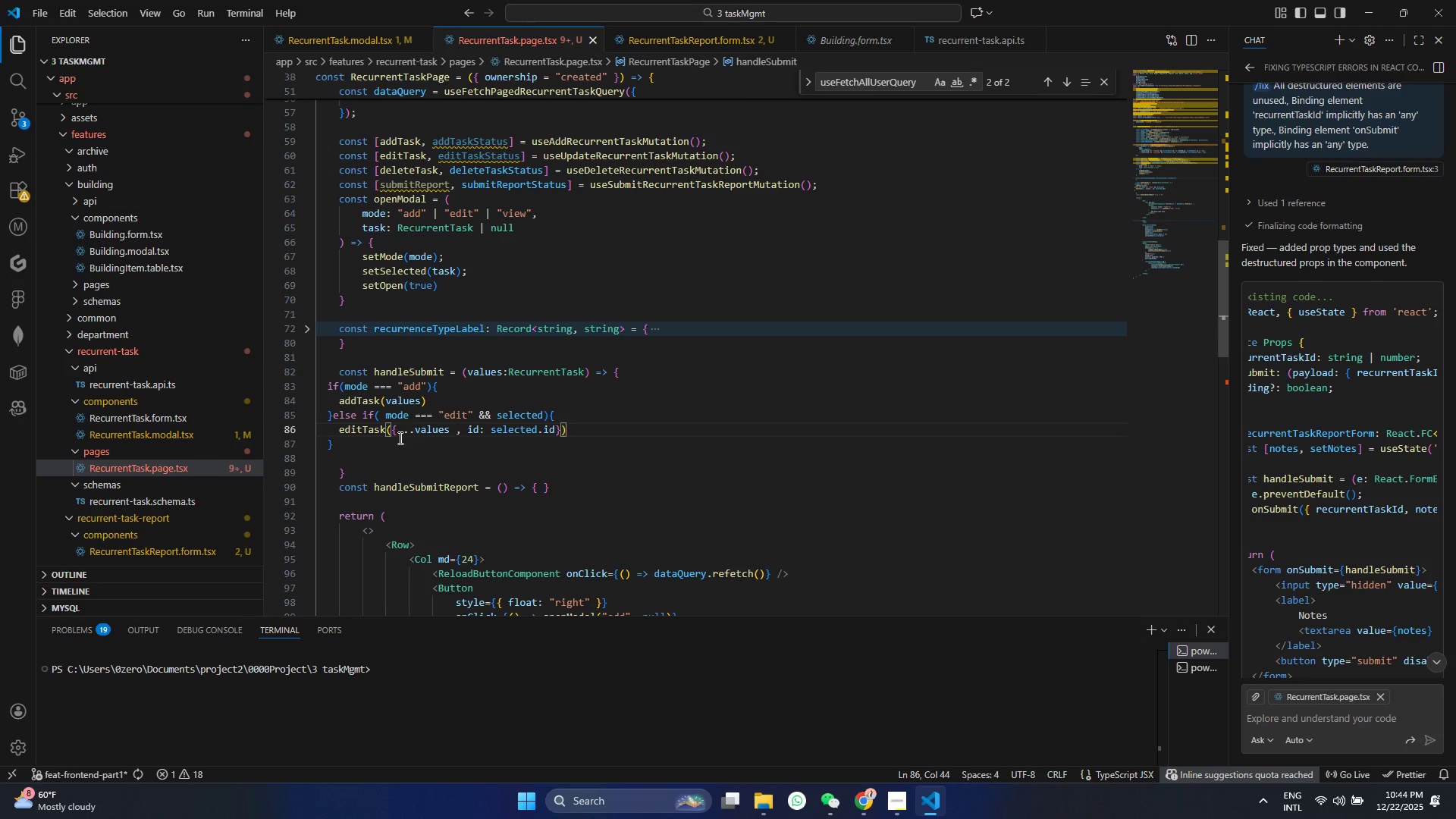 
left_click([398, 438])
 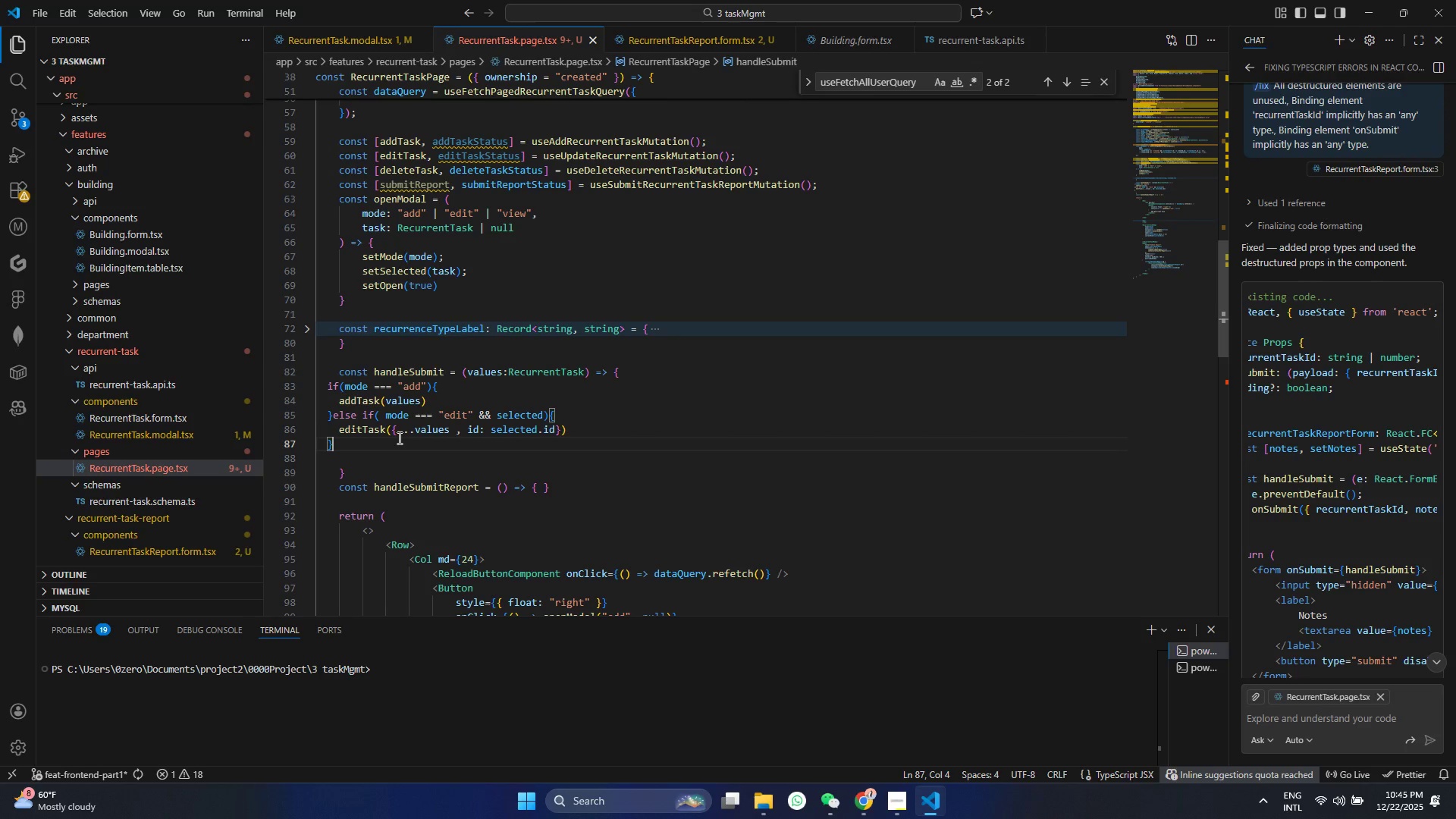 
key(Enter)
 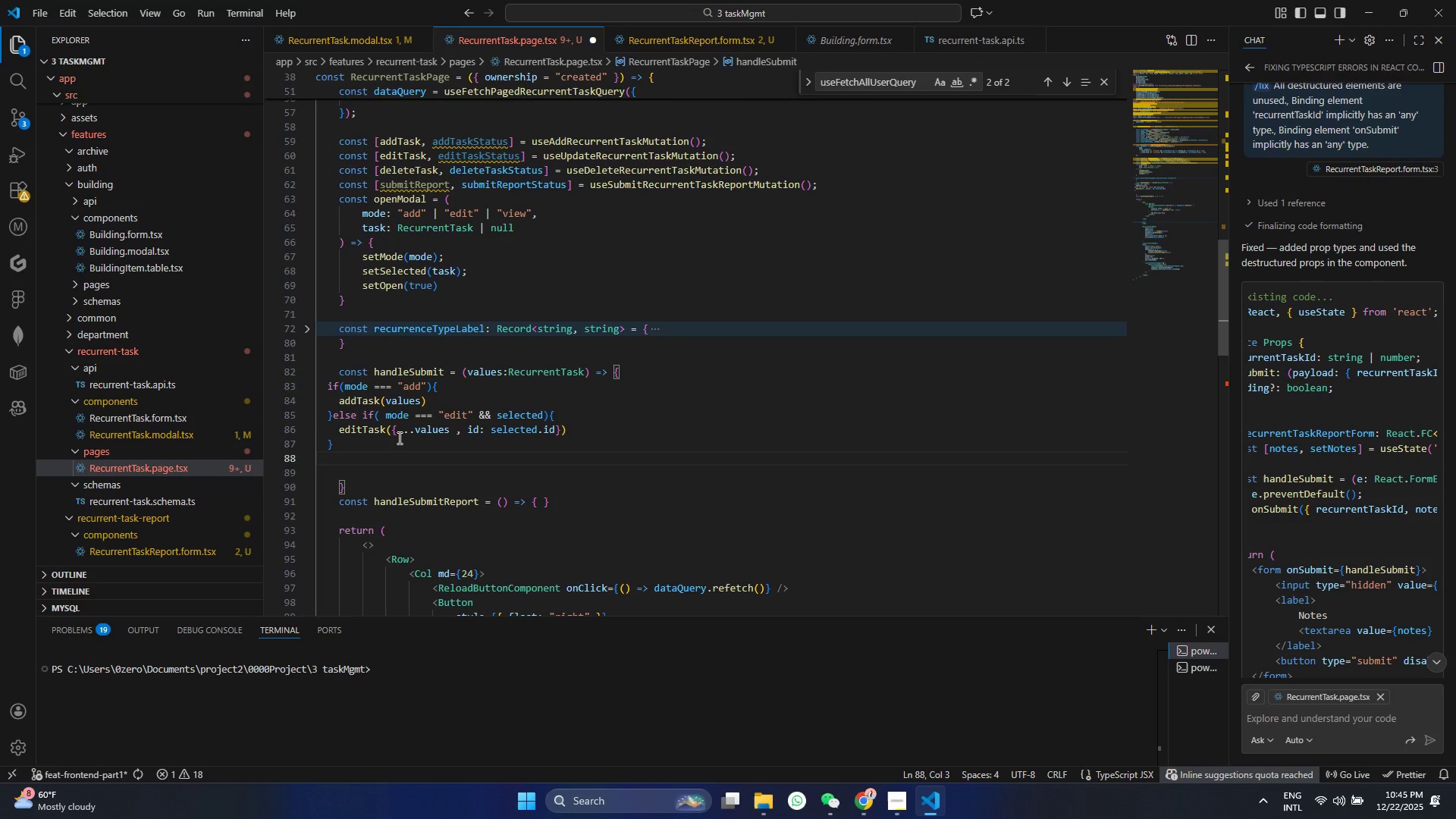 
hold_key(key=F, duration=0.38)
 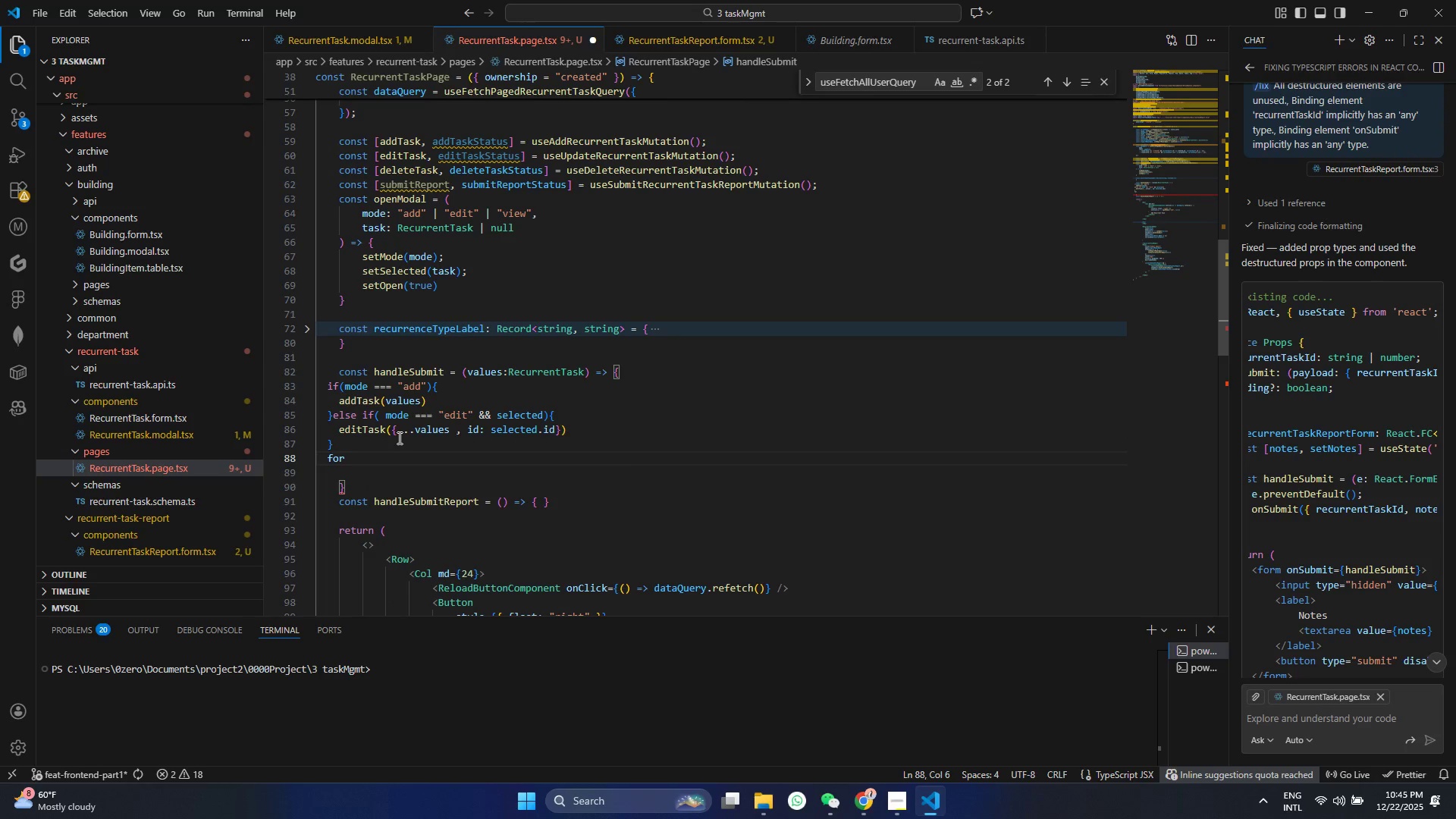 
type(or)
 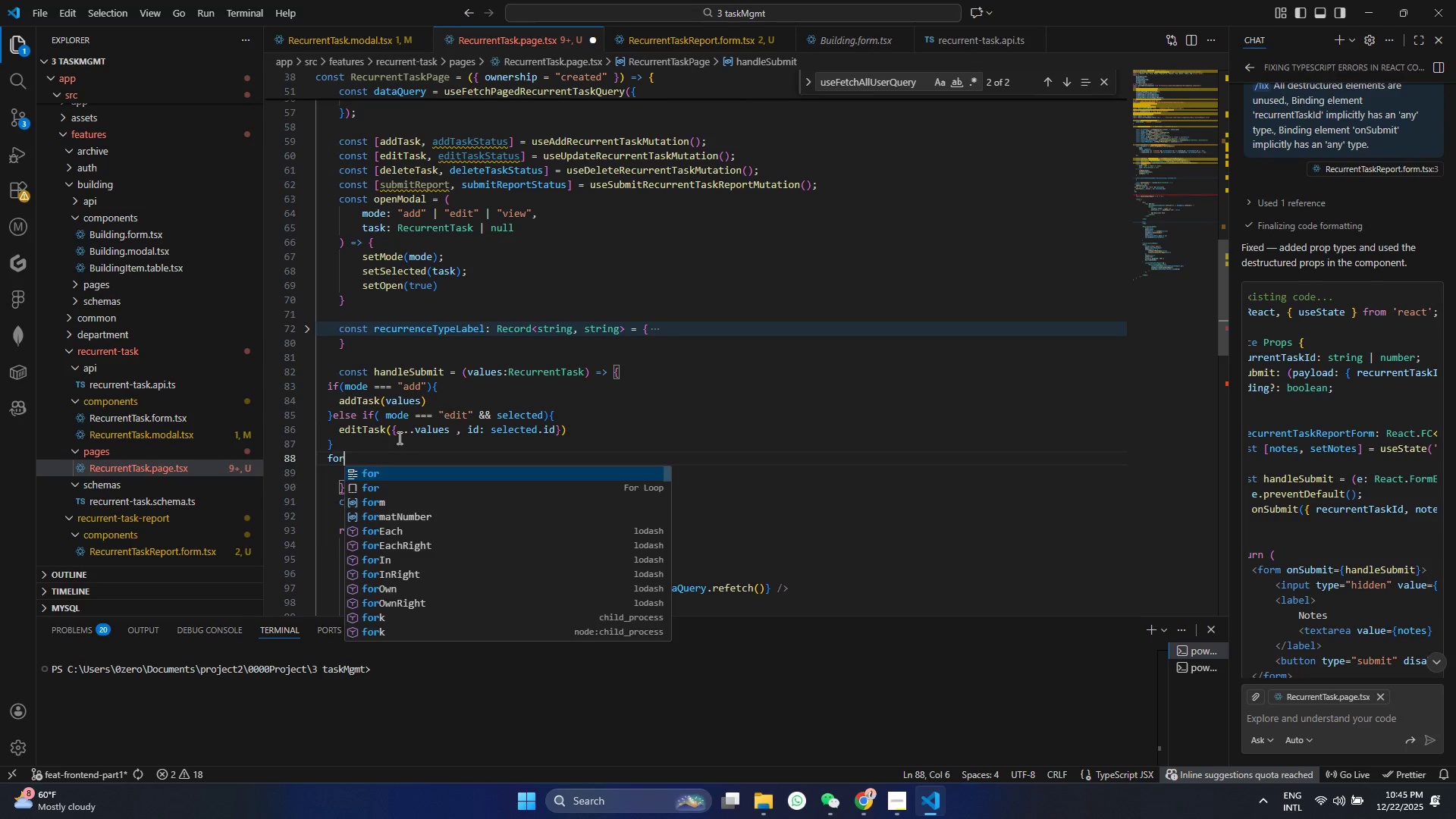 
key(Enter)
 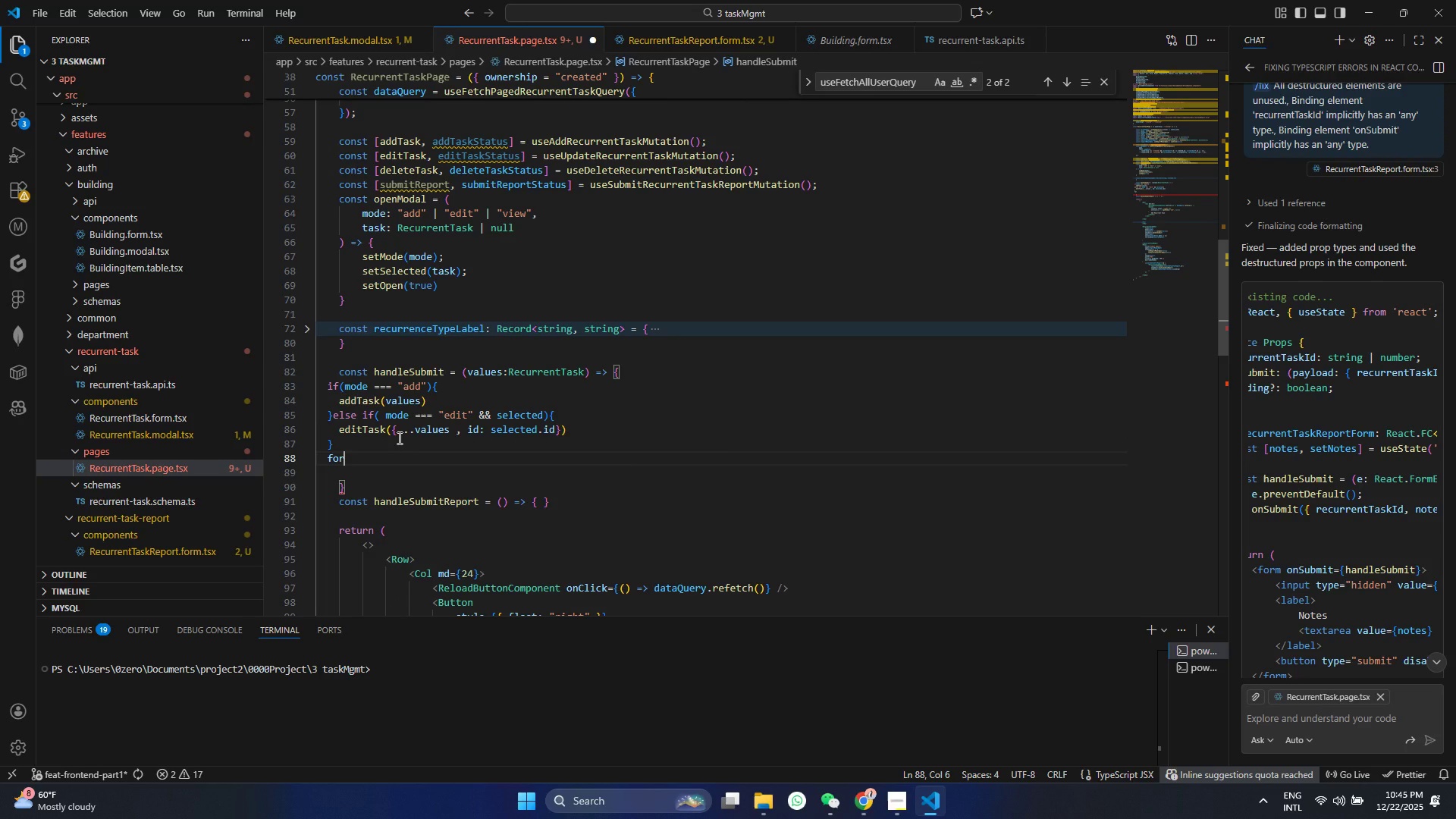 
type(m.rese)
 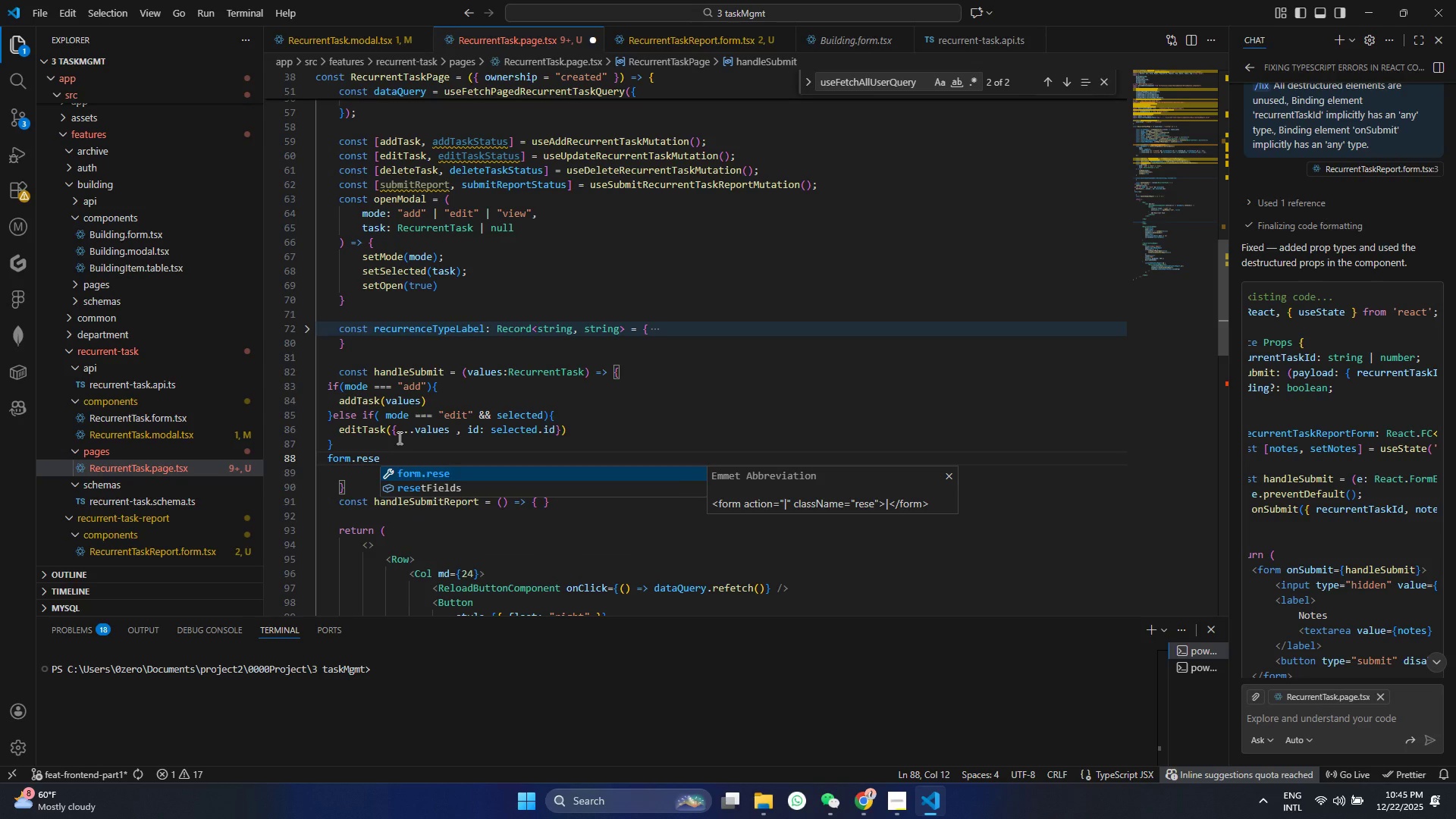 
key(ArrowDown)
 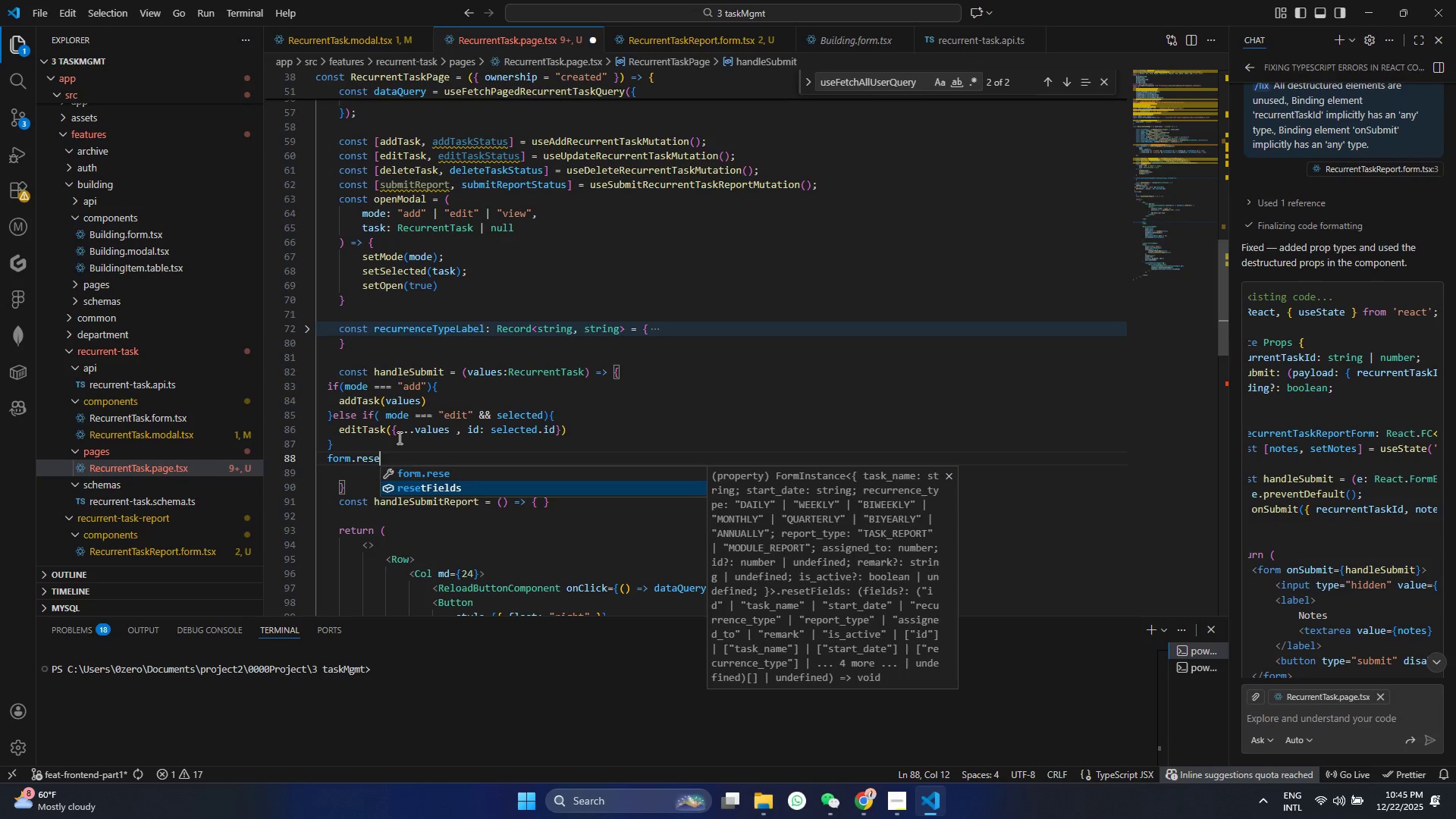 
key(Enter)
 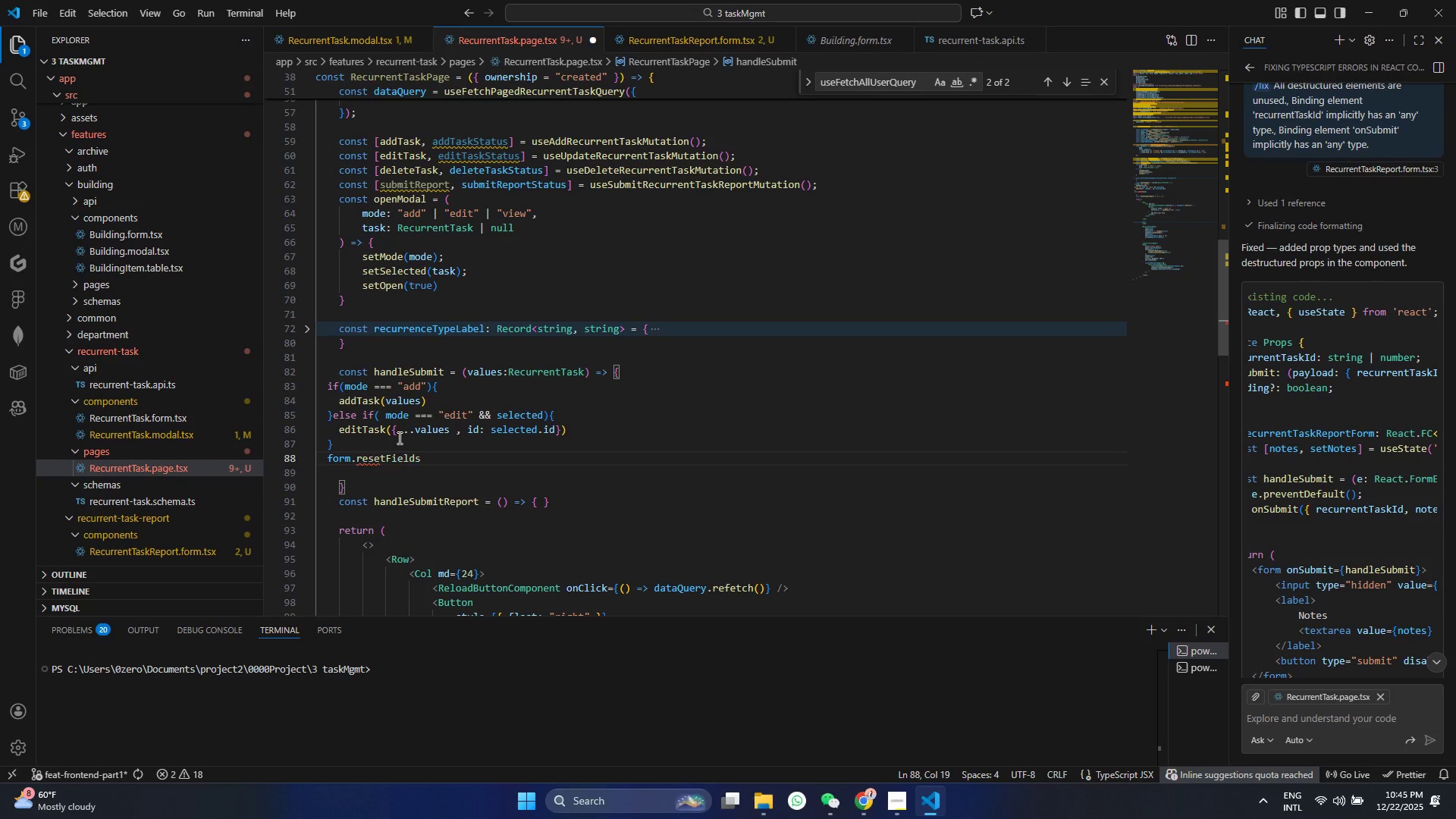 
hold_key(key=ShiftRight, duration=1.5)
 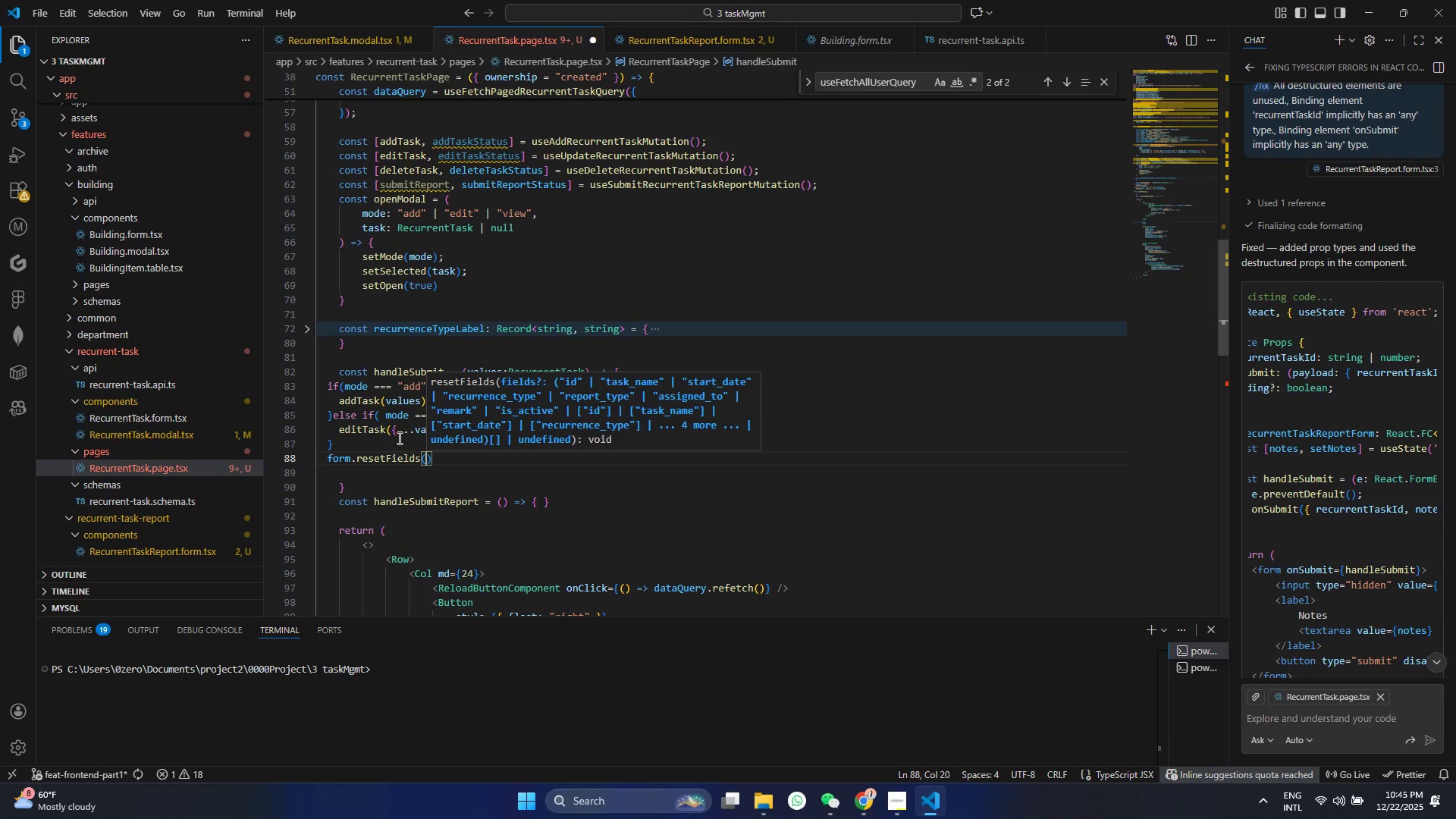 
key(Shift+9)
 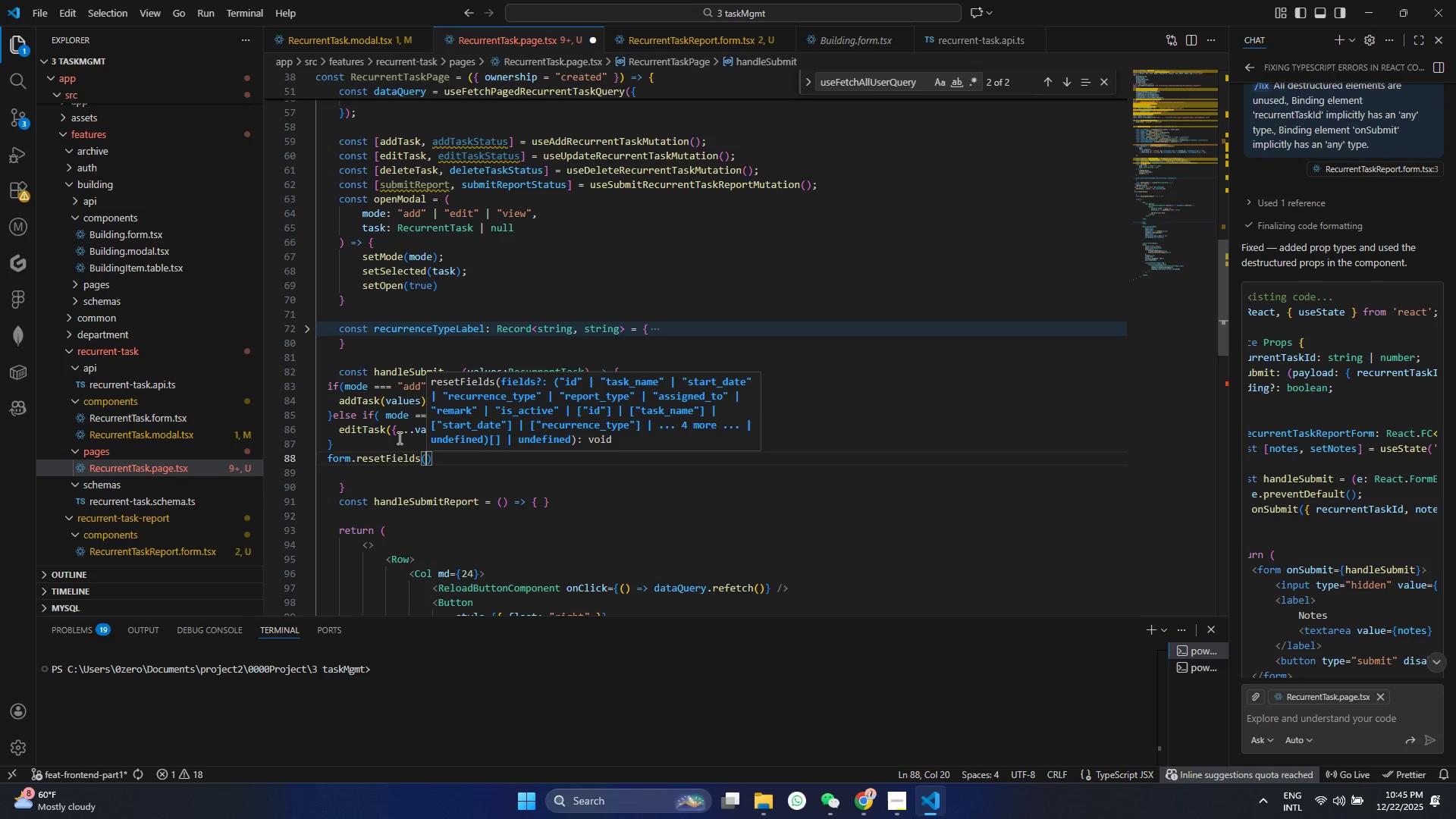 
key(Control+ControlLeft)
 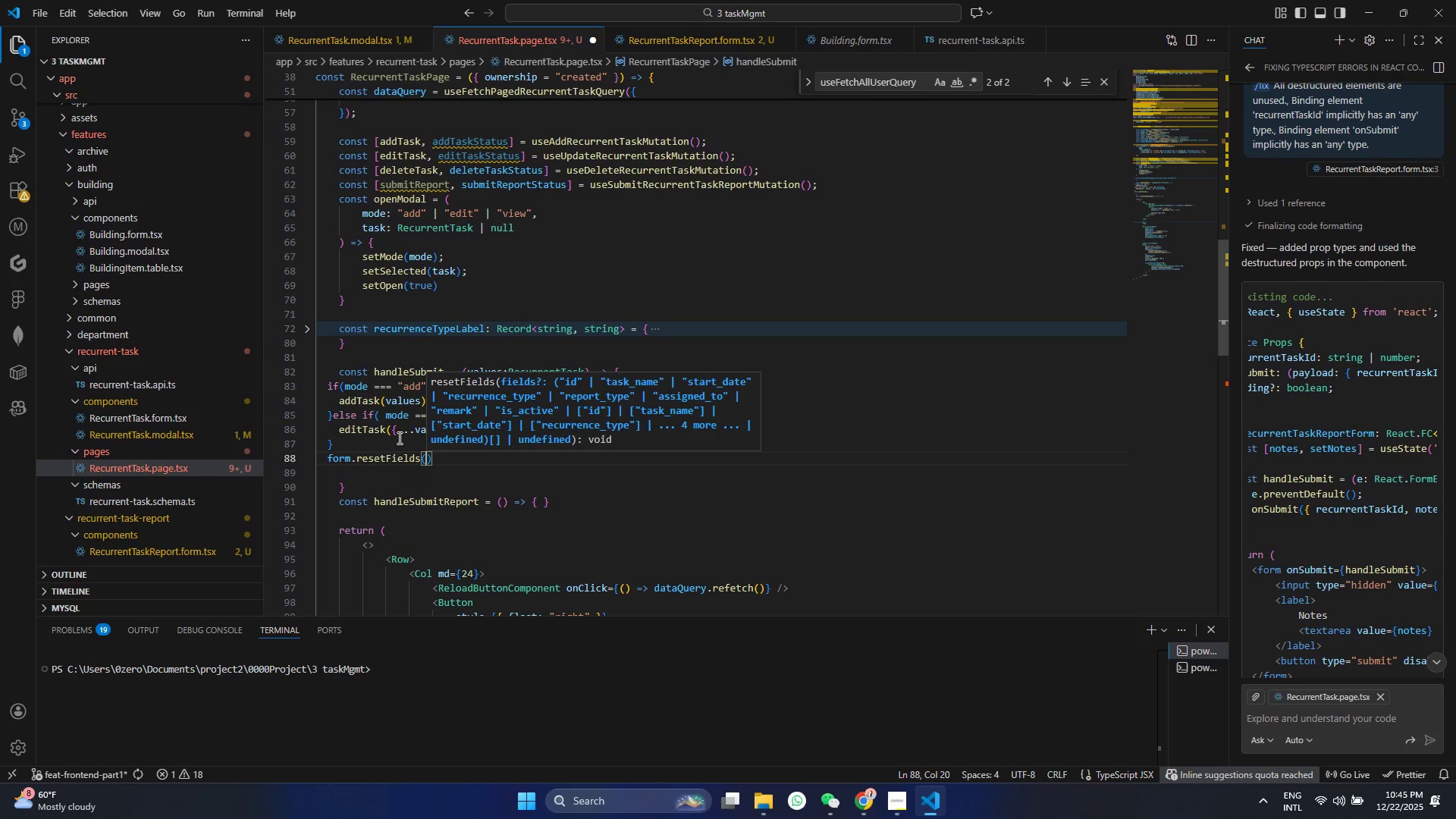 
key(Control+S)
 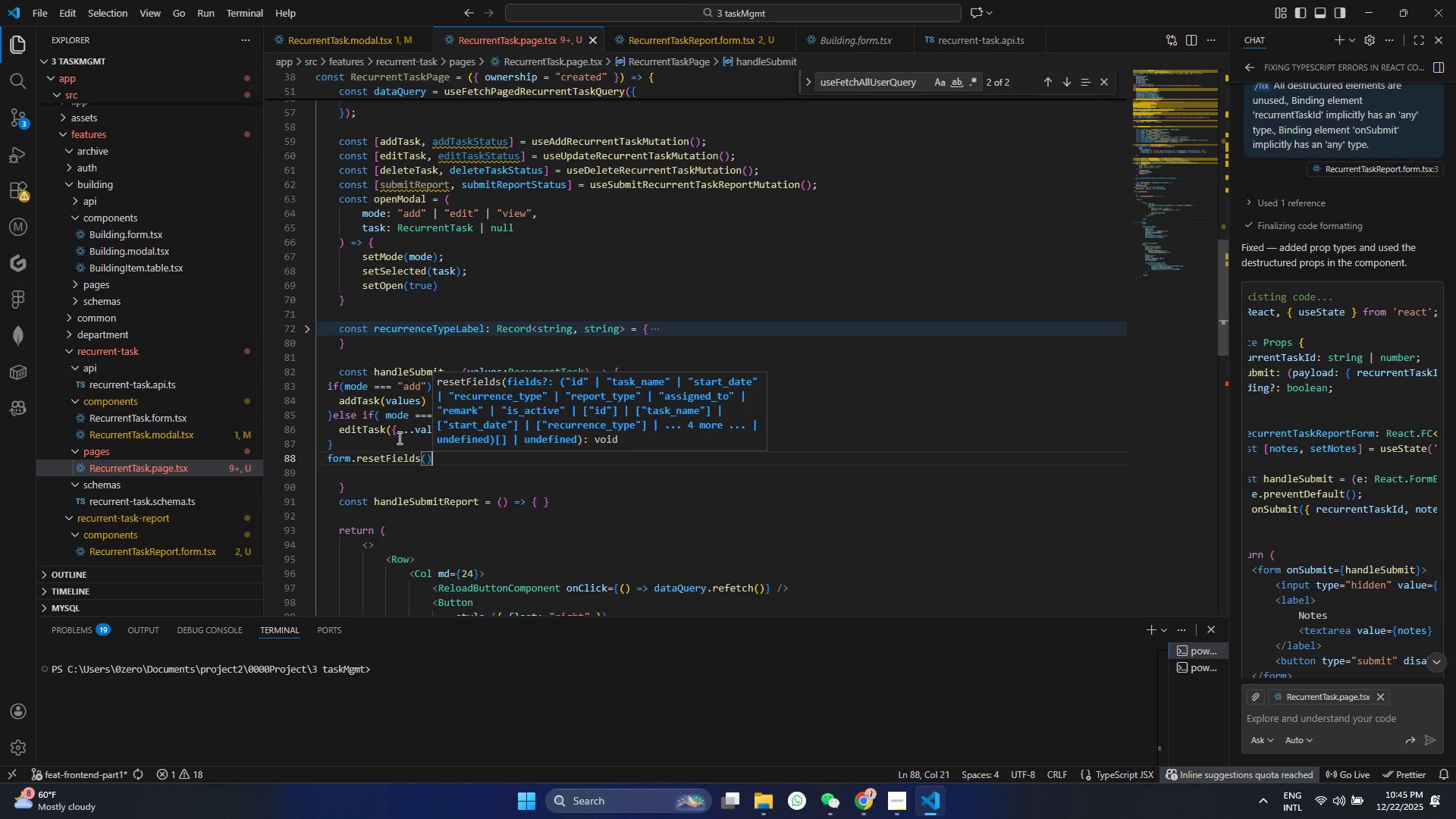 
key(ArrowRight)
 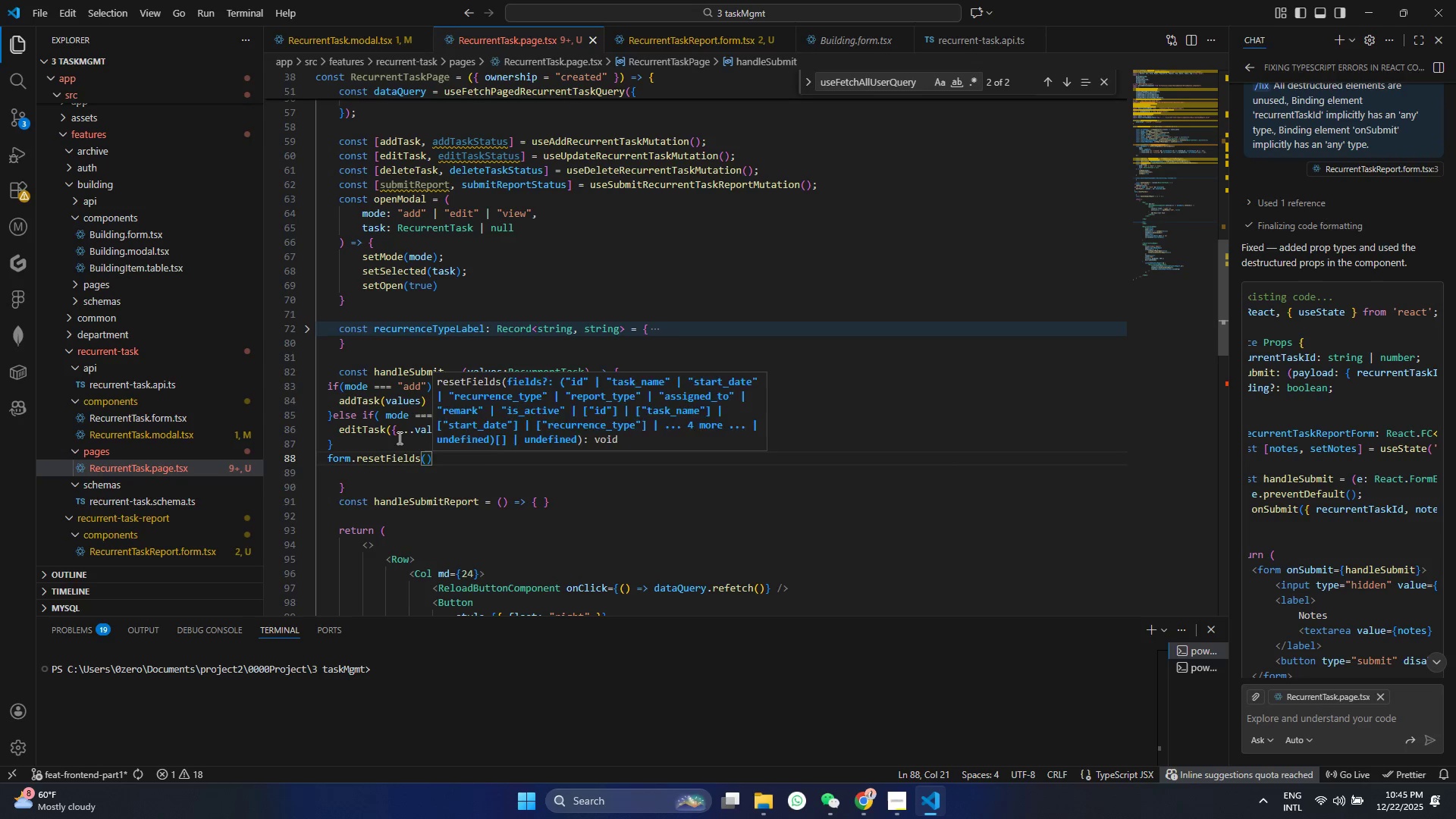 
key(Semicolon)
 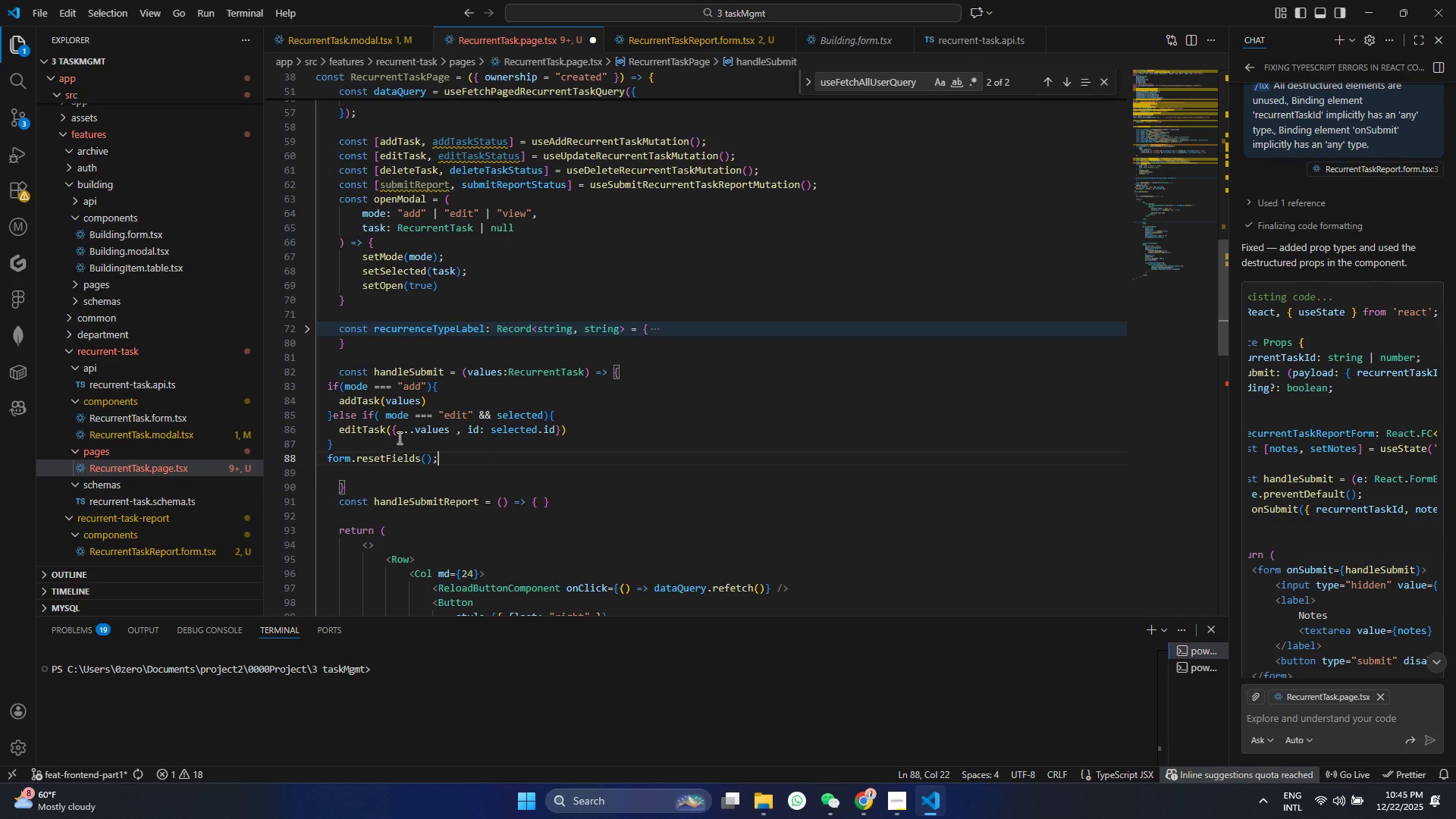 
key(Enter)
 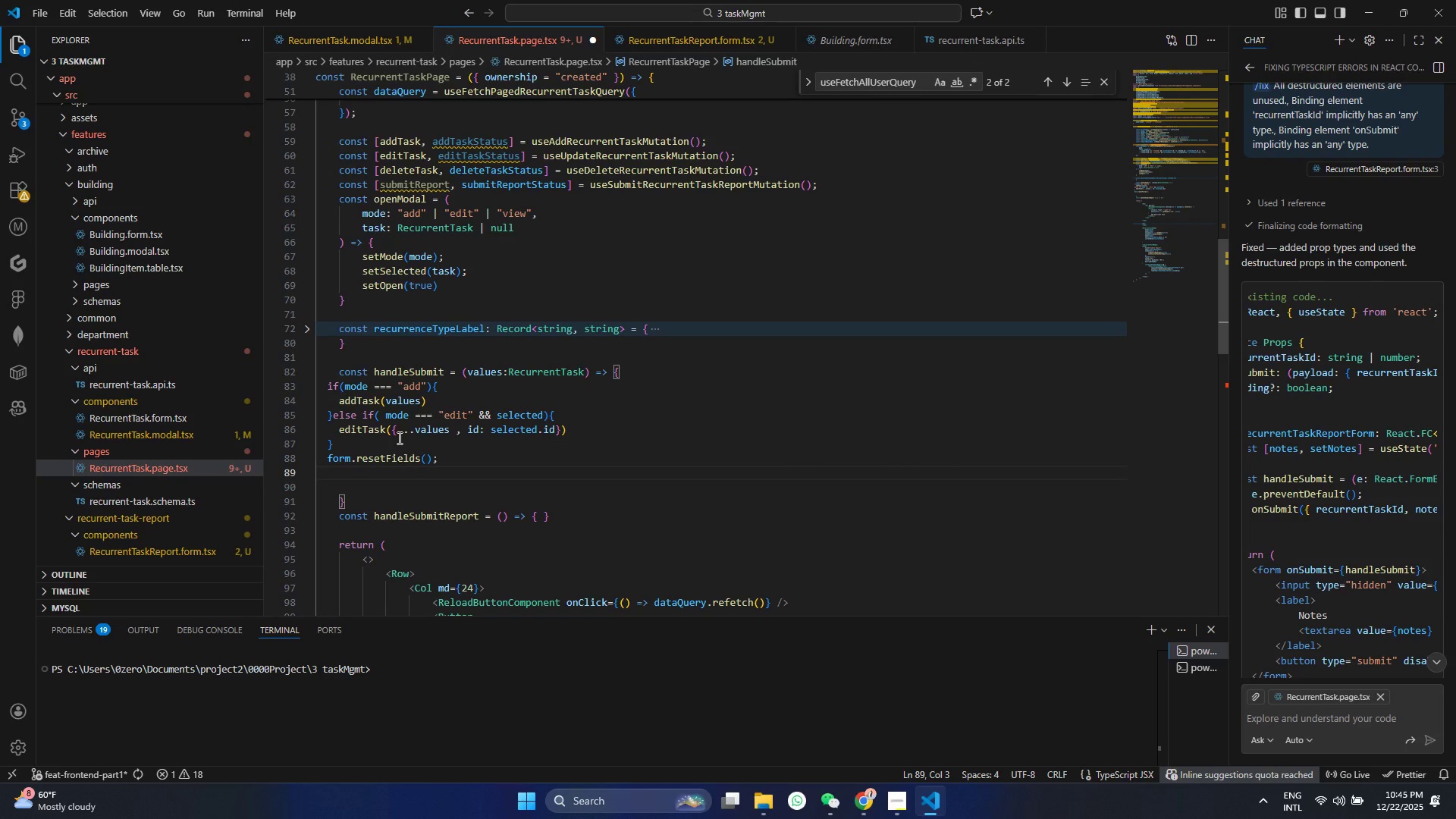 
type(setOpe)
 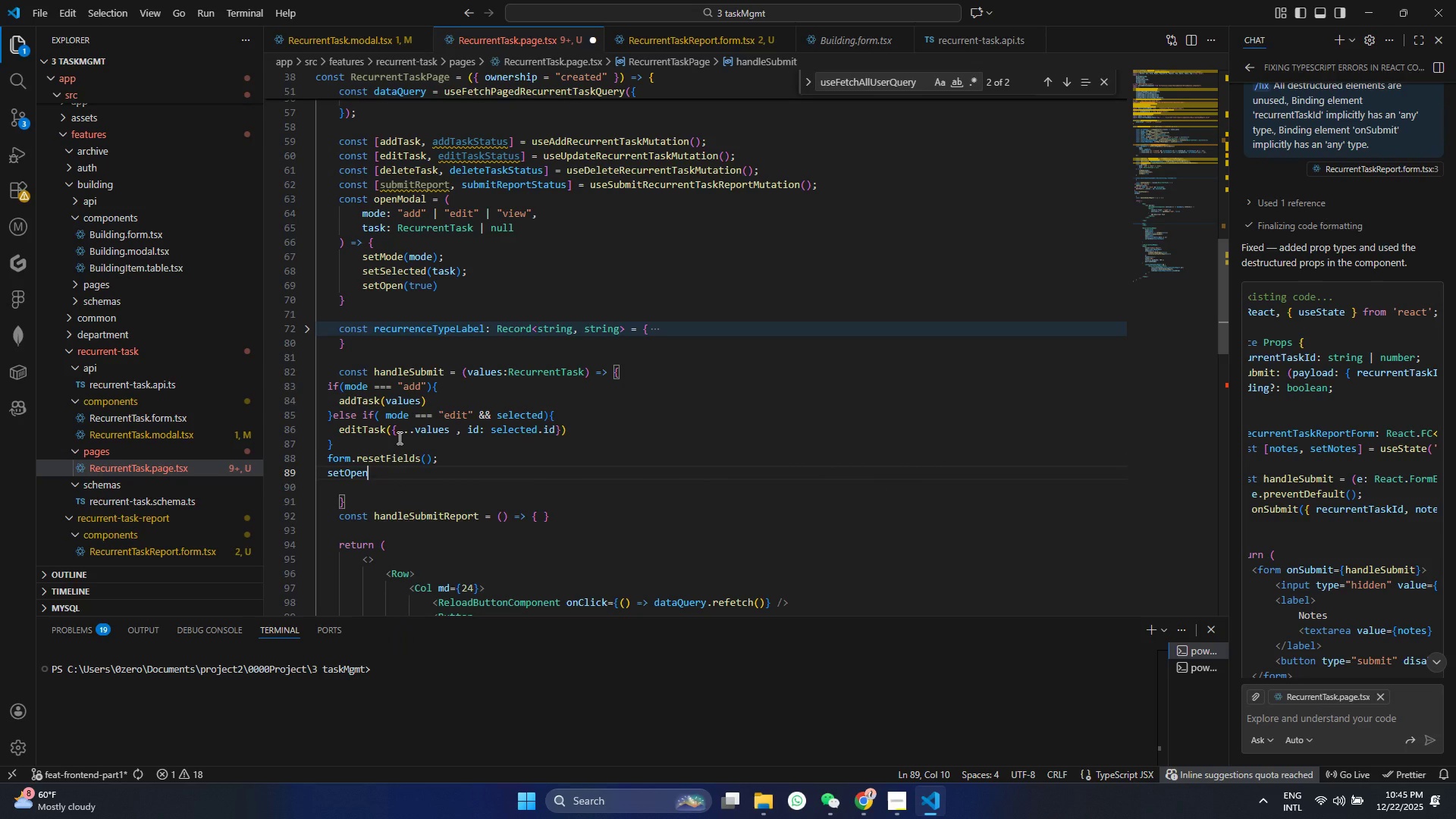 
 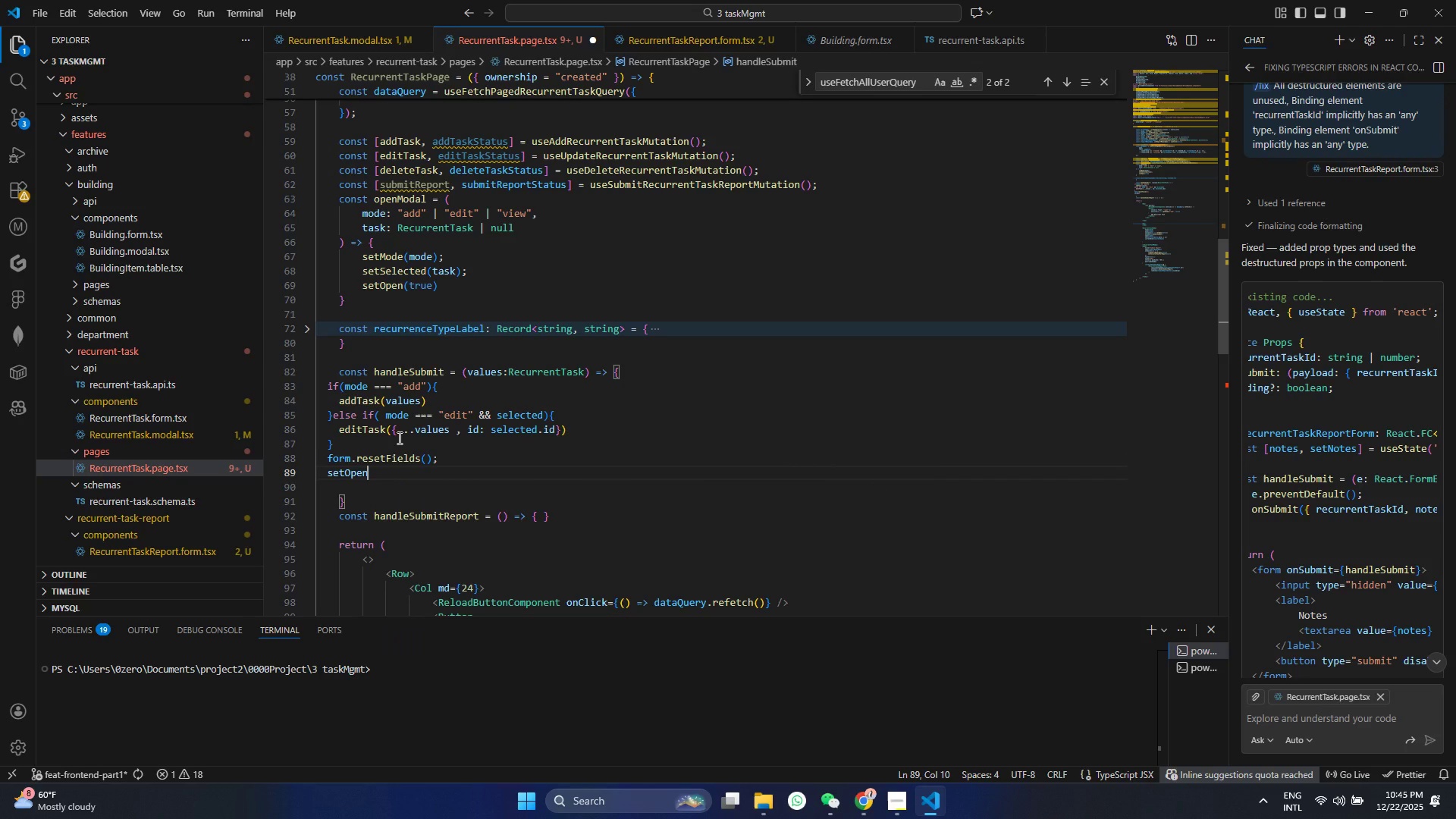 
key(Enter)
 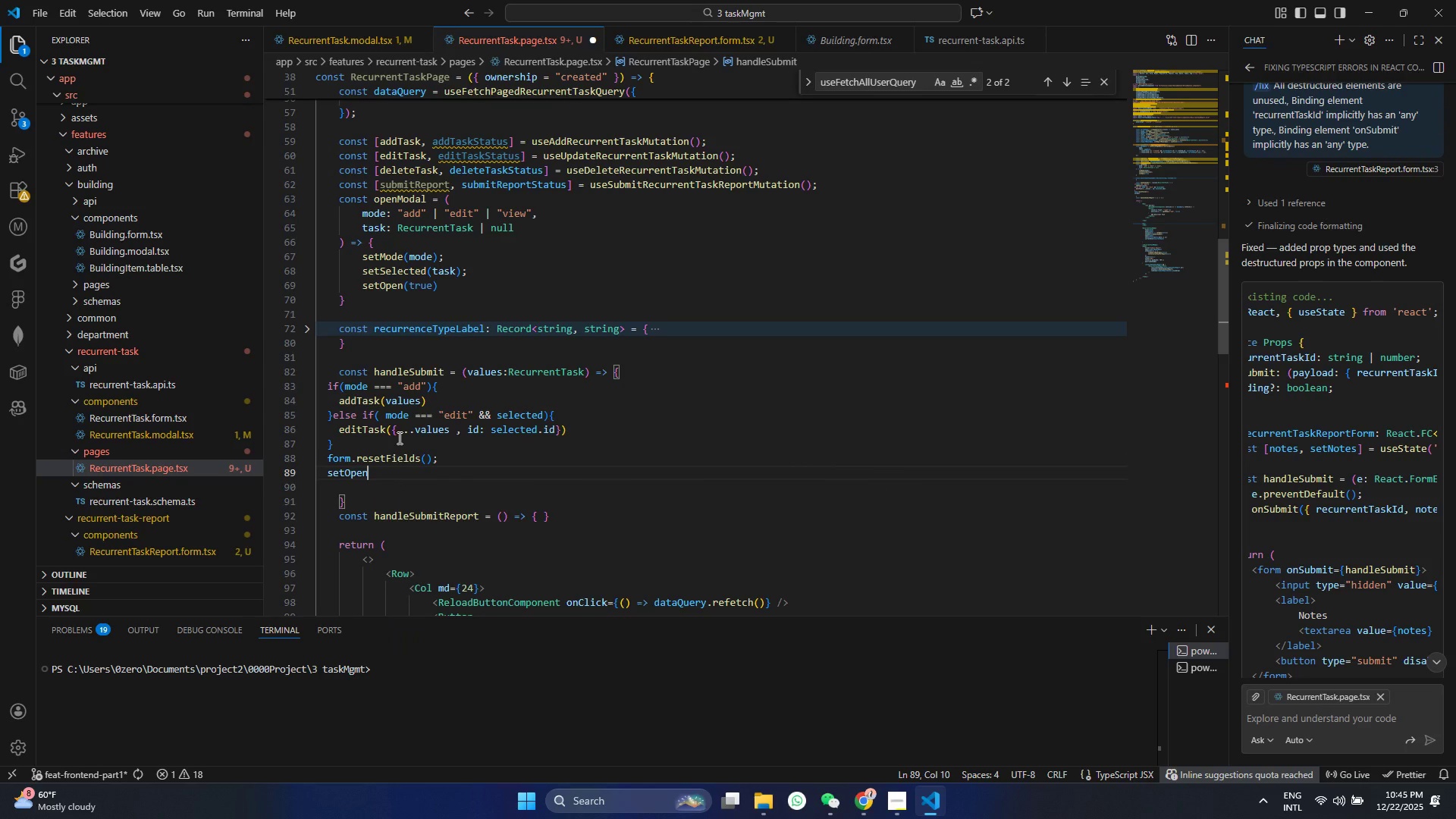 
key(Control+ControlLeft)
 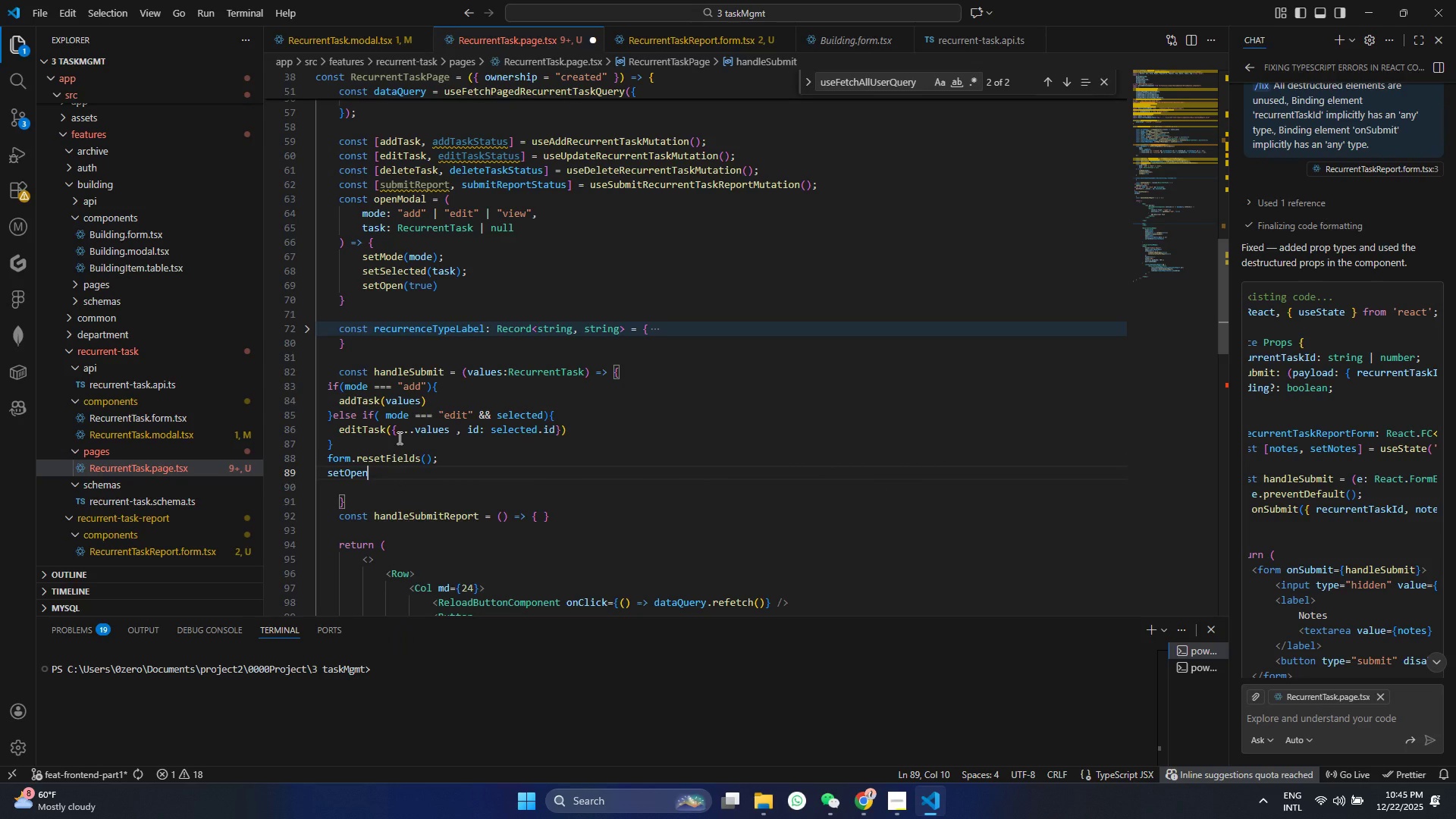 
key(Control+S)
 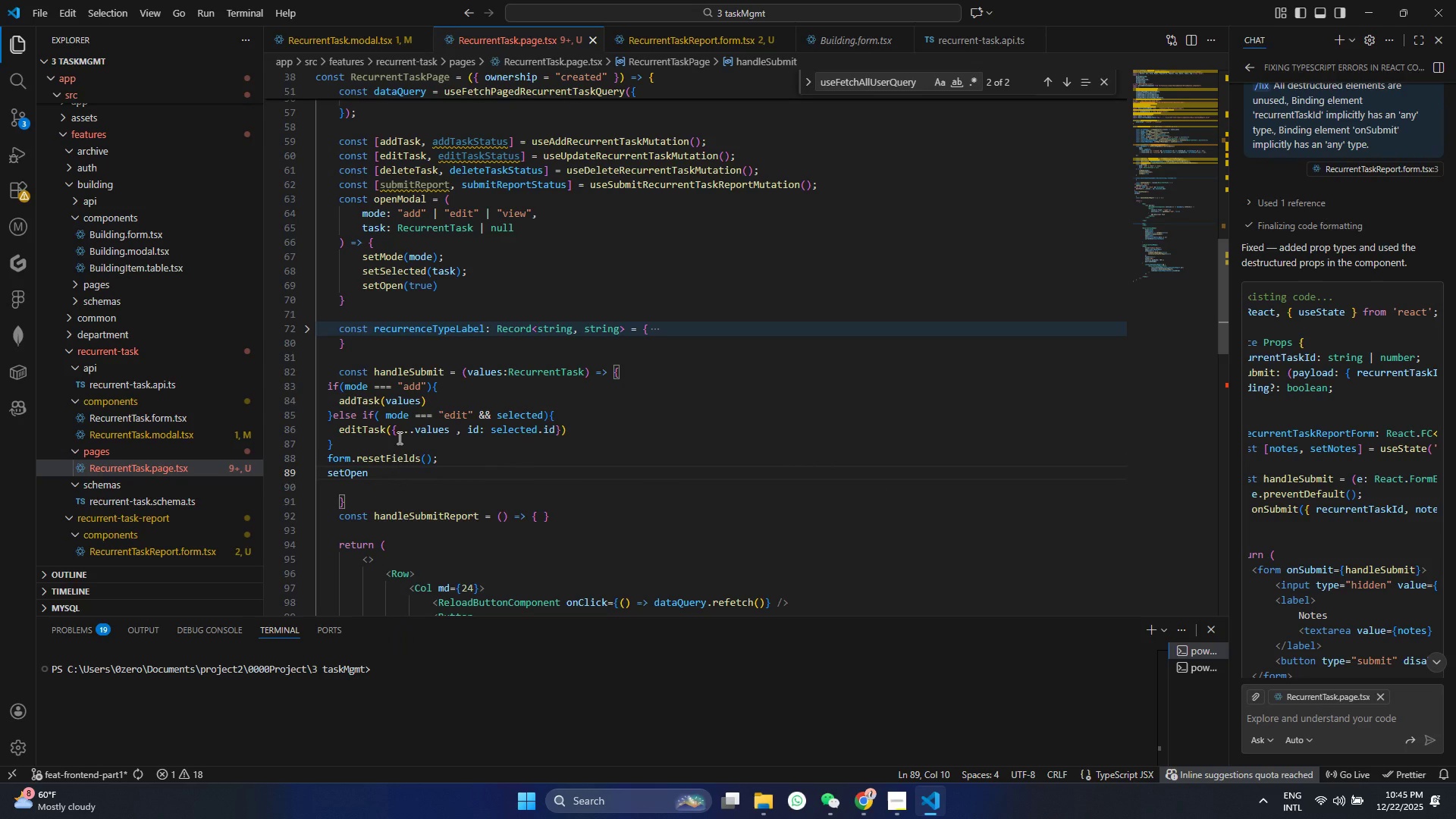 
hold_key(key=ShiftRight, duration=0.58)
 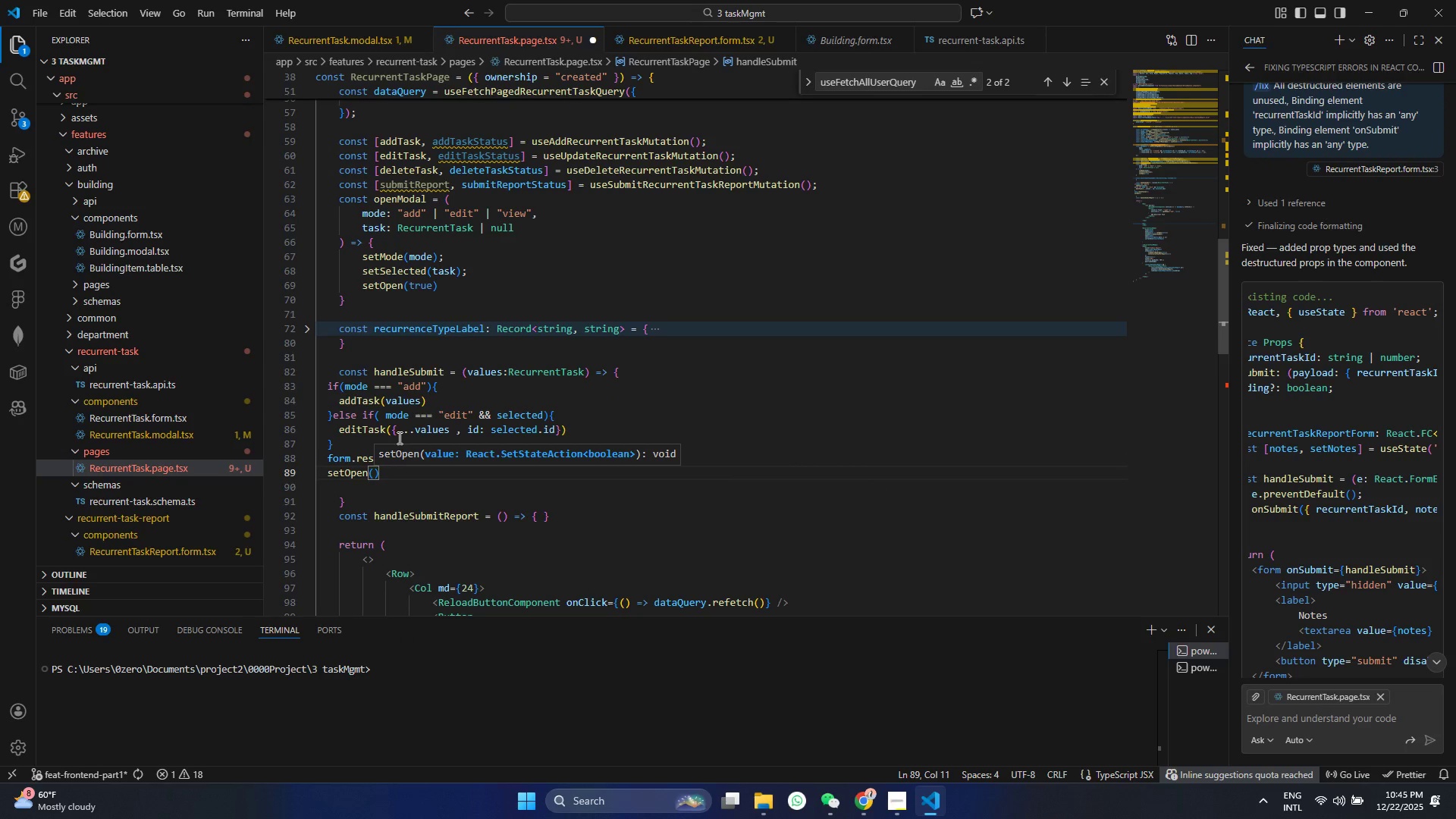 
type(9false)
 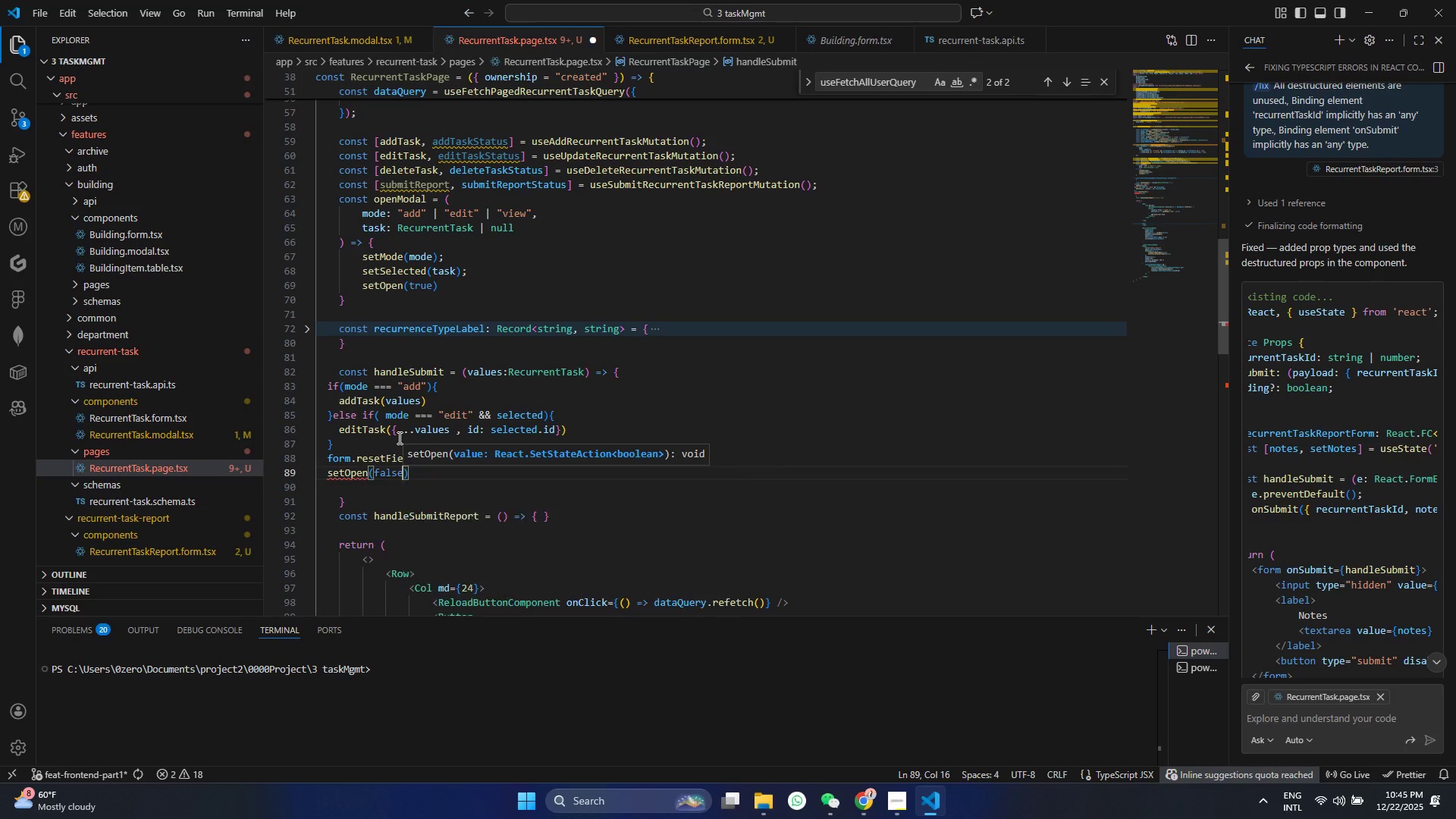 
key(Enter)
 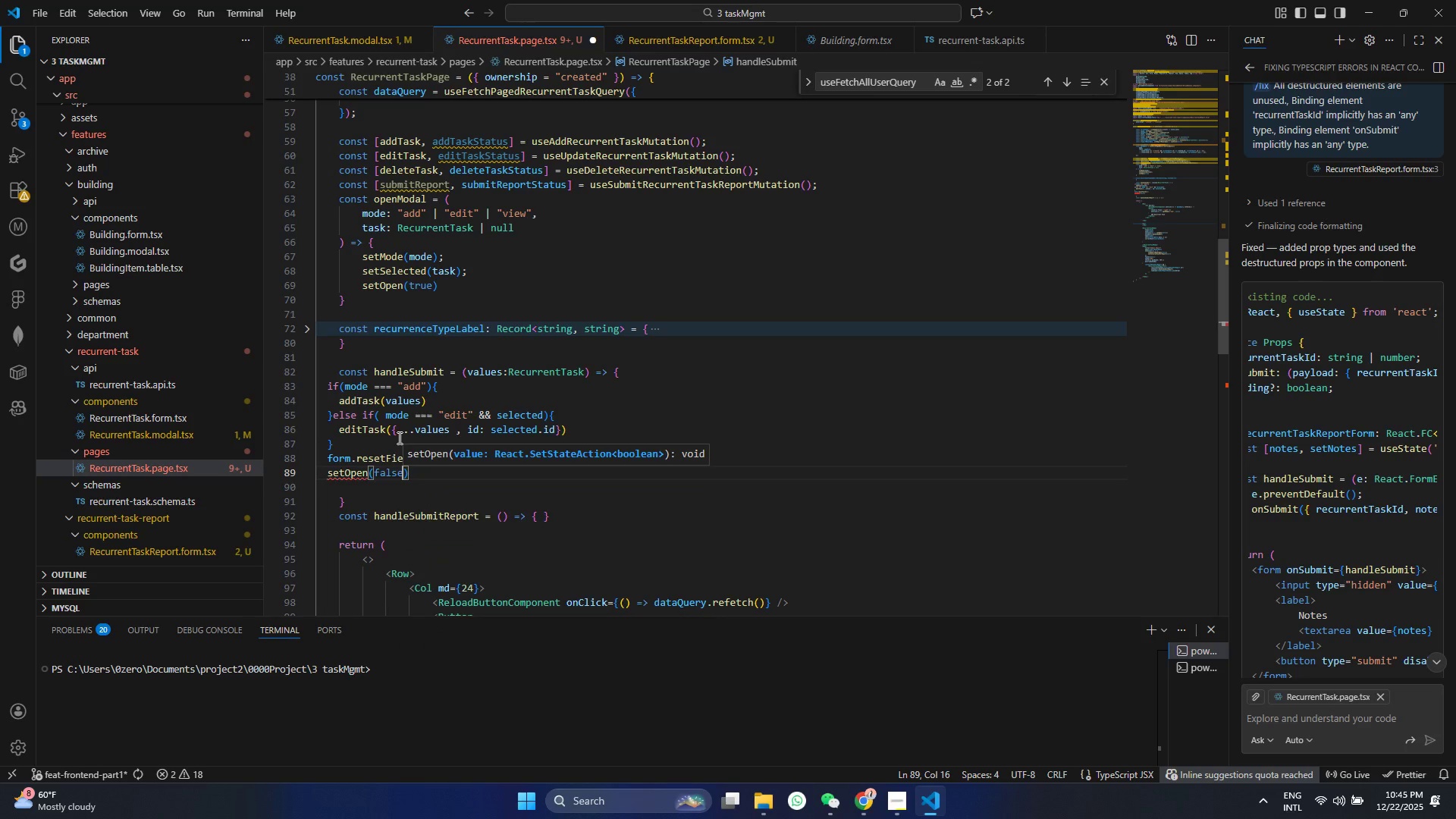 
key(Control+ControlLeft)
 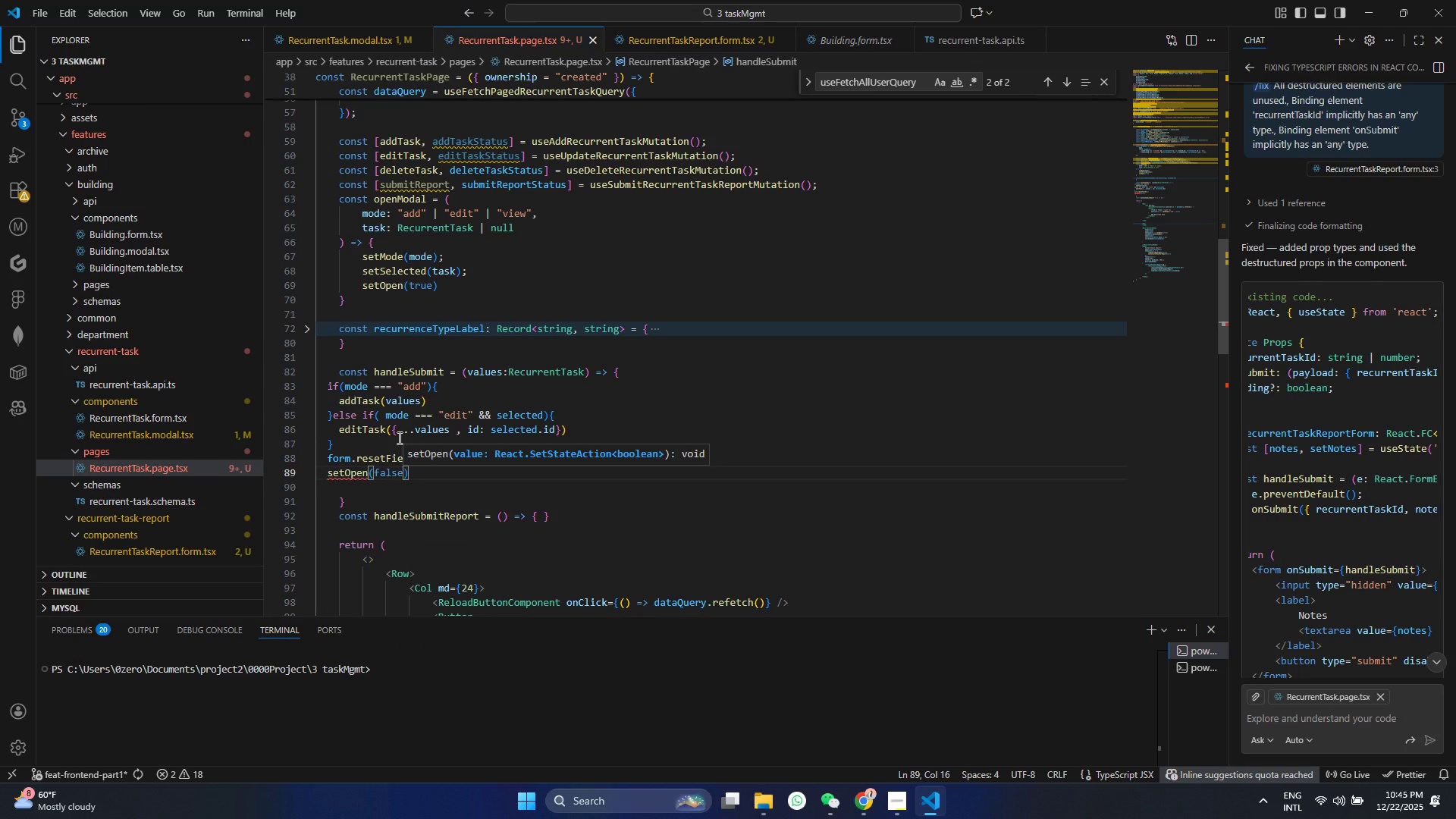 
key(Control+S)
 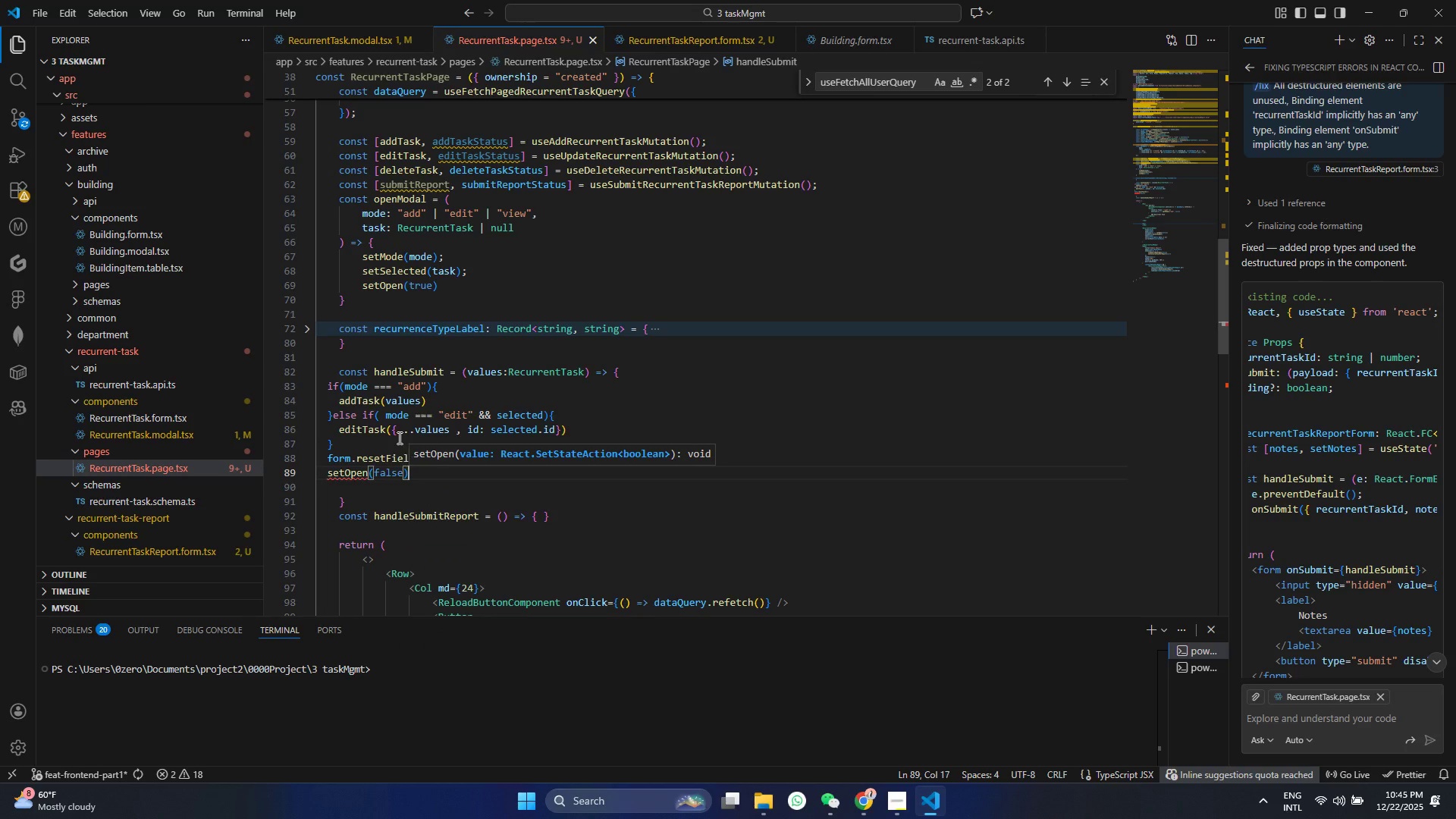 
key(ArrowRight)
 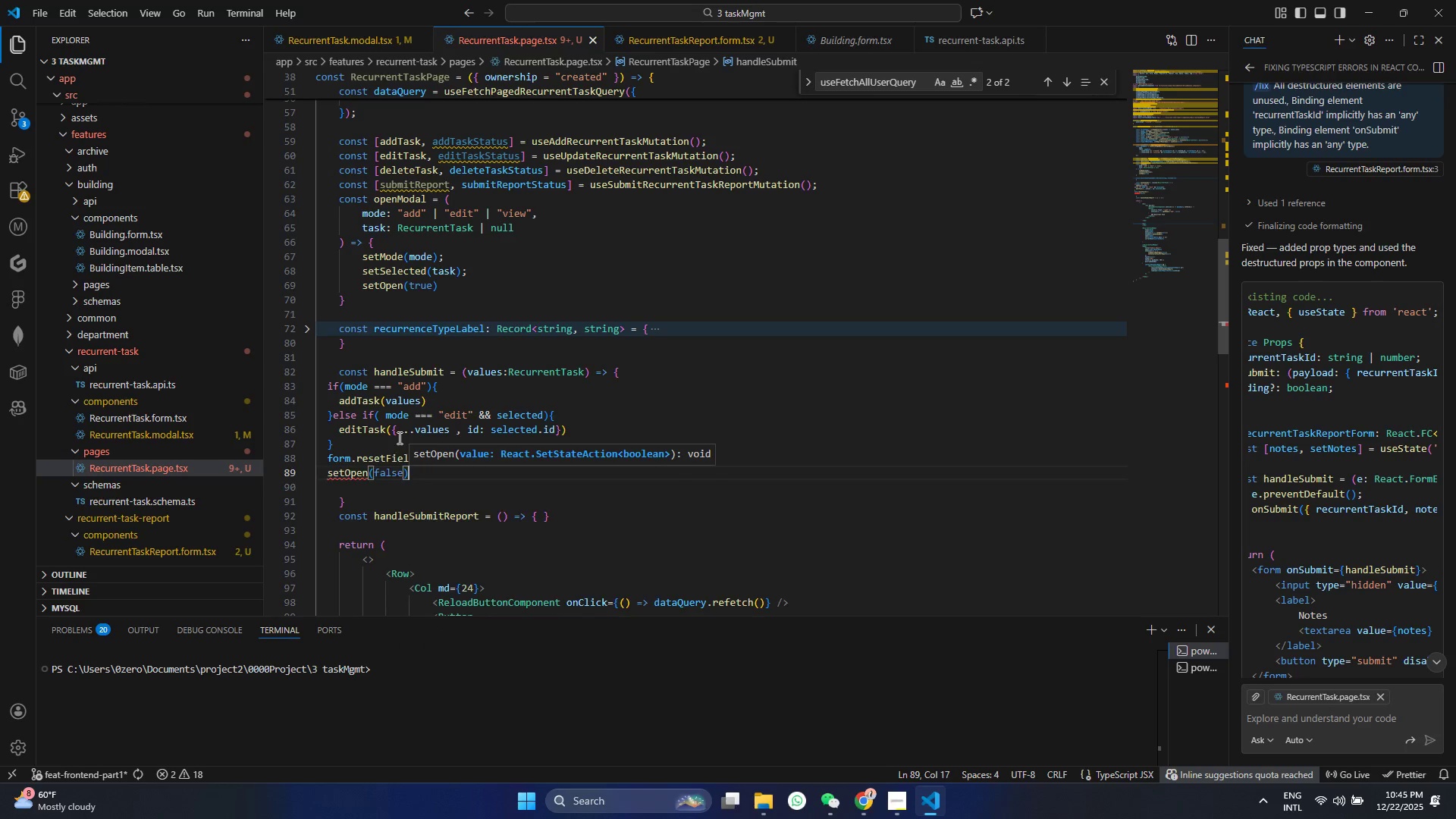 
key(Enter)
 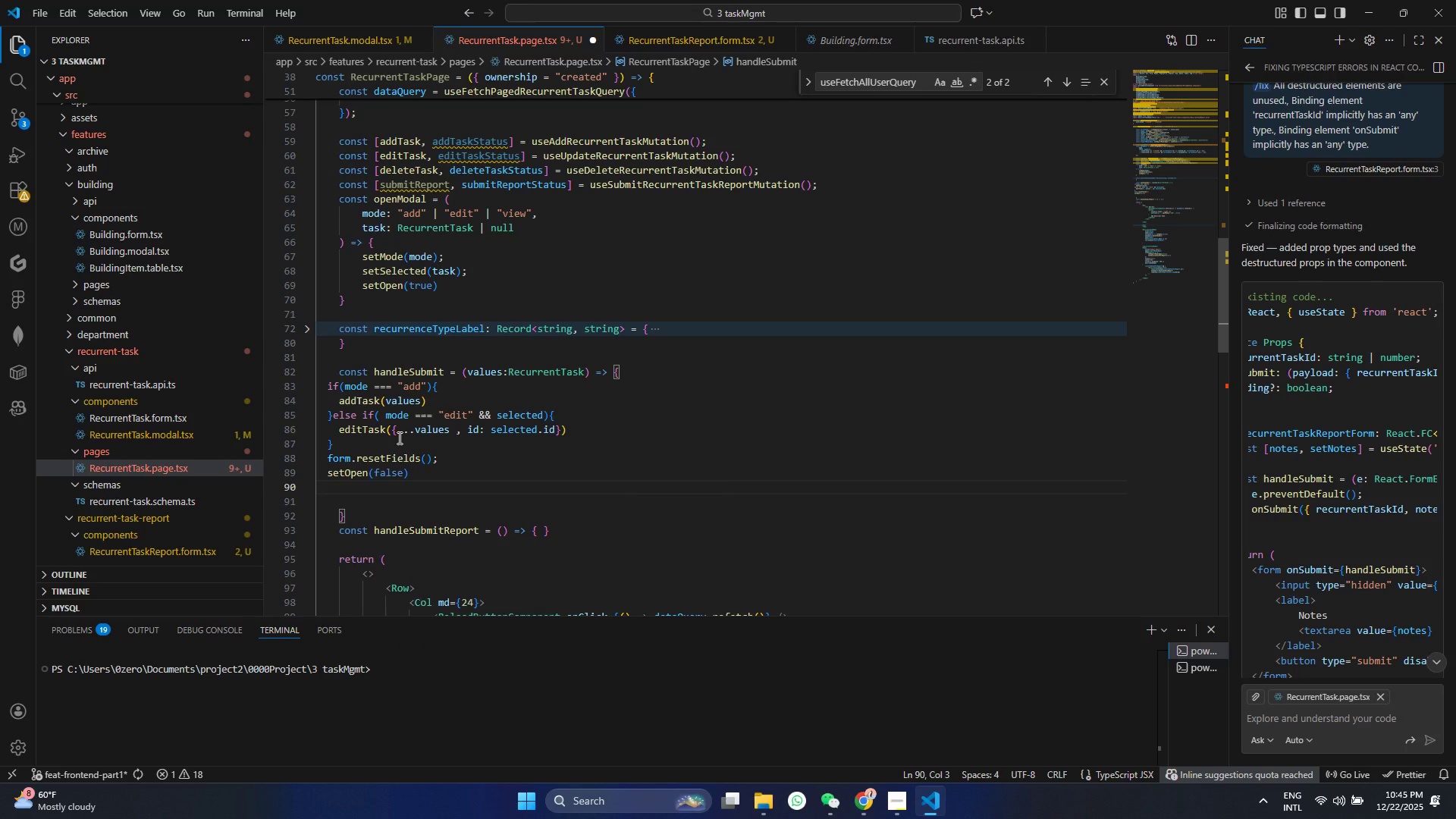 
type(setse)
 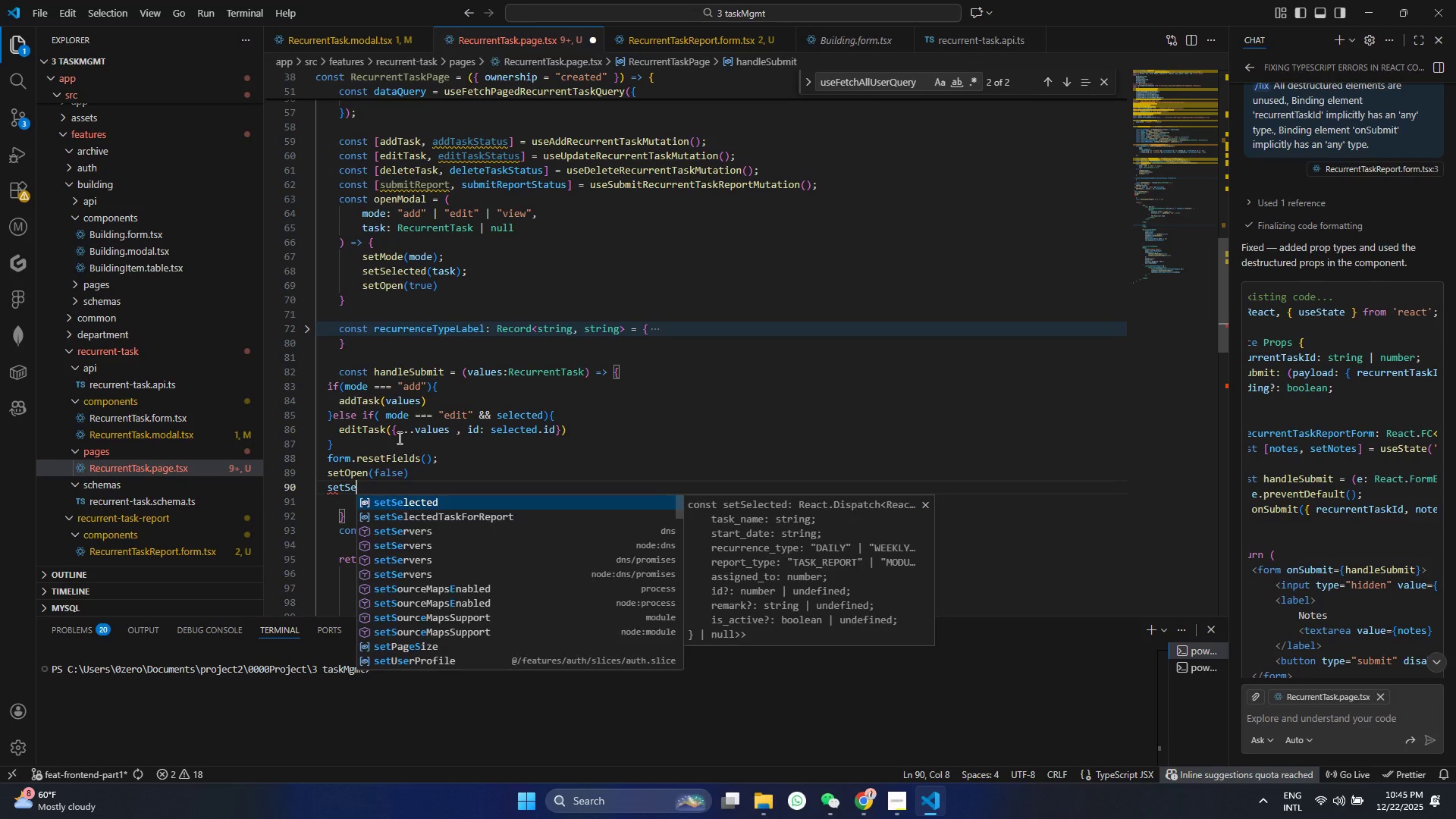 
key(Enter)
 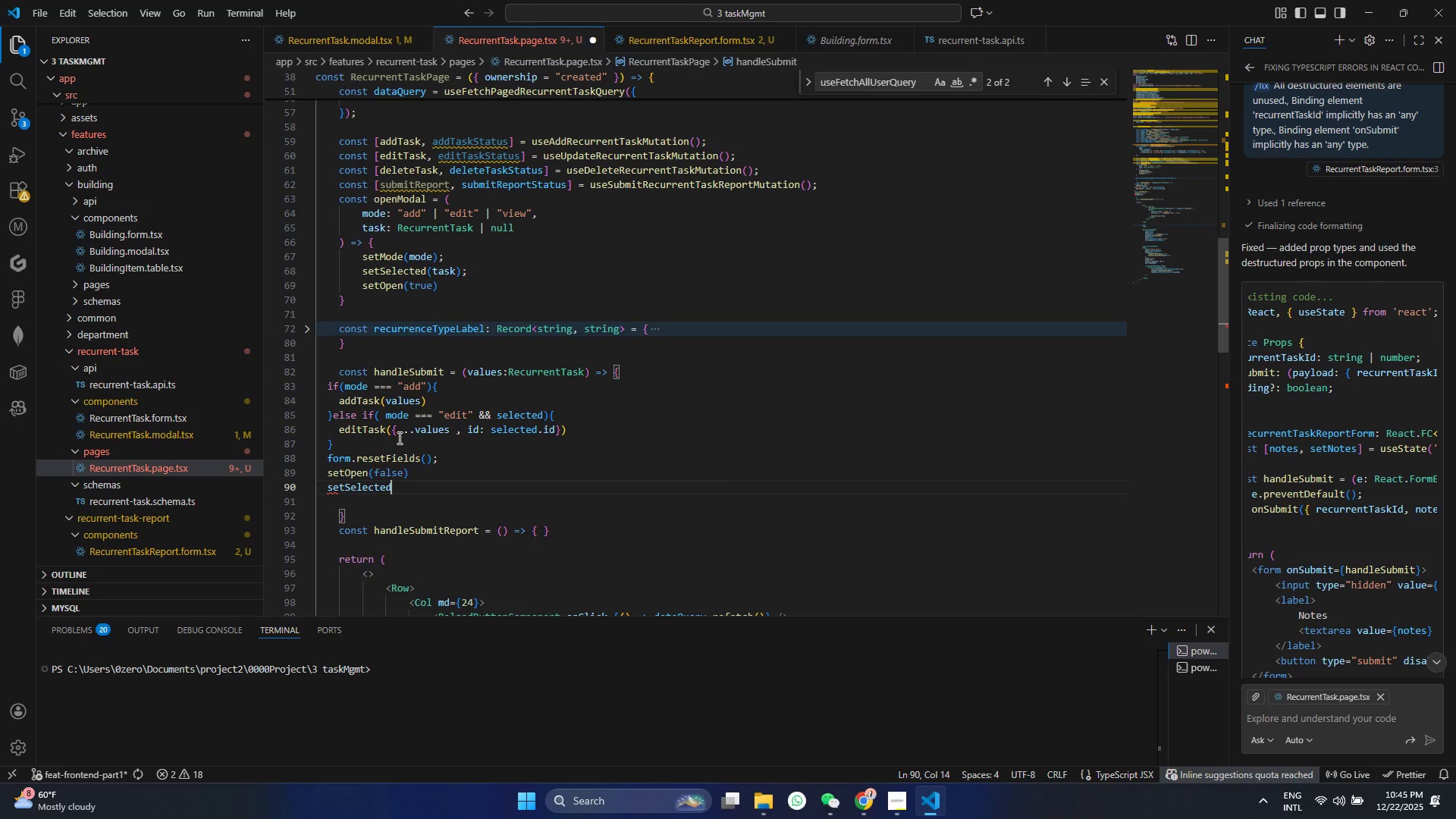 
type((null)
 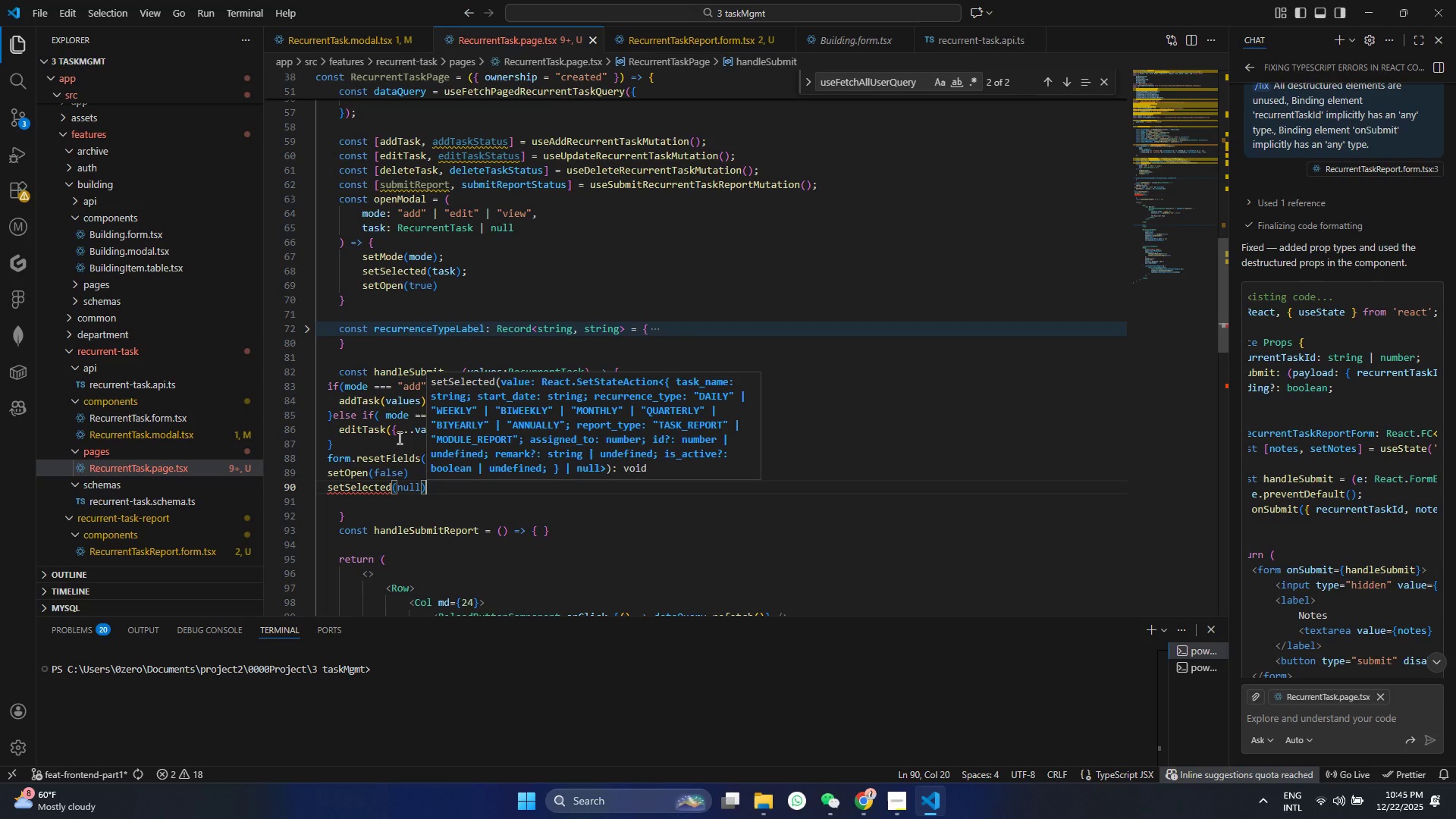 
hold_key(key=ControlLeft, duration=0.33)
 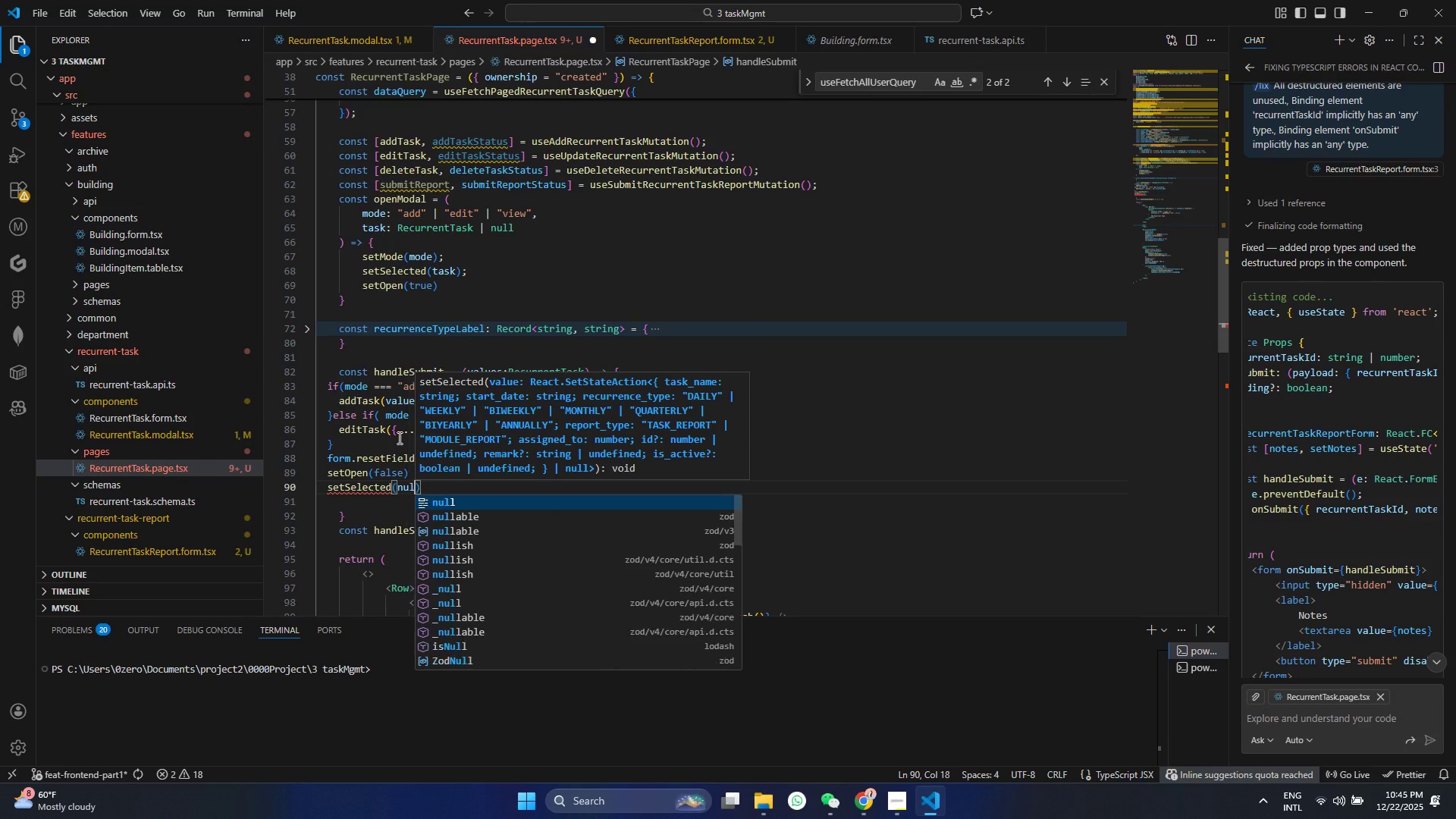 
key(Control+ControlLeft)
 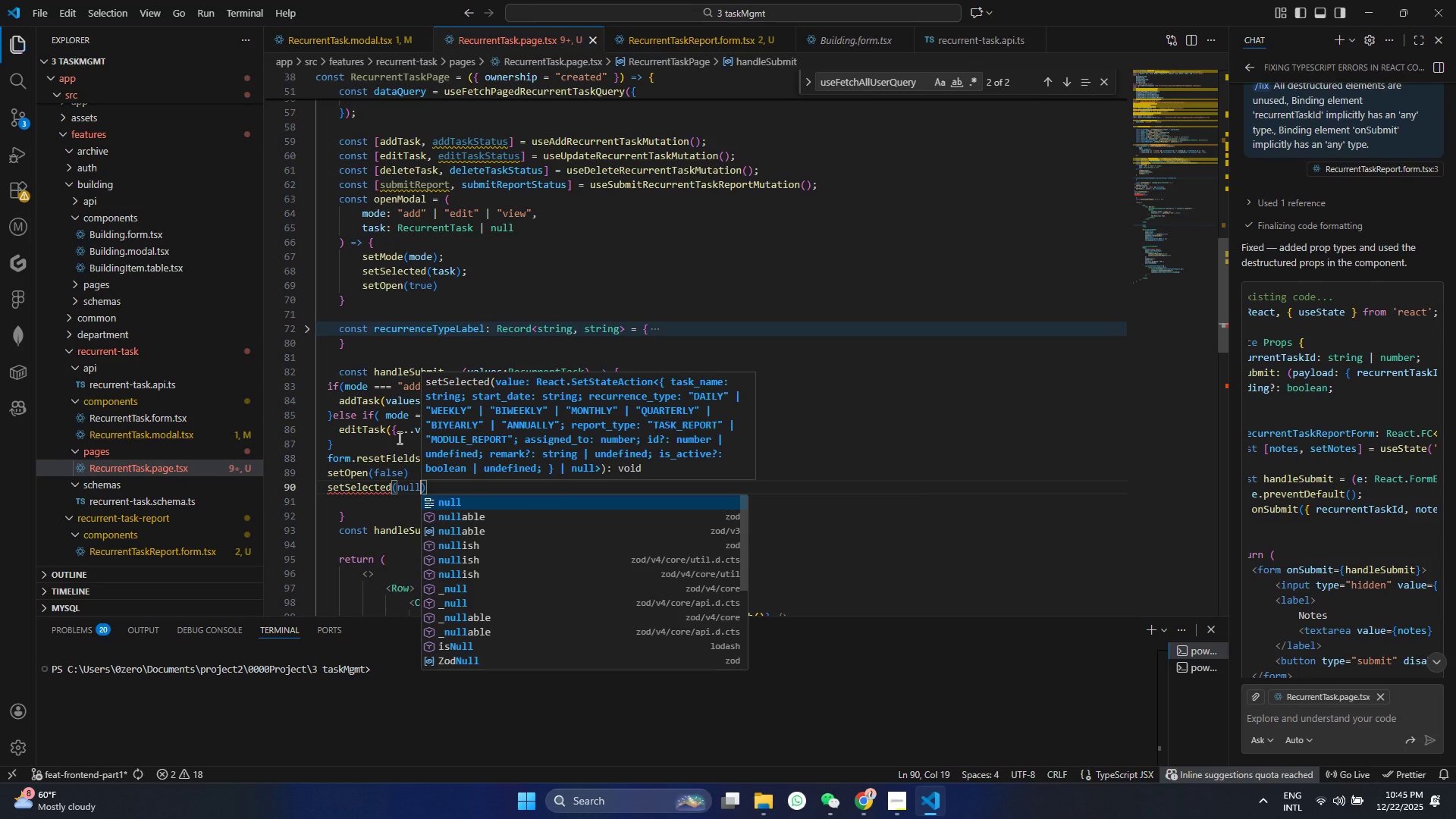 
key(S)
 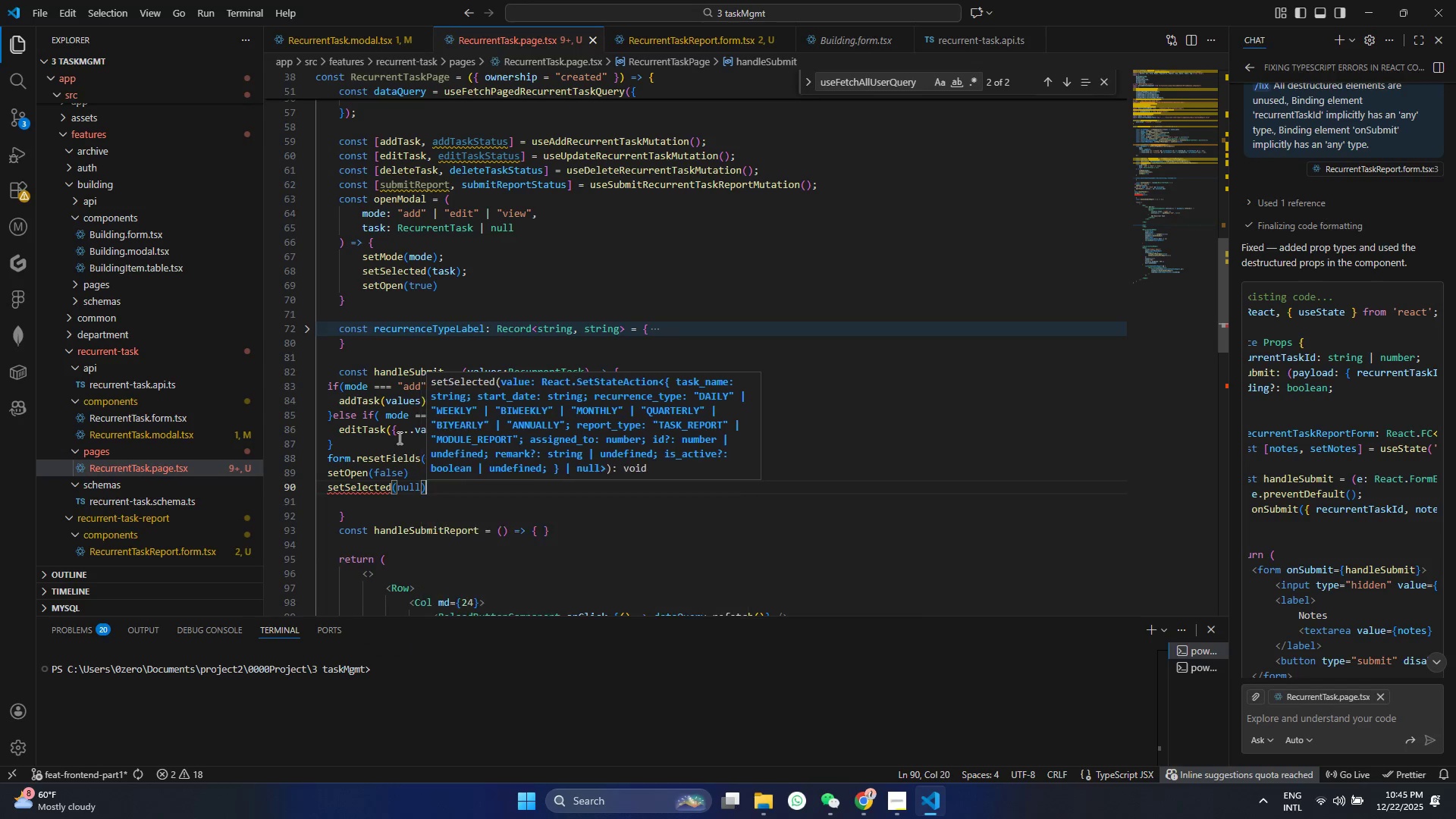 
key(Control+ArrowRight)
 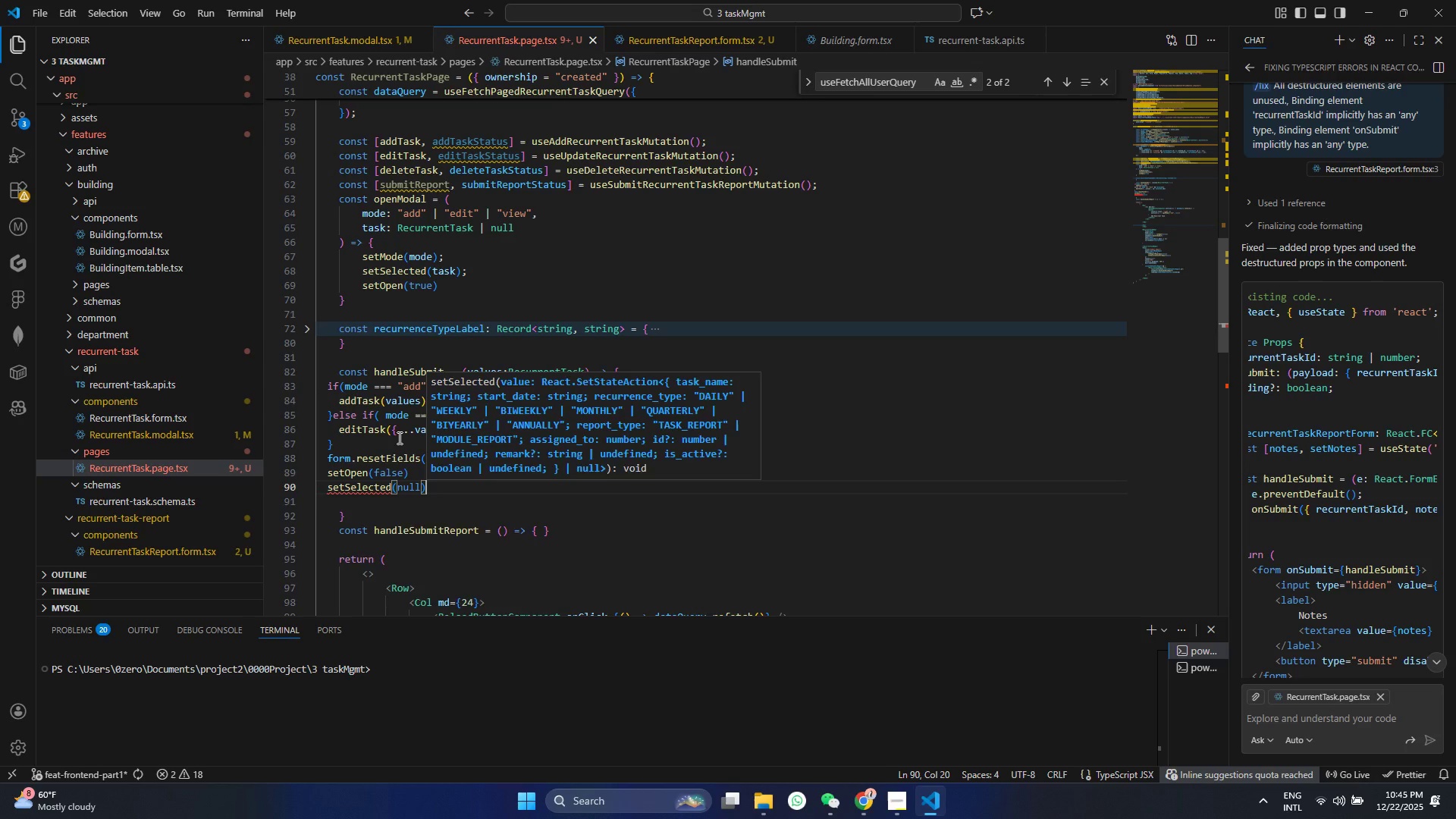 
key(Enter)
 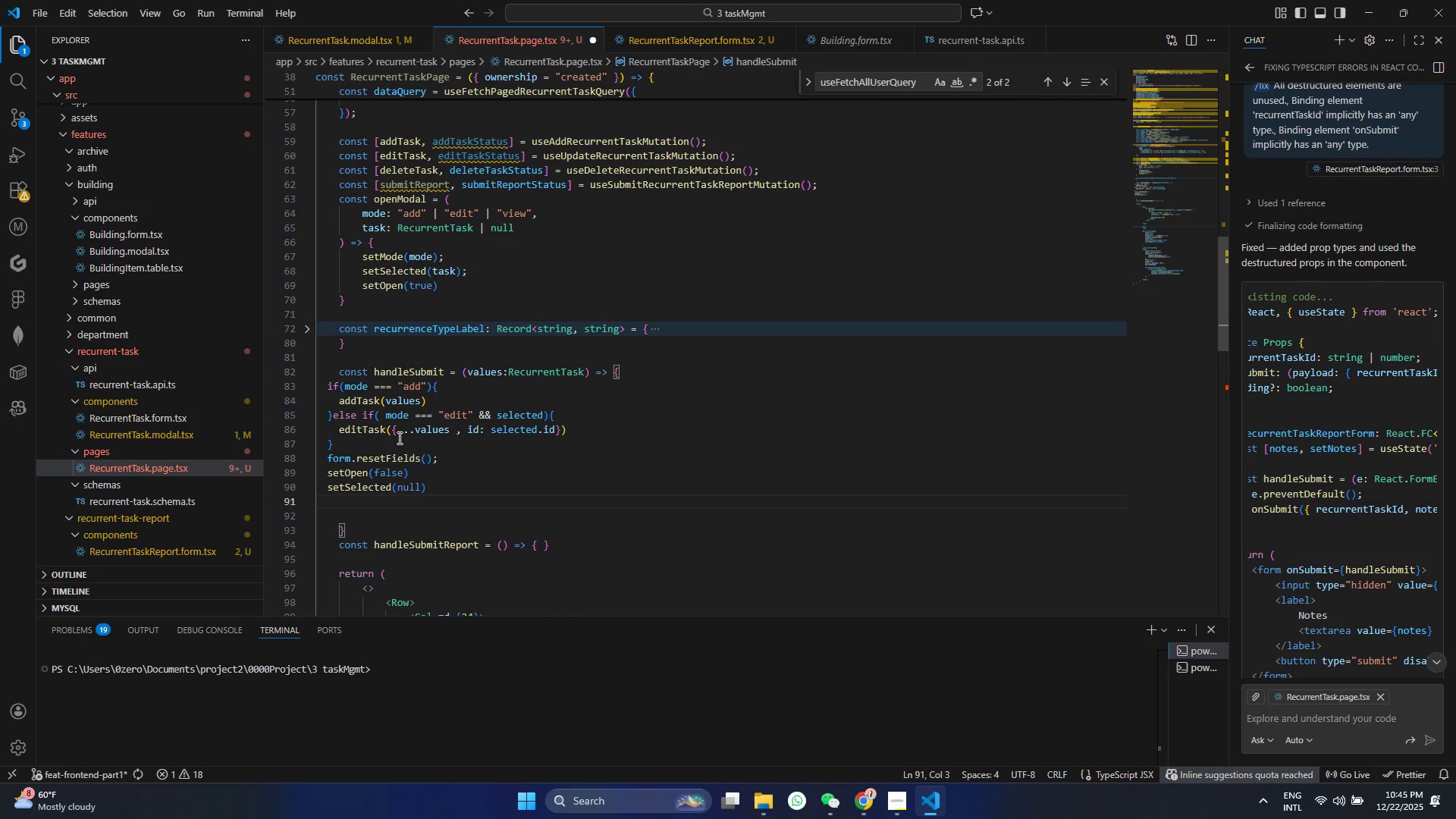 
hold_key(key=ShiftRight, duration=0.36)
 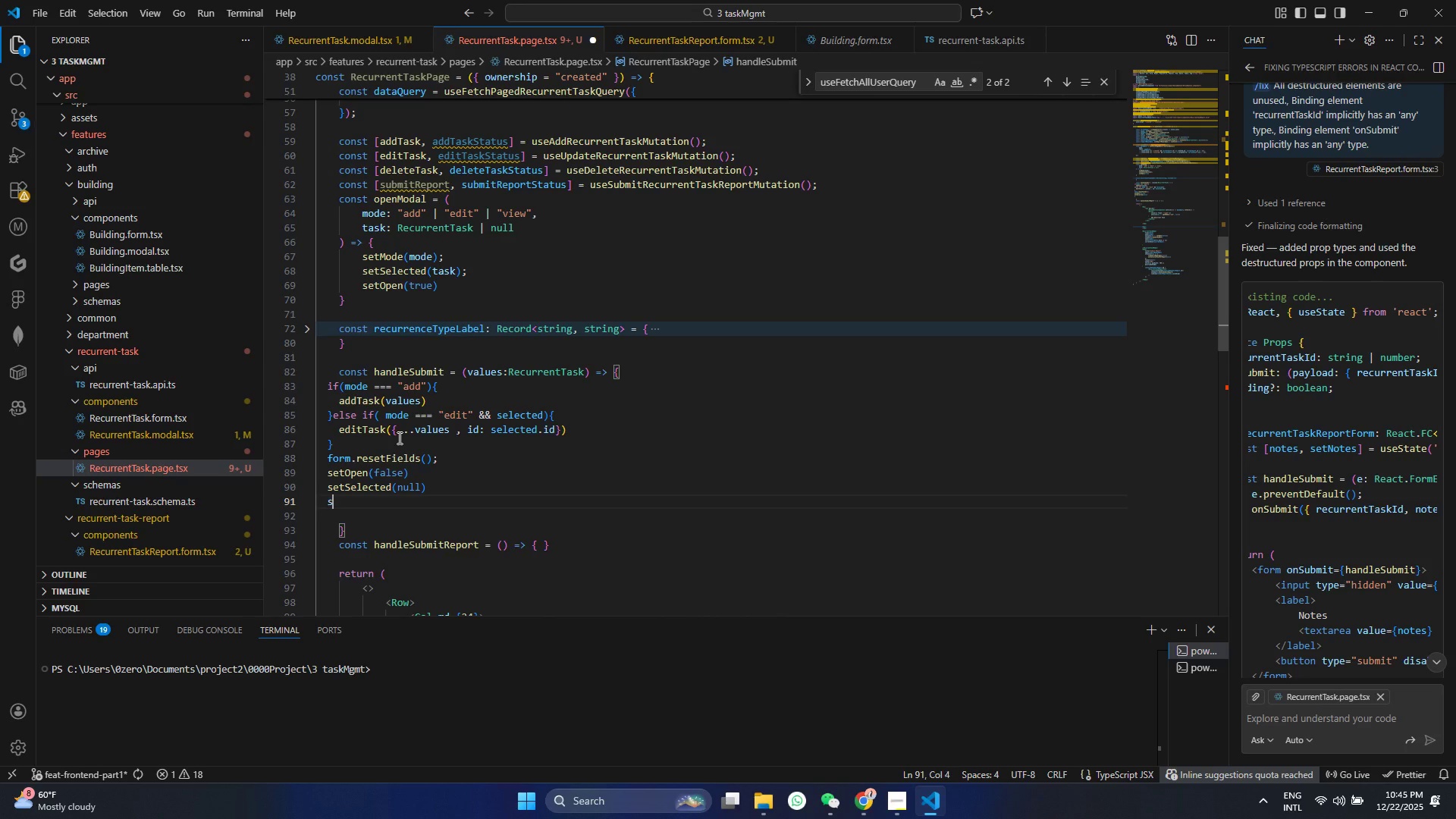 
type(setmo)
 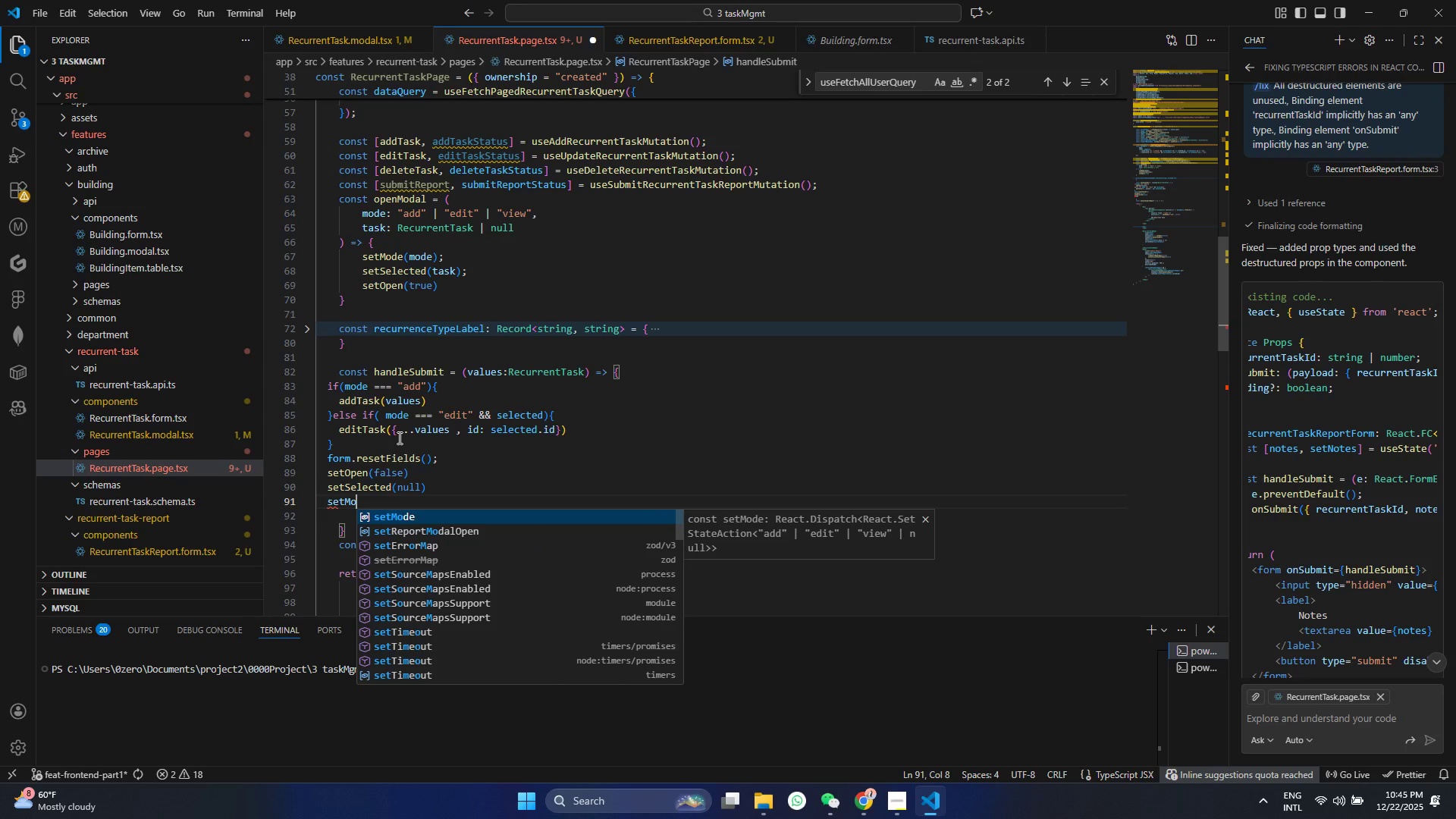 
key(Enter)
 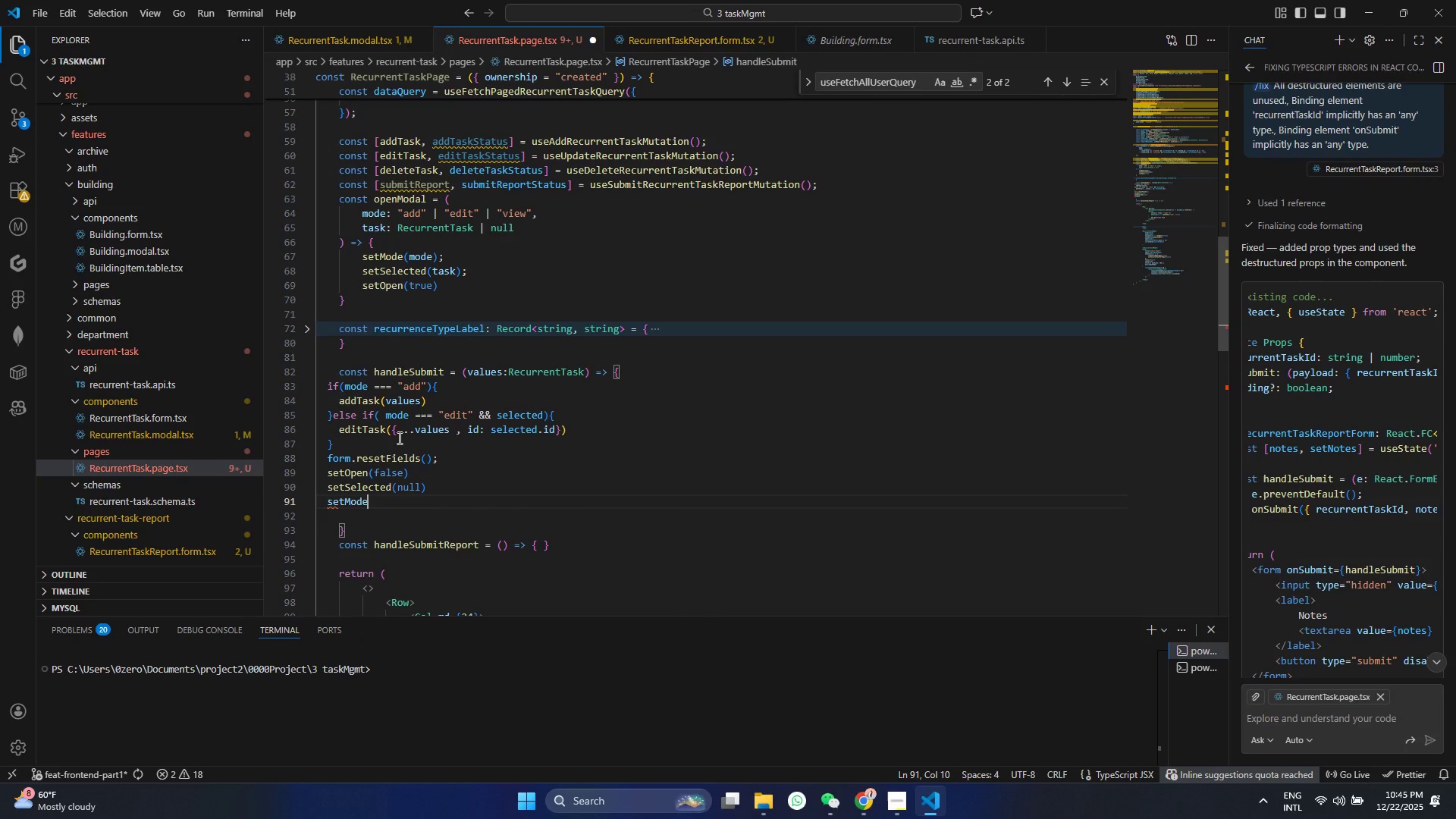 
key(Control+ControlLeft)
 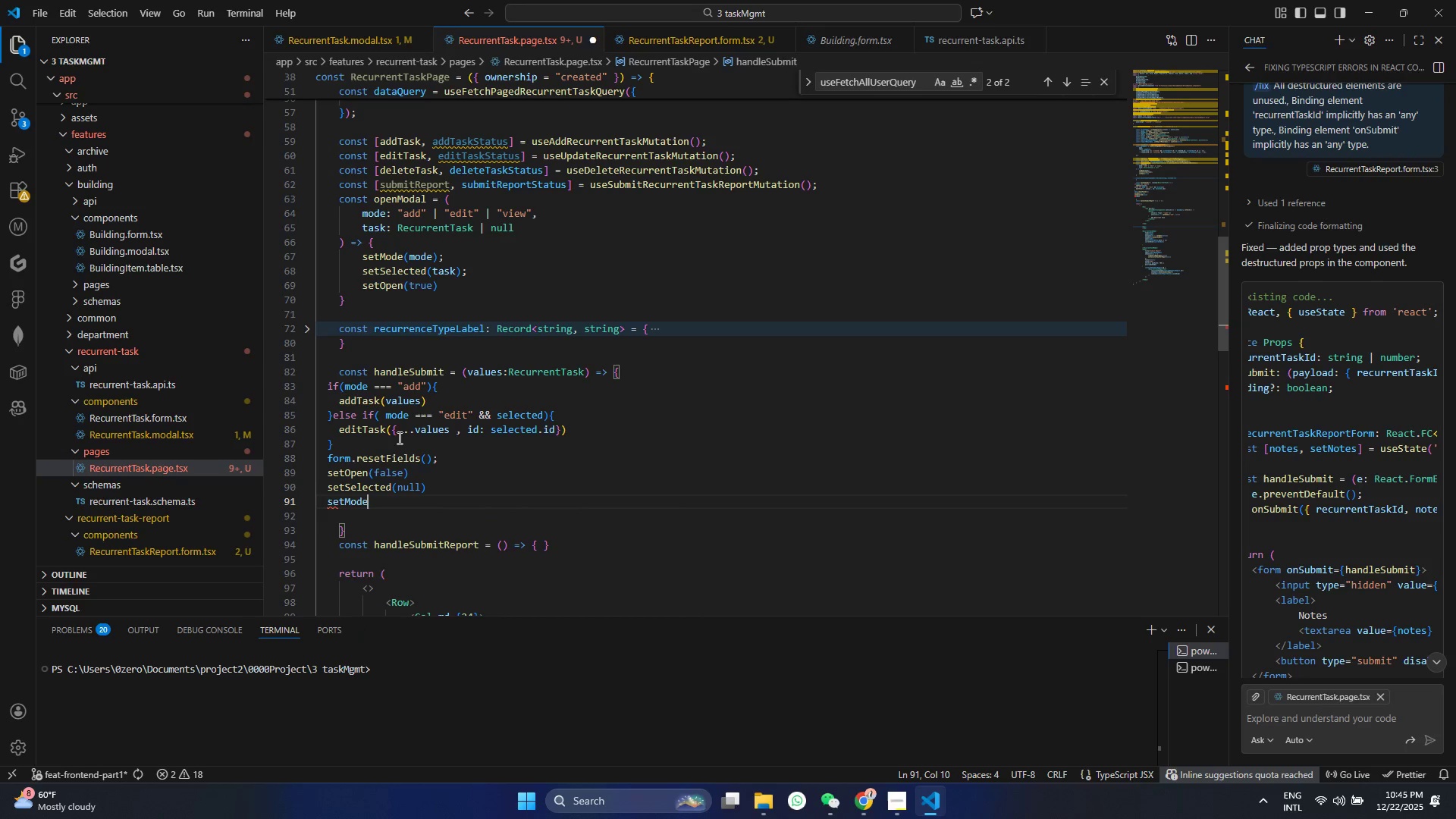 
key(Control+S)
 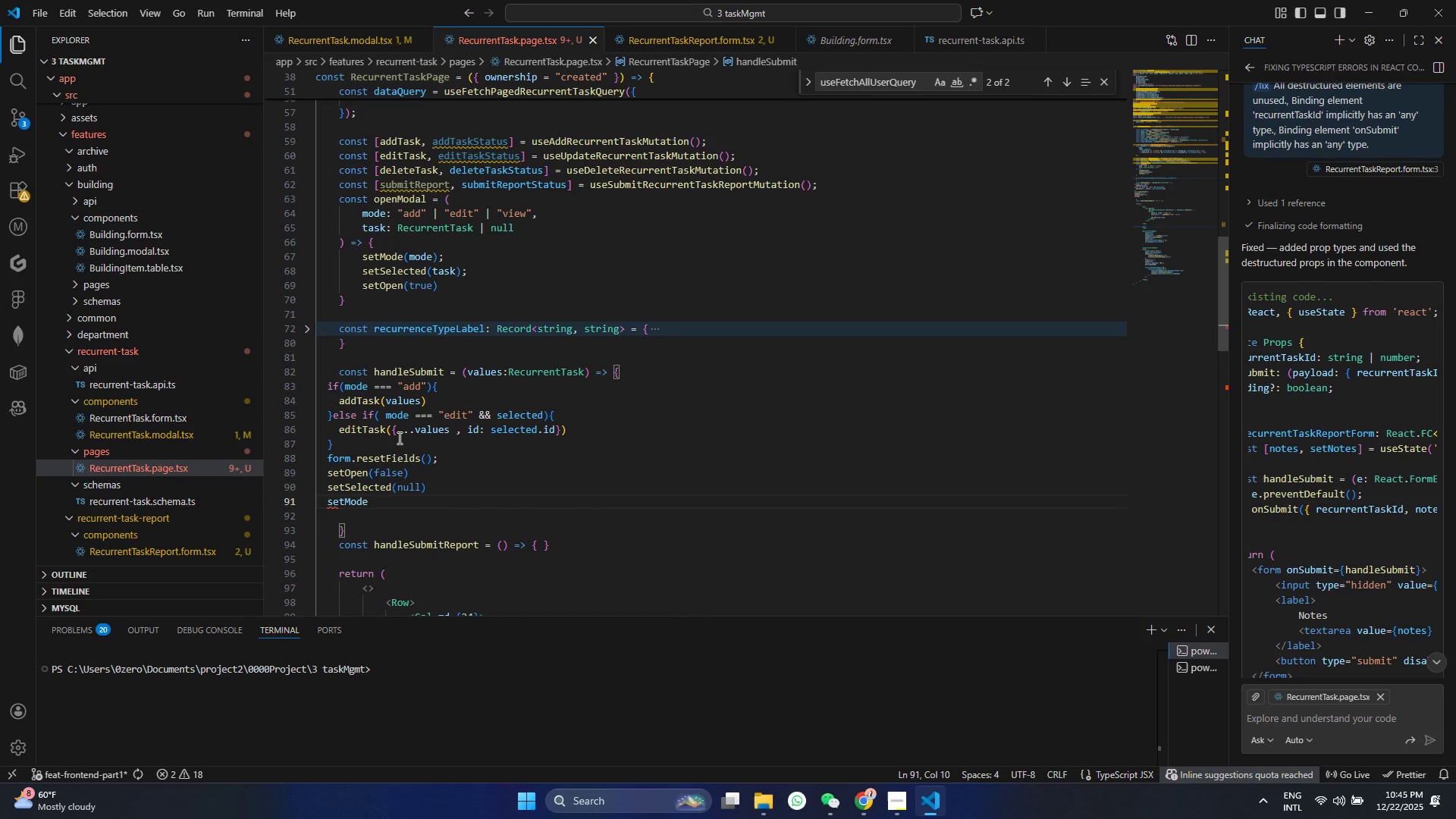 
key(Control+Shift+9)
 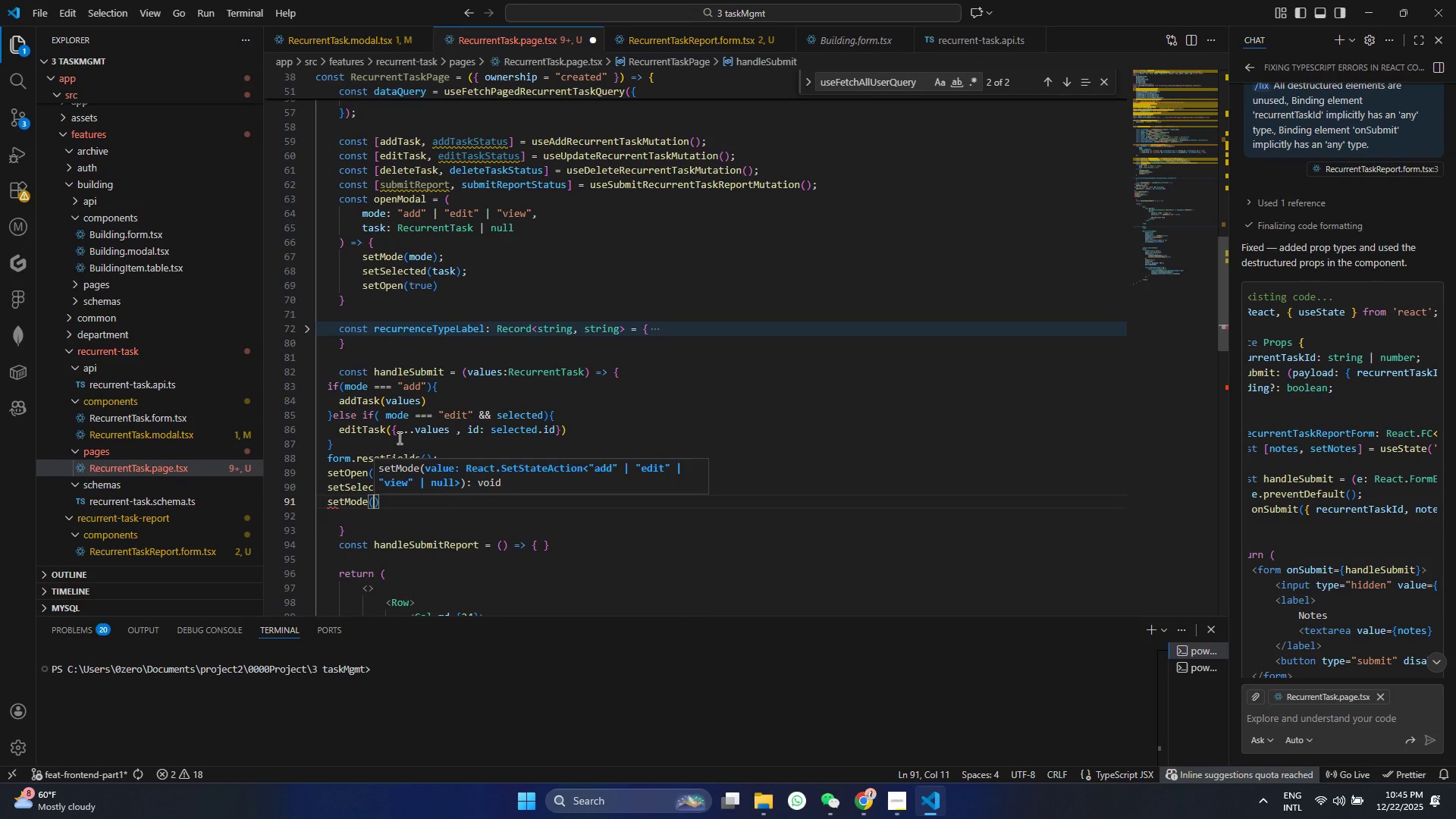 
type(null)
 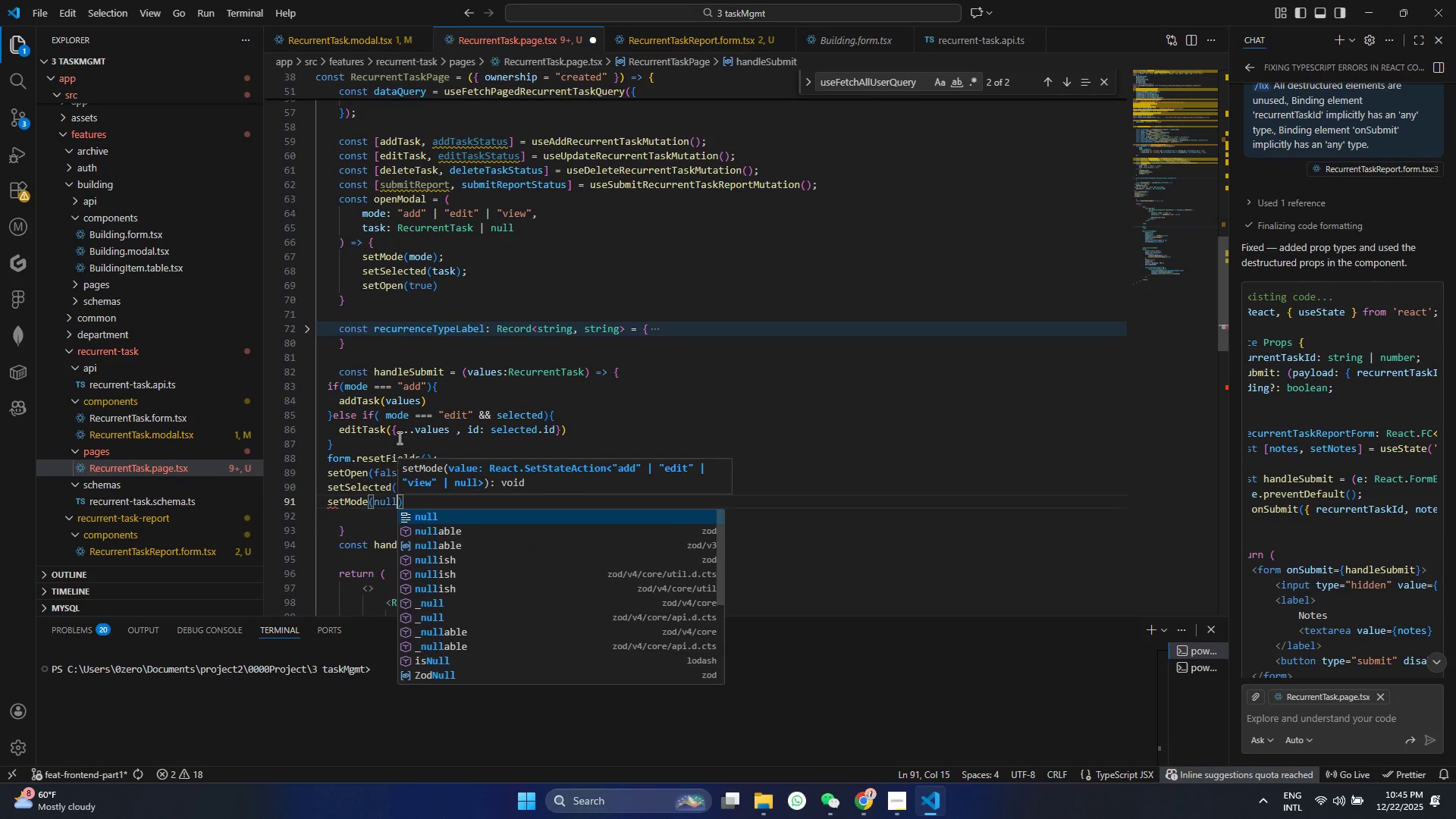 
key(Control+ControlLeft)
 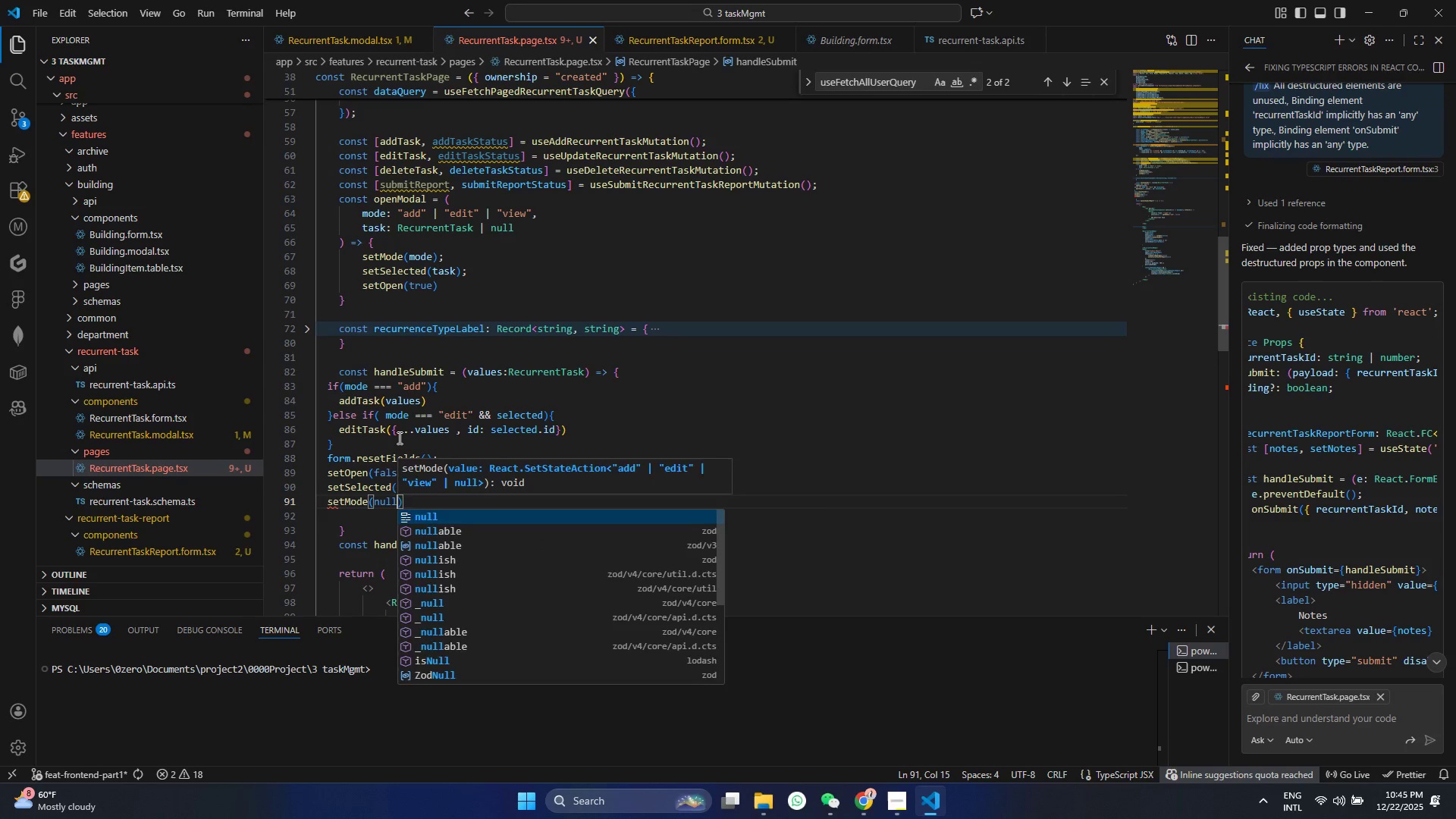 
key(S)
 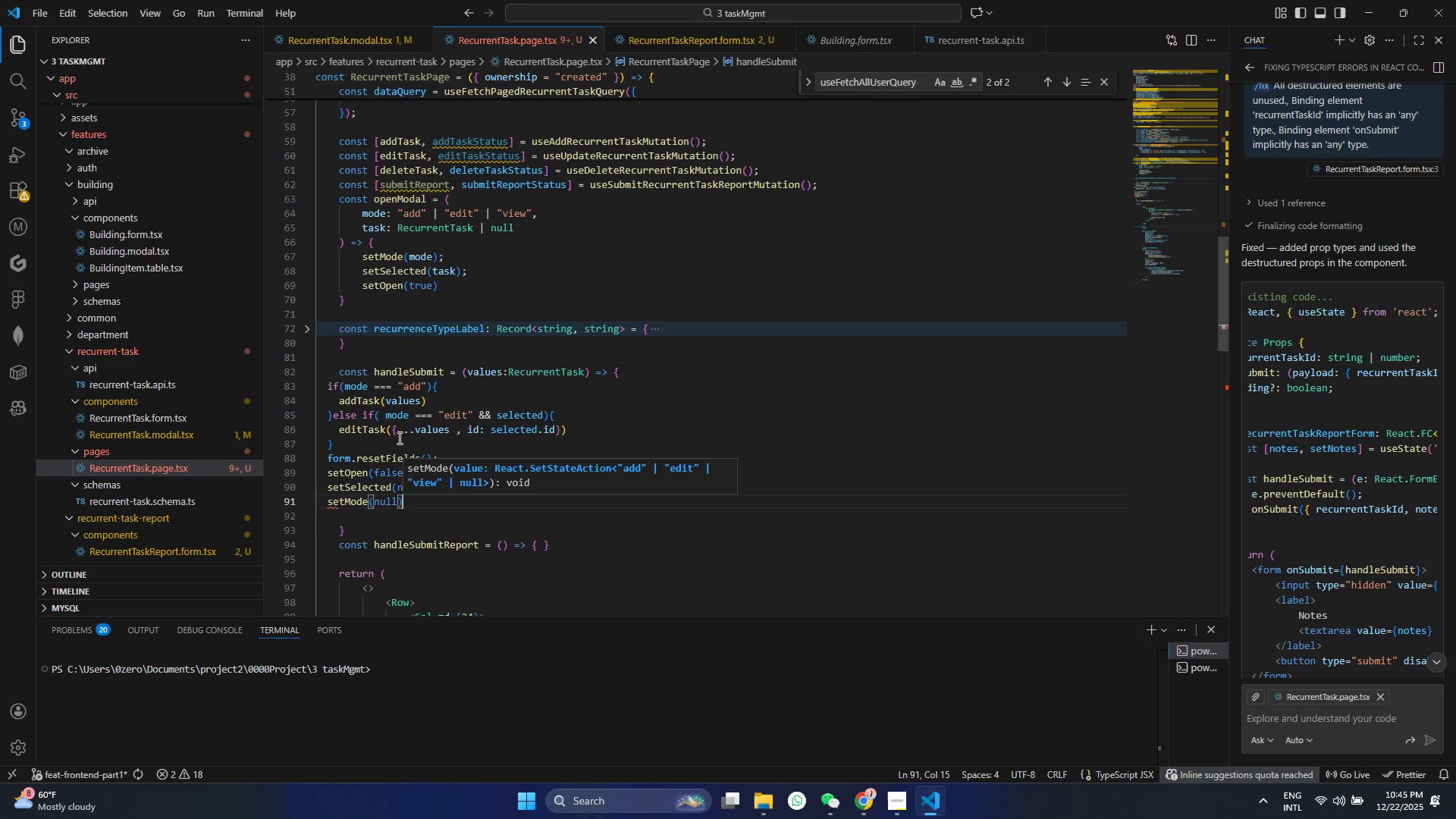 
key(Control+ArrowRight)
 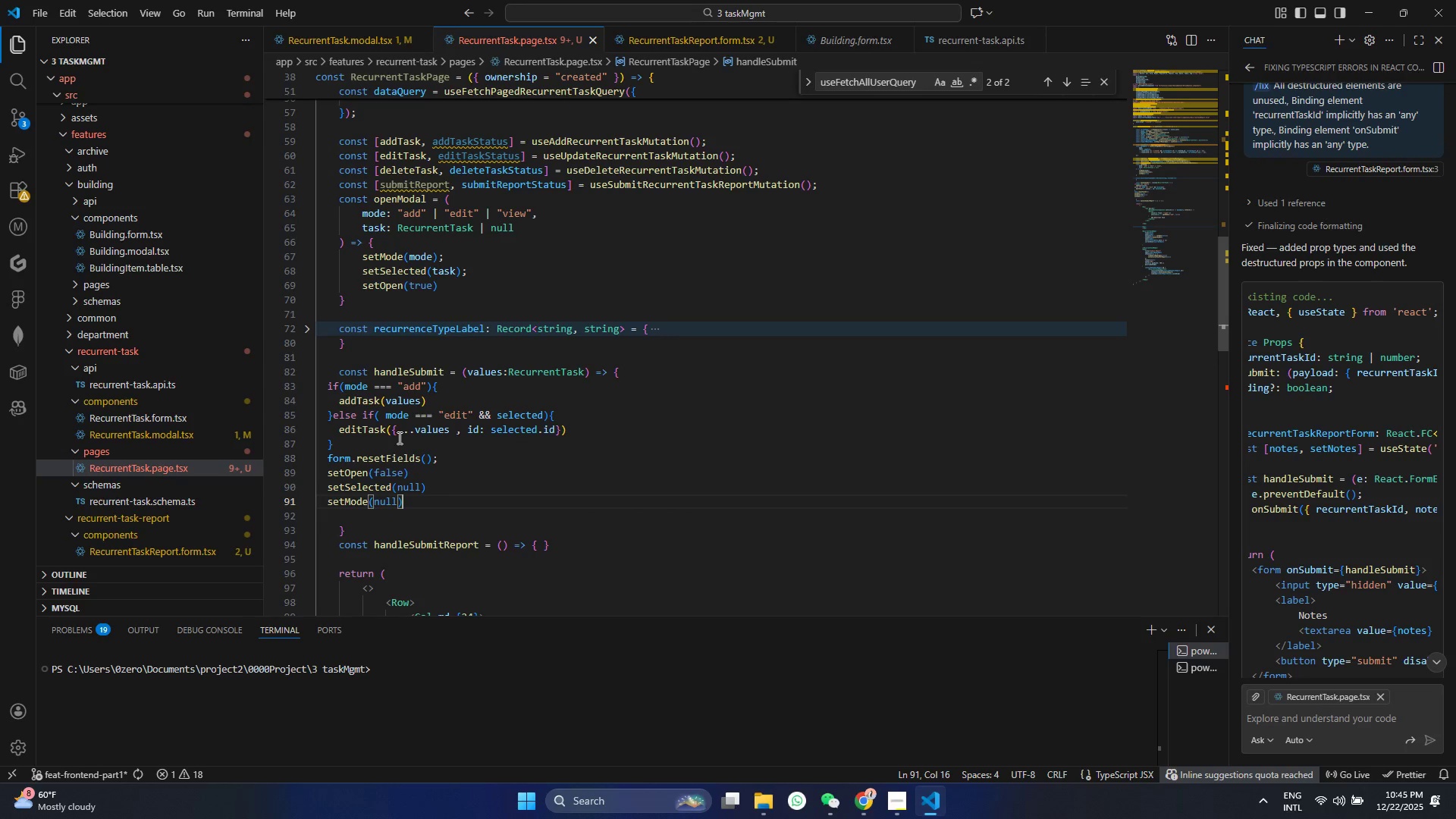 
scroll: coordinate [434, 448], scroll_direction: down, amount: 4.0
 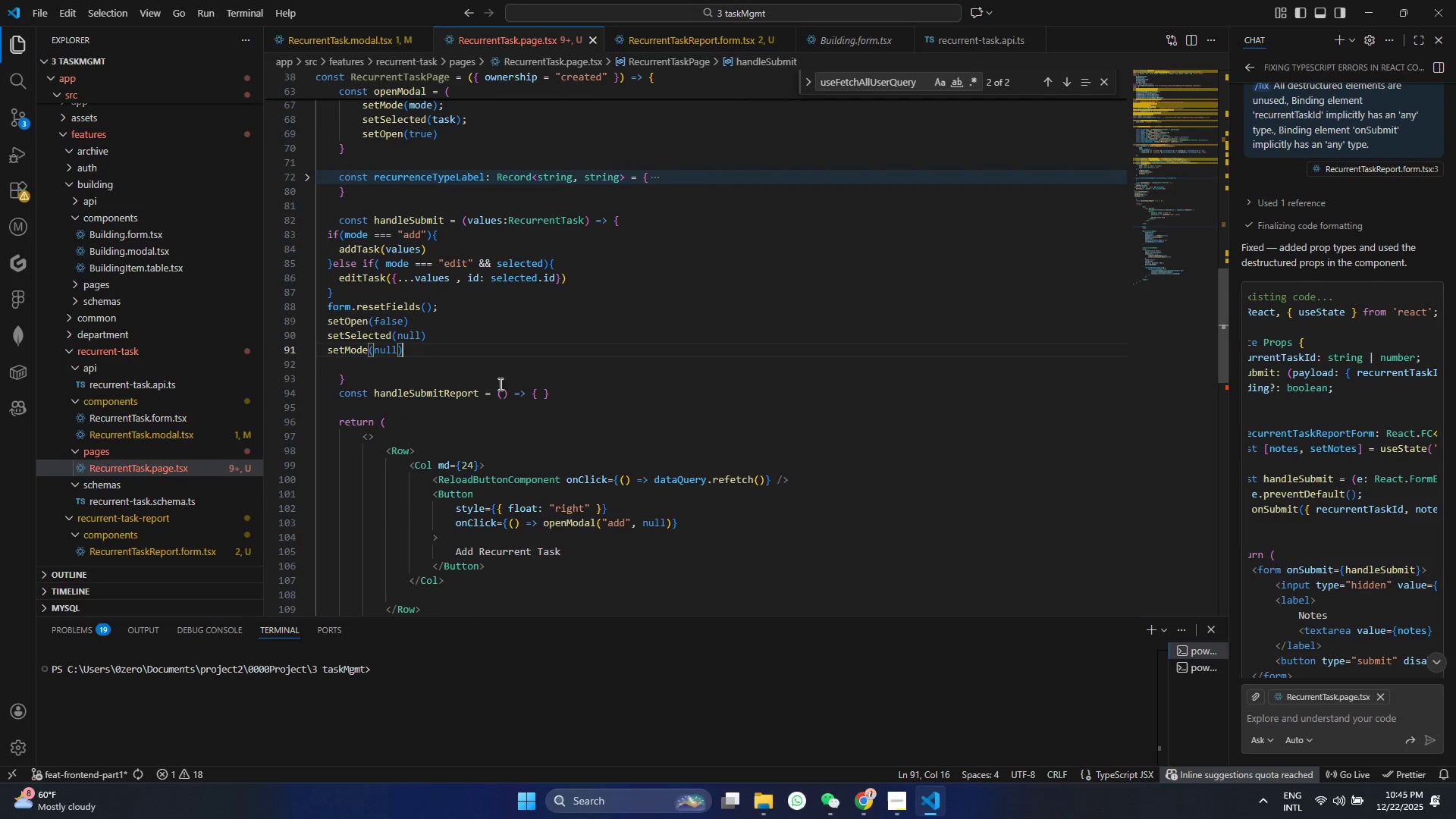 
left_click([502, 389])
 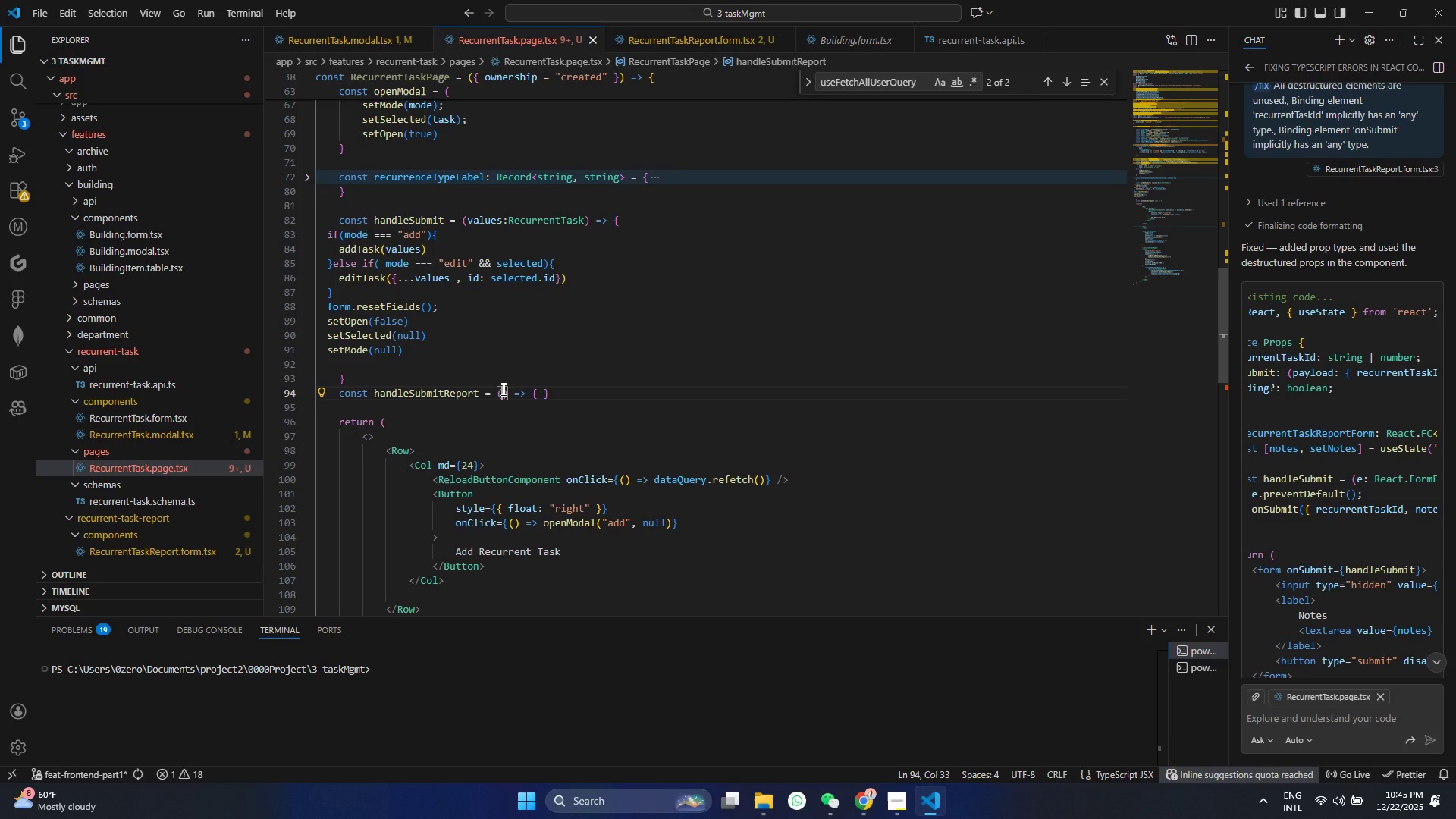 
key(ArrowLeft)
 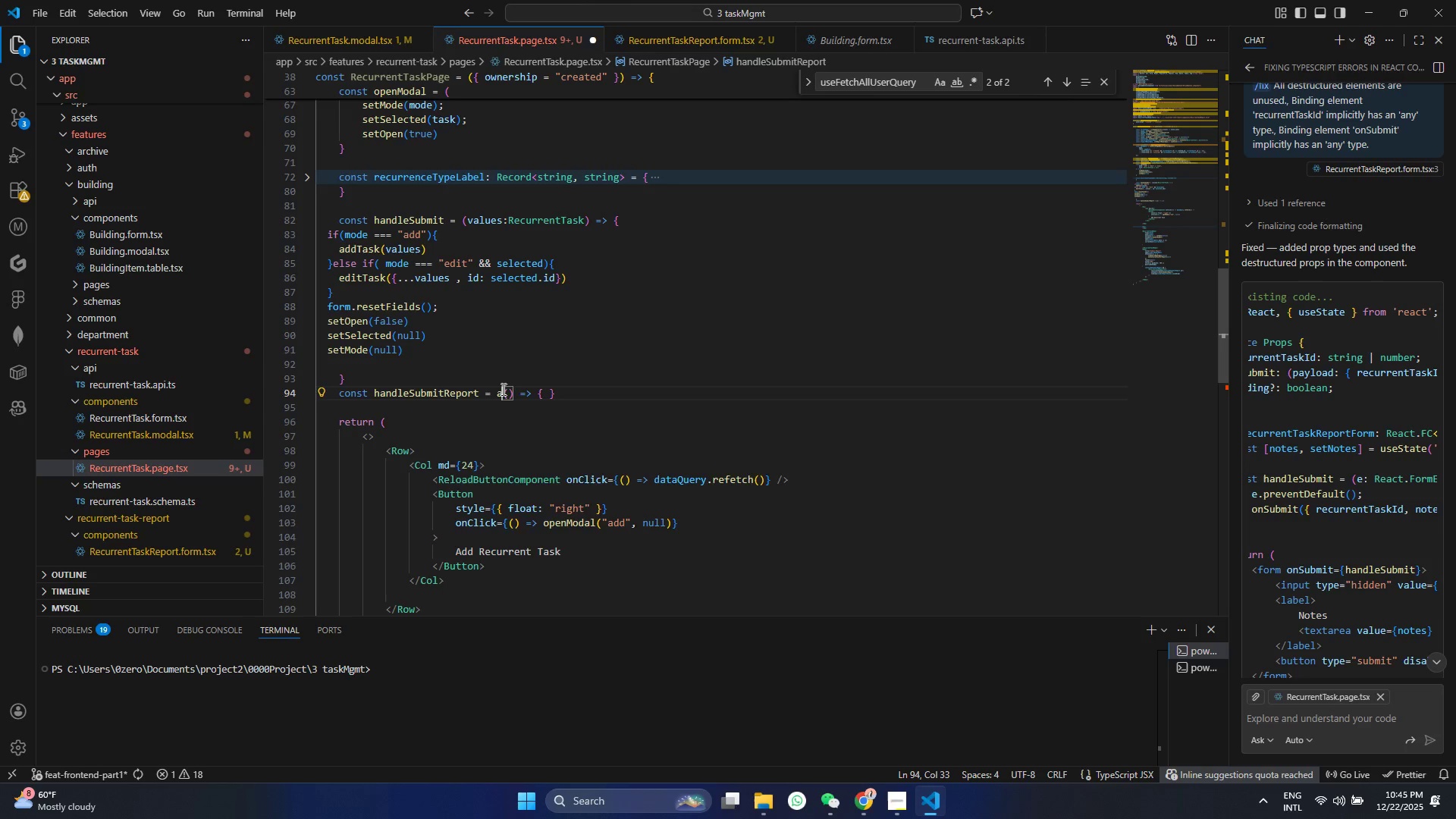 
type(async )
 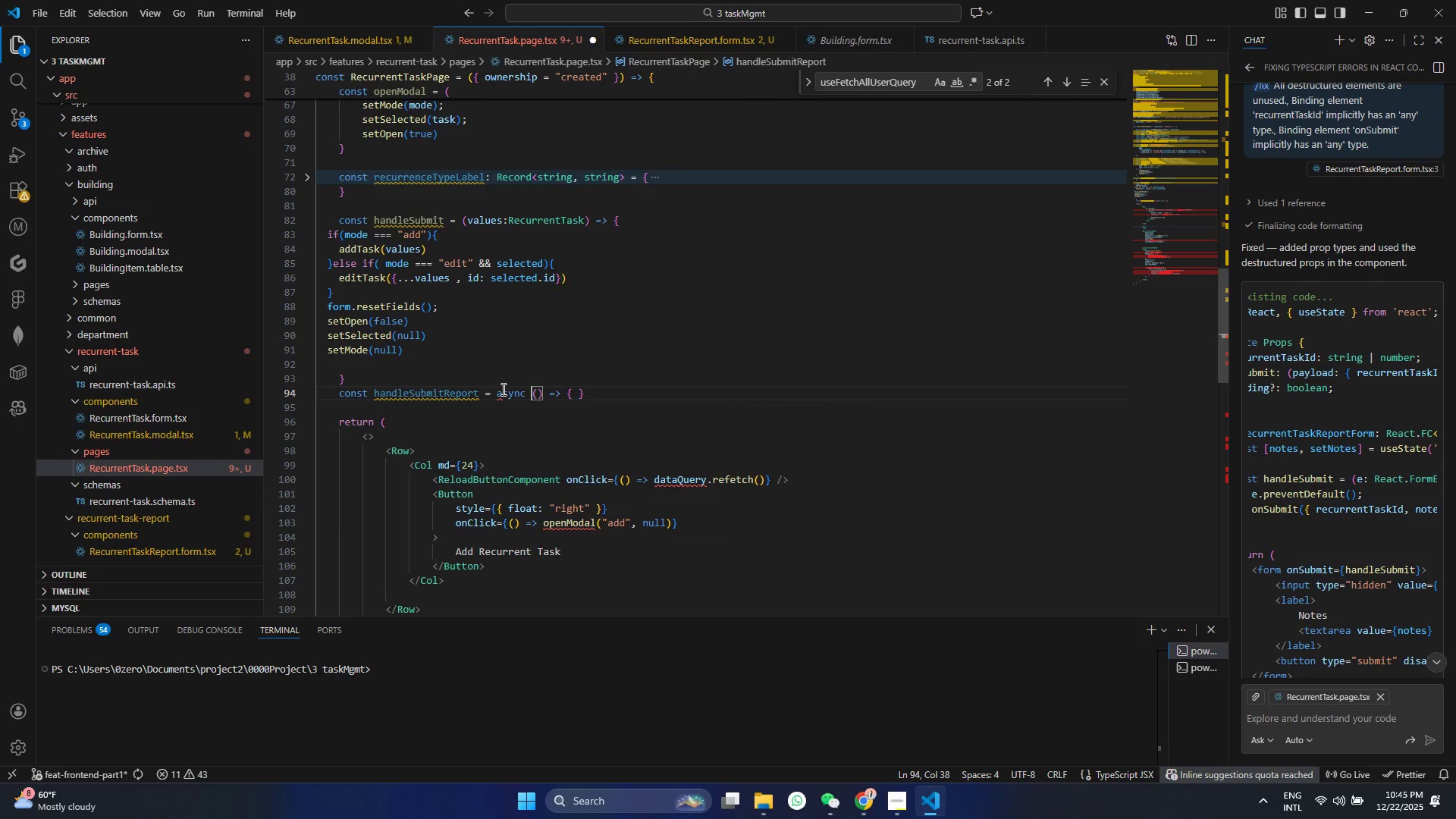 
key(Control+ControlLeft)
 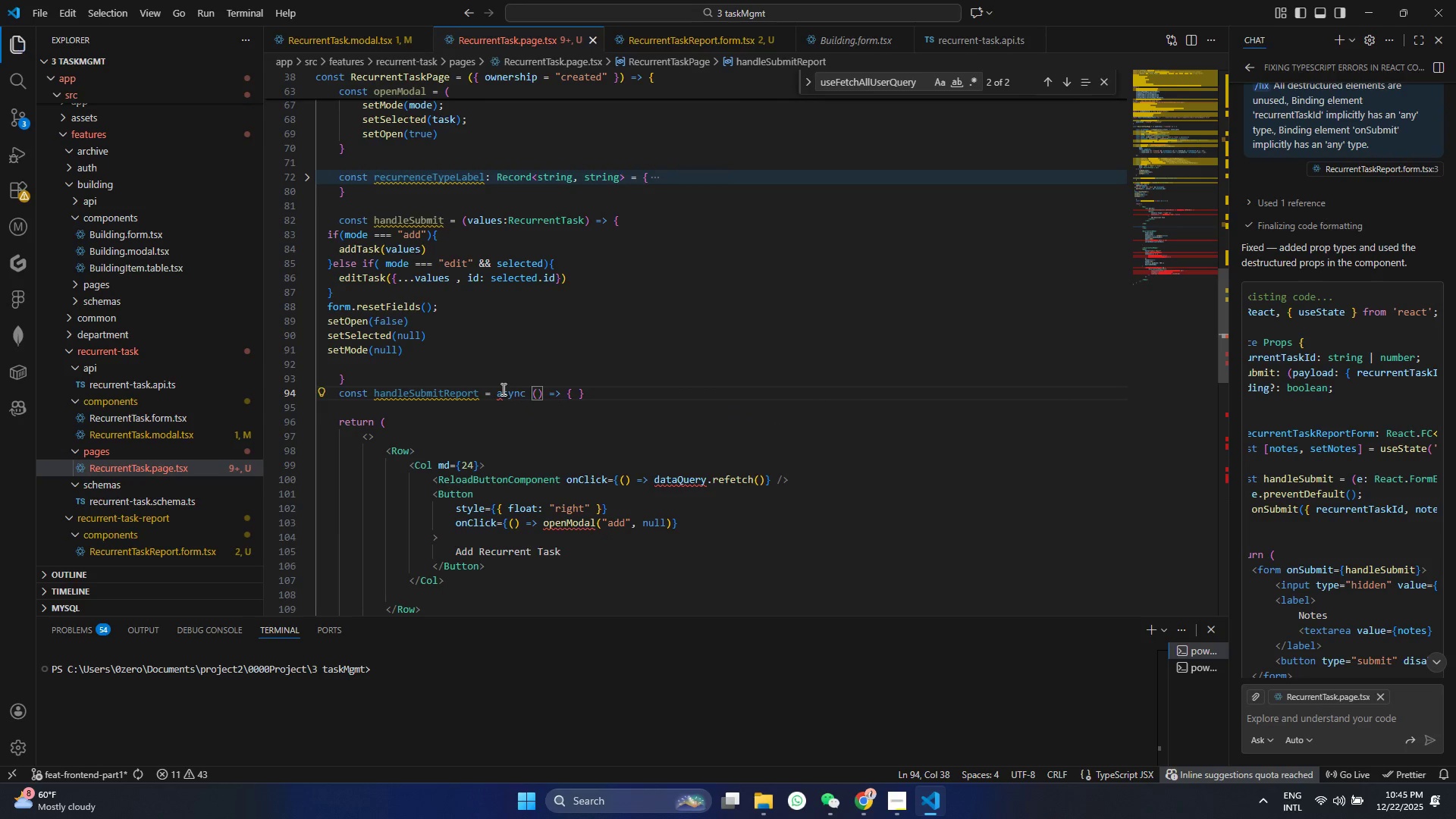 
key(Control+S)
 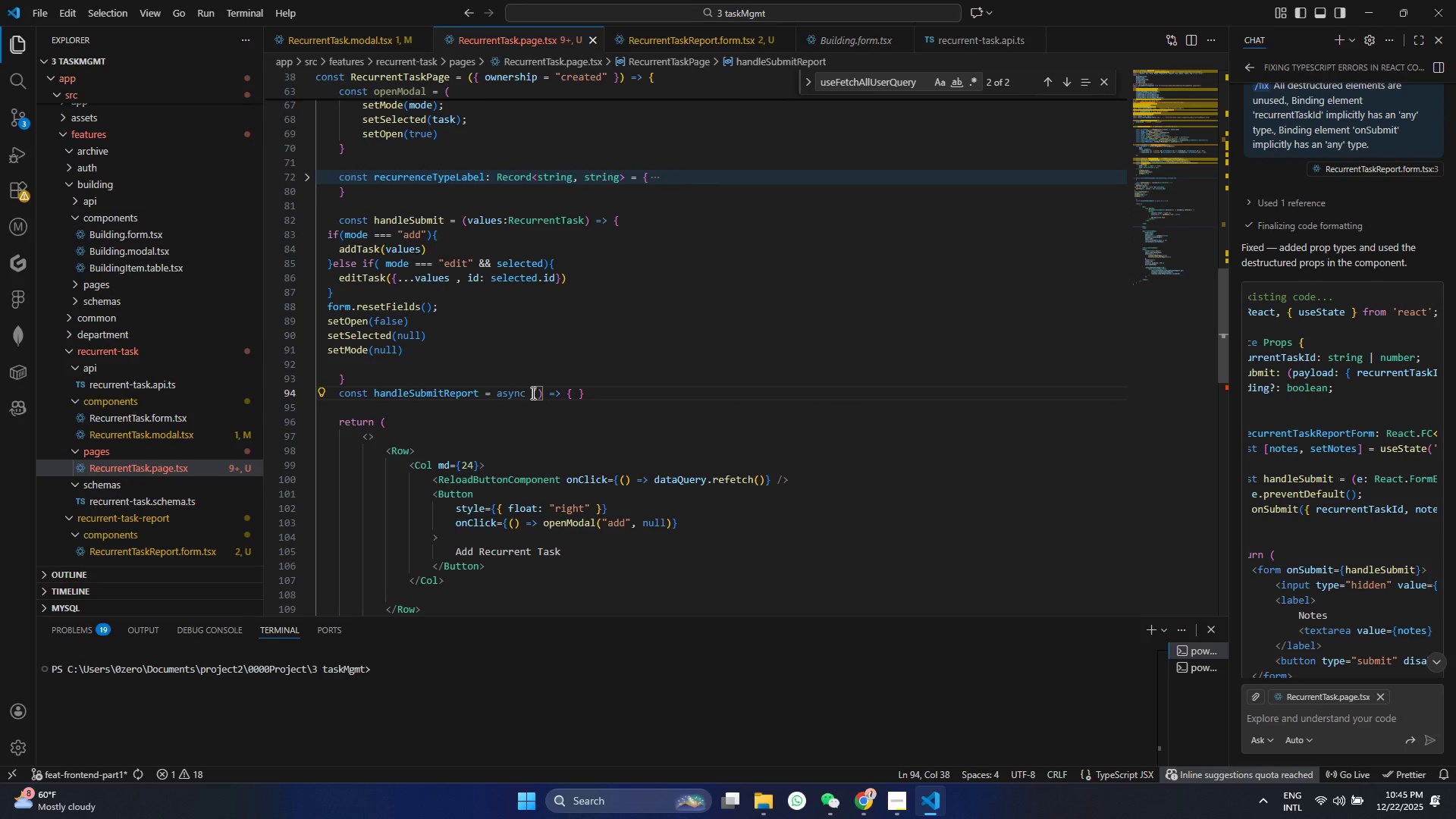 
double_click([535, 392])
 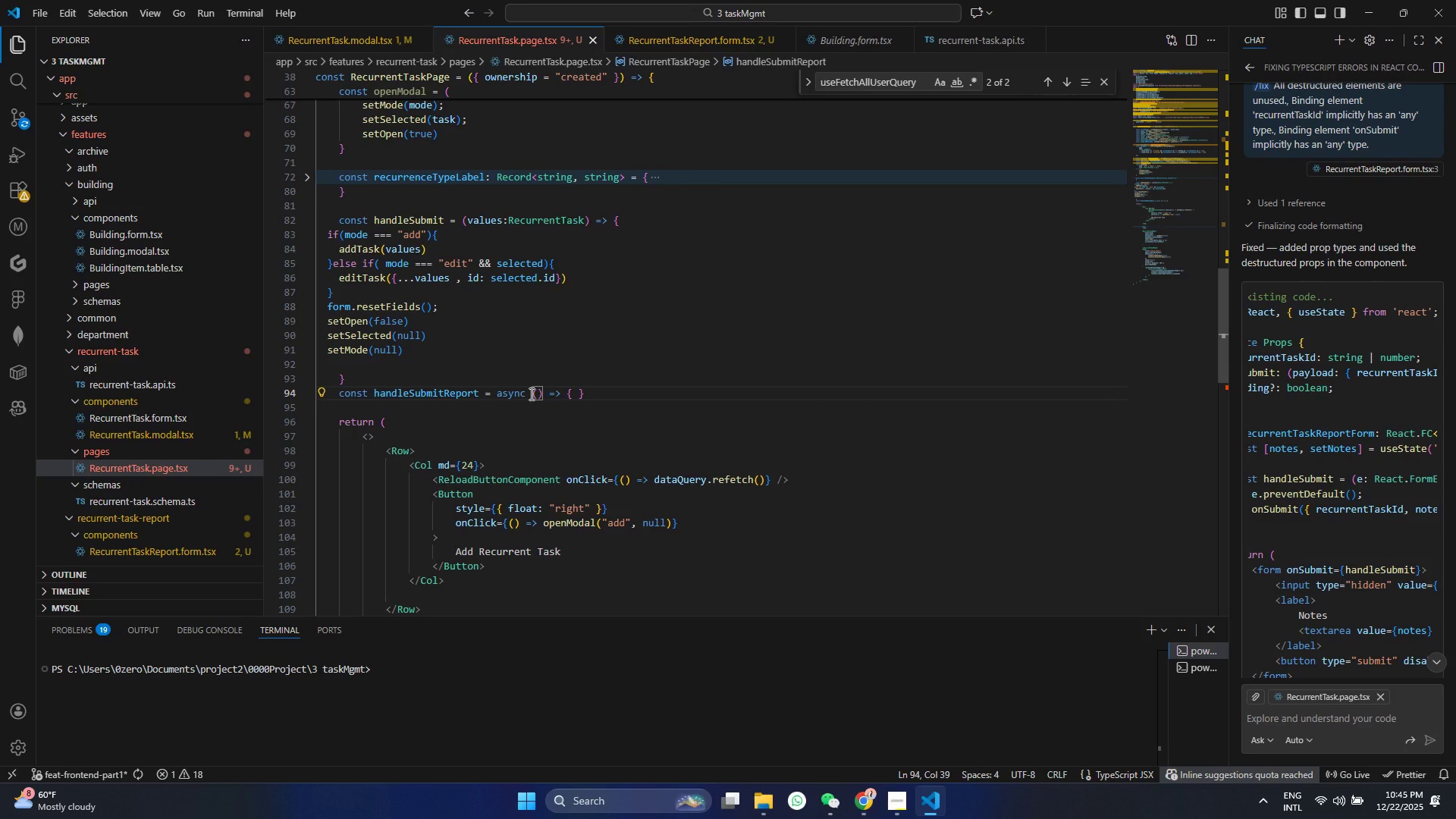 
type(fr)
key(Backspace)
type(ormData)
 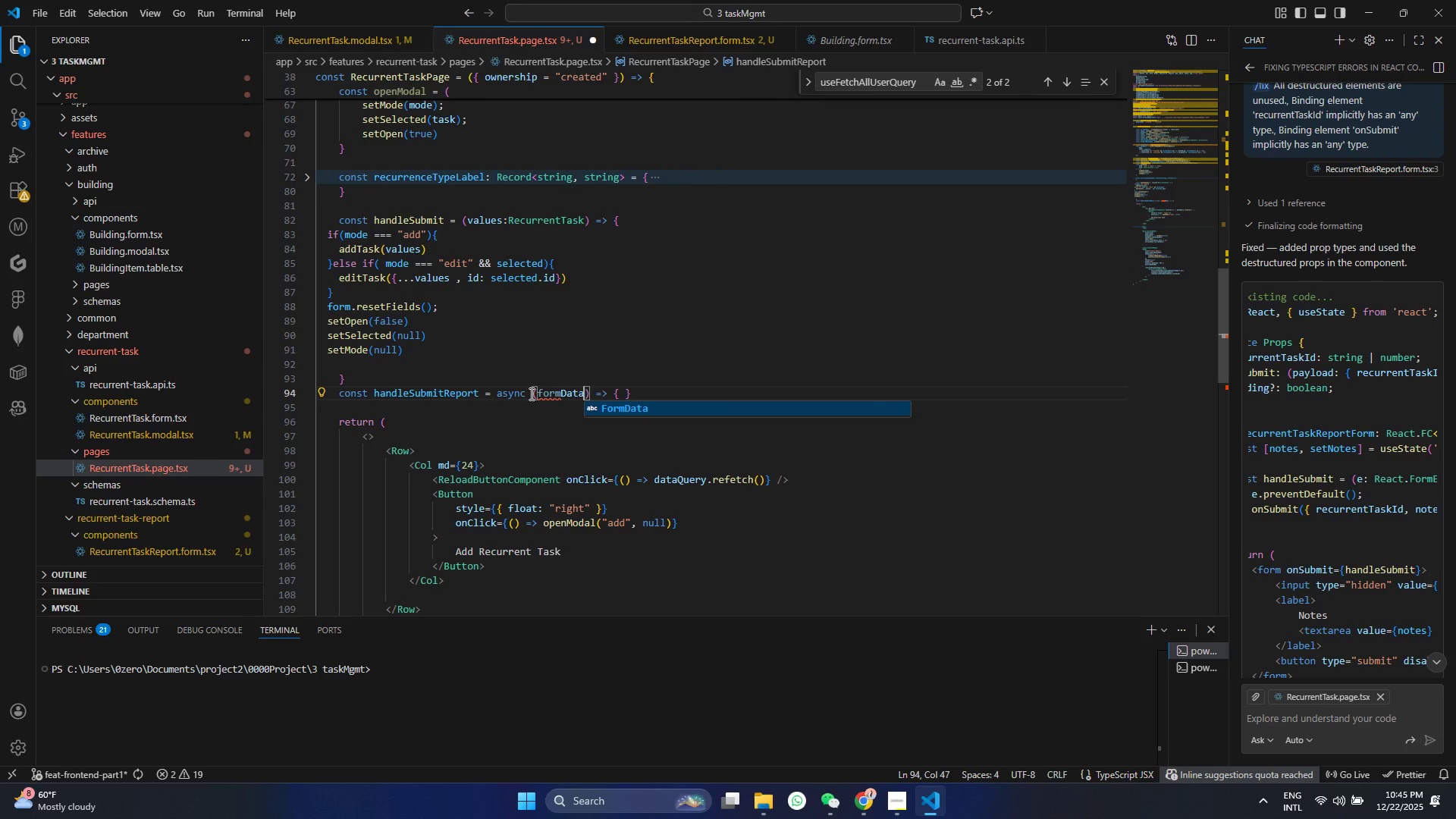 
key(Control+ControlLeft)
 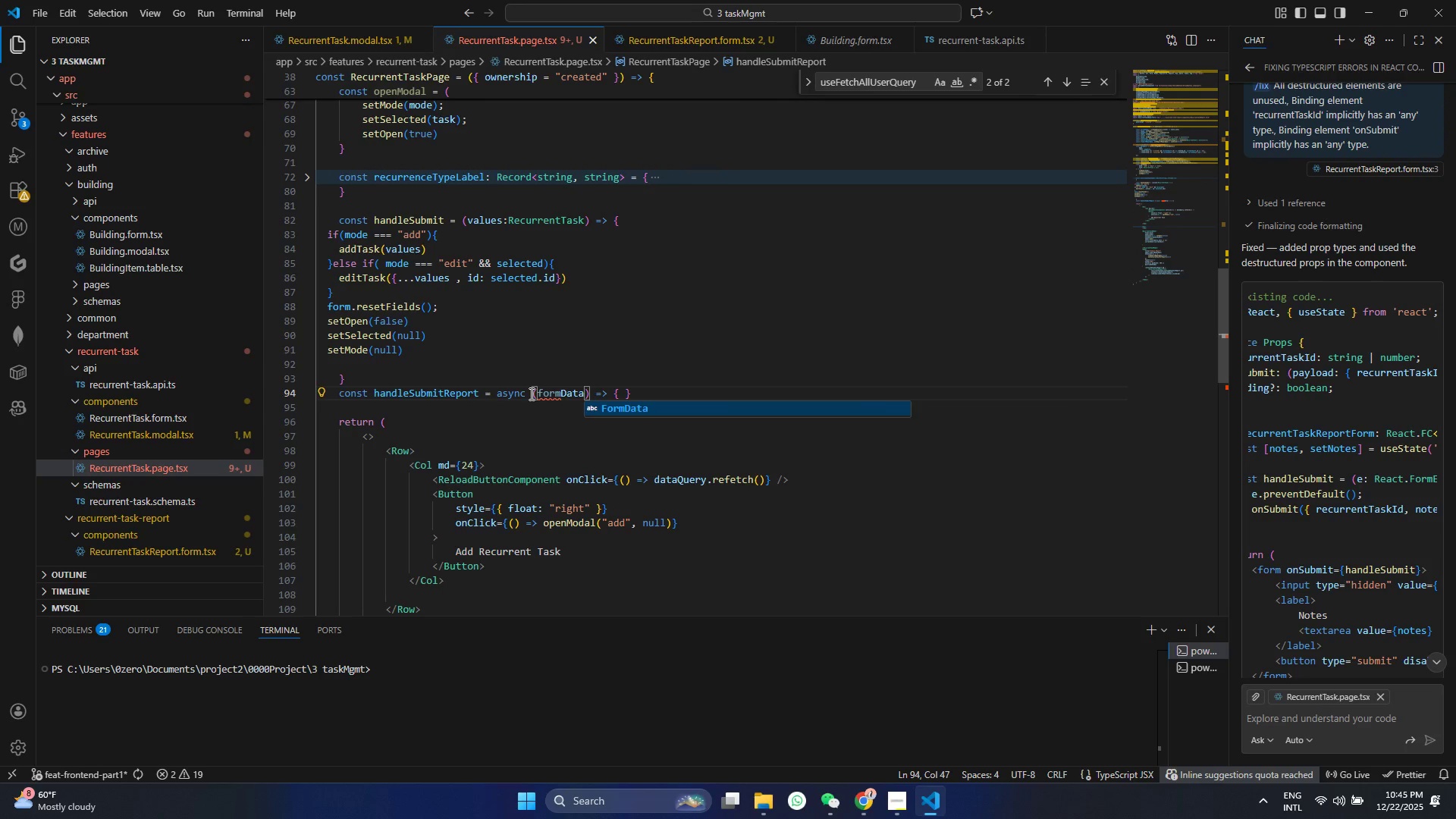 
key(Control+S)
 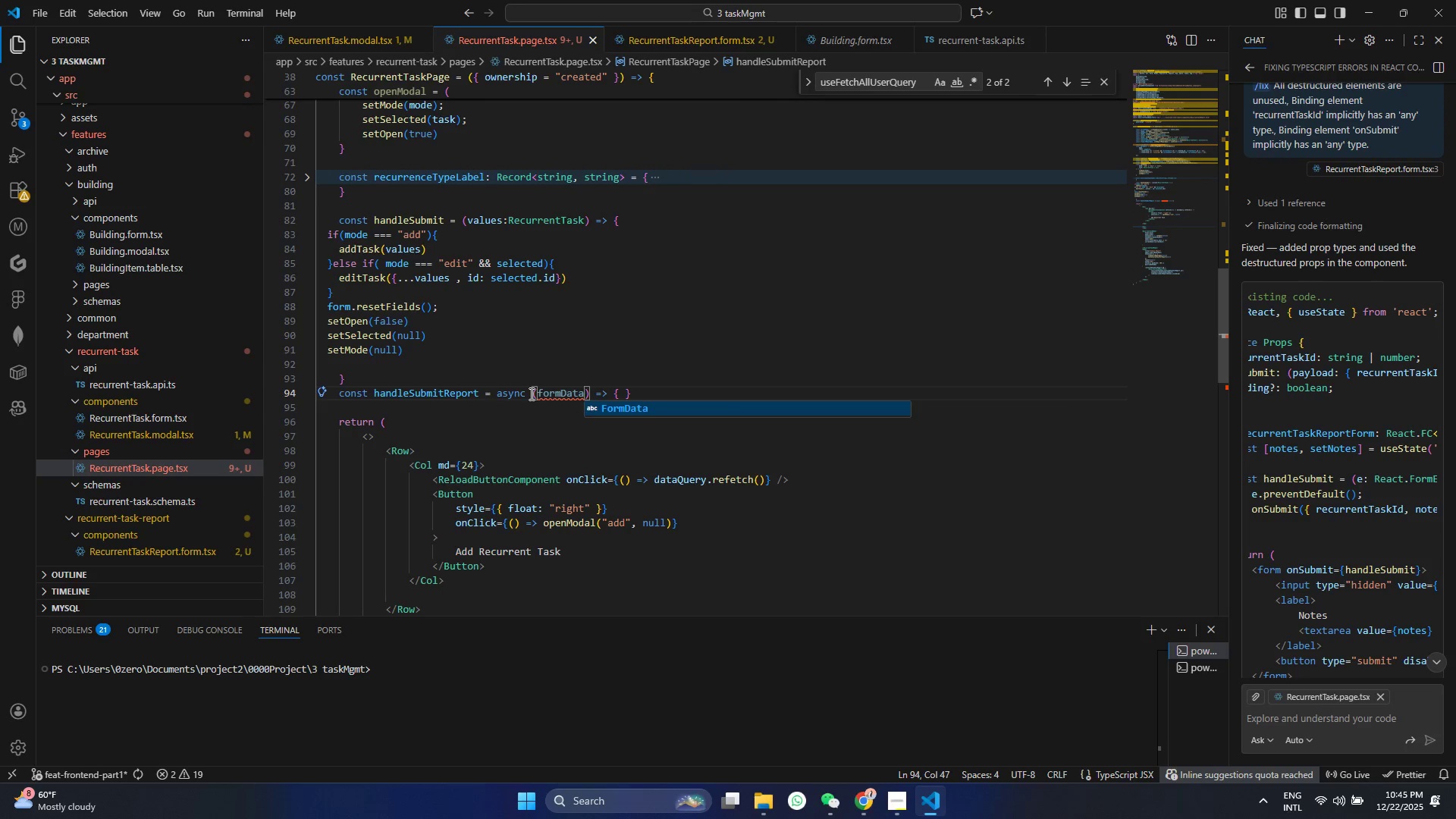 
type(L F)
key(Backspace)
key(Backspace)
key(Backspace)
type(l)
key(Backspace)
type(:For)
 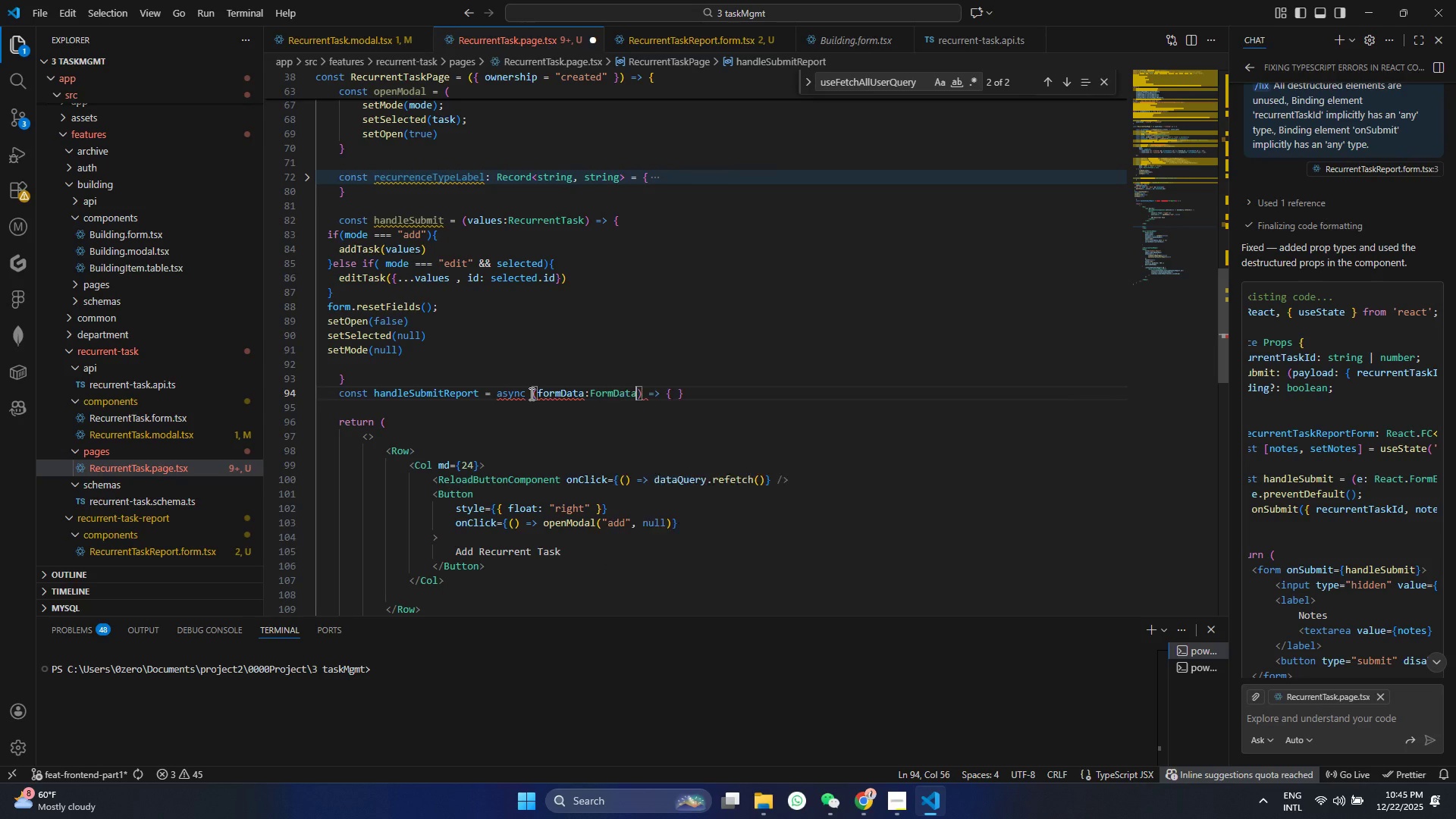 
 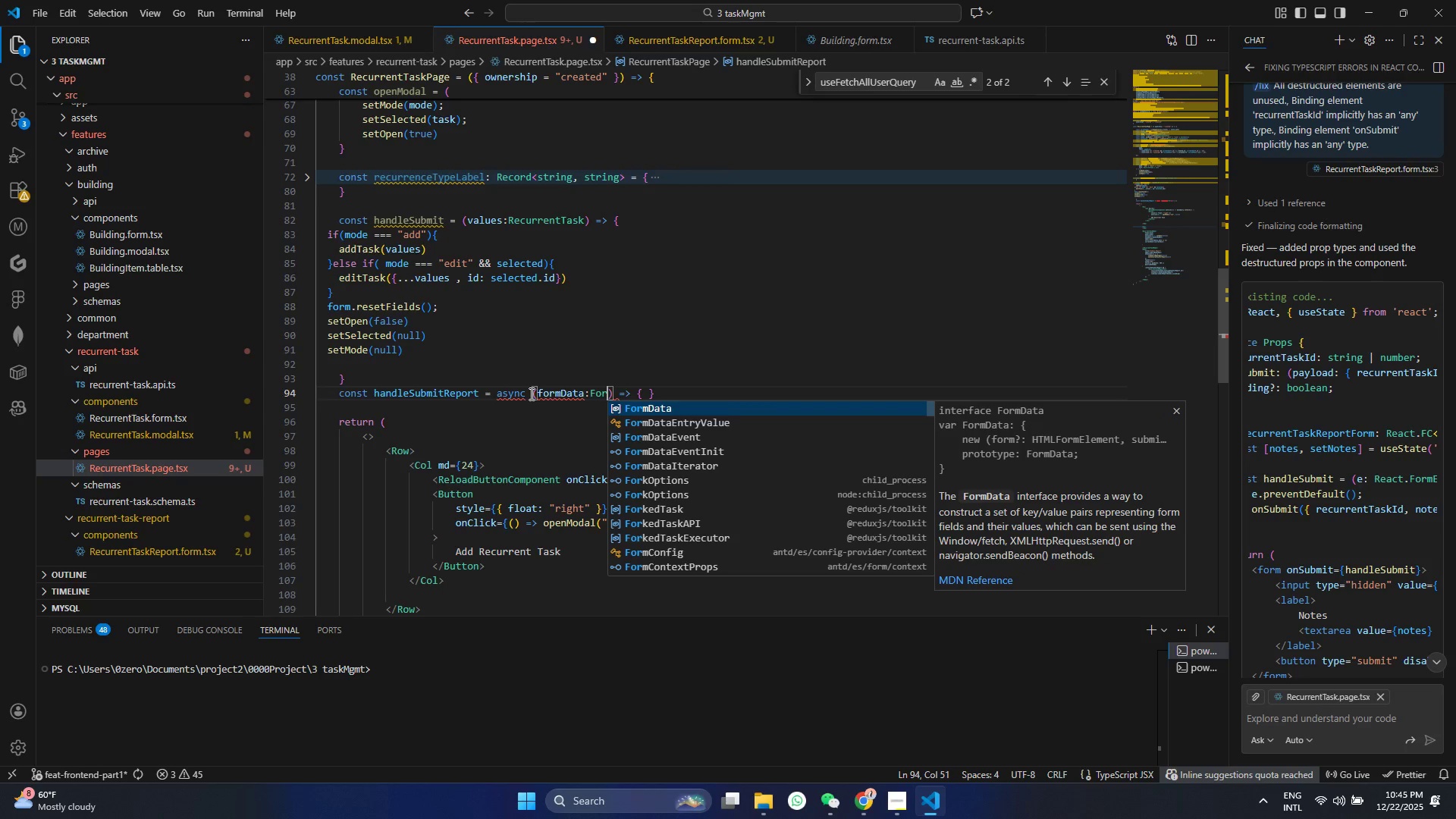 
key(Enter)
 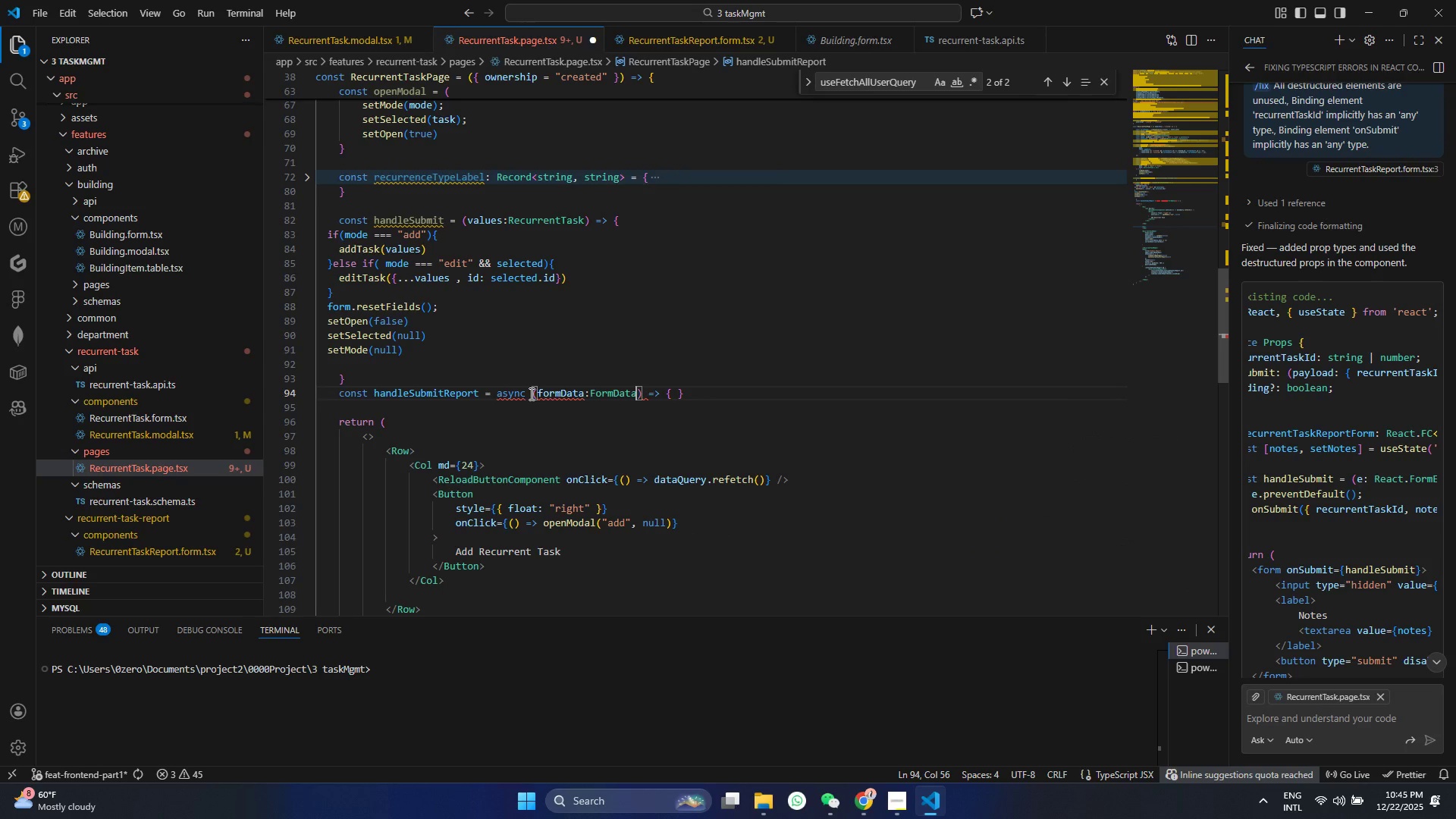 
key(S)
 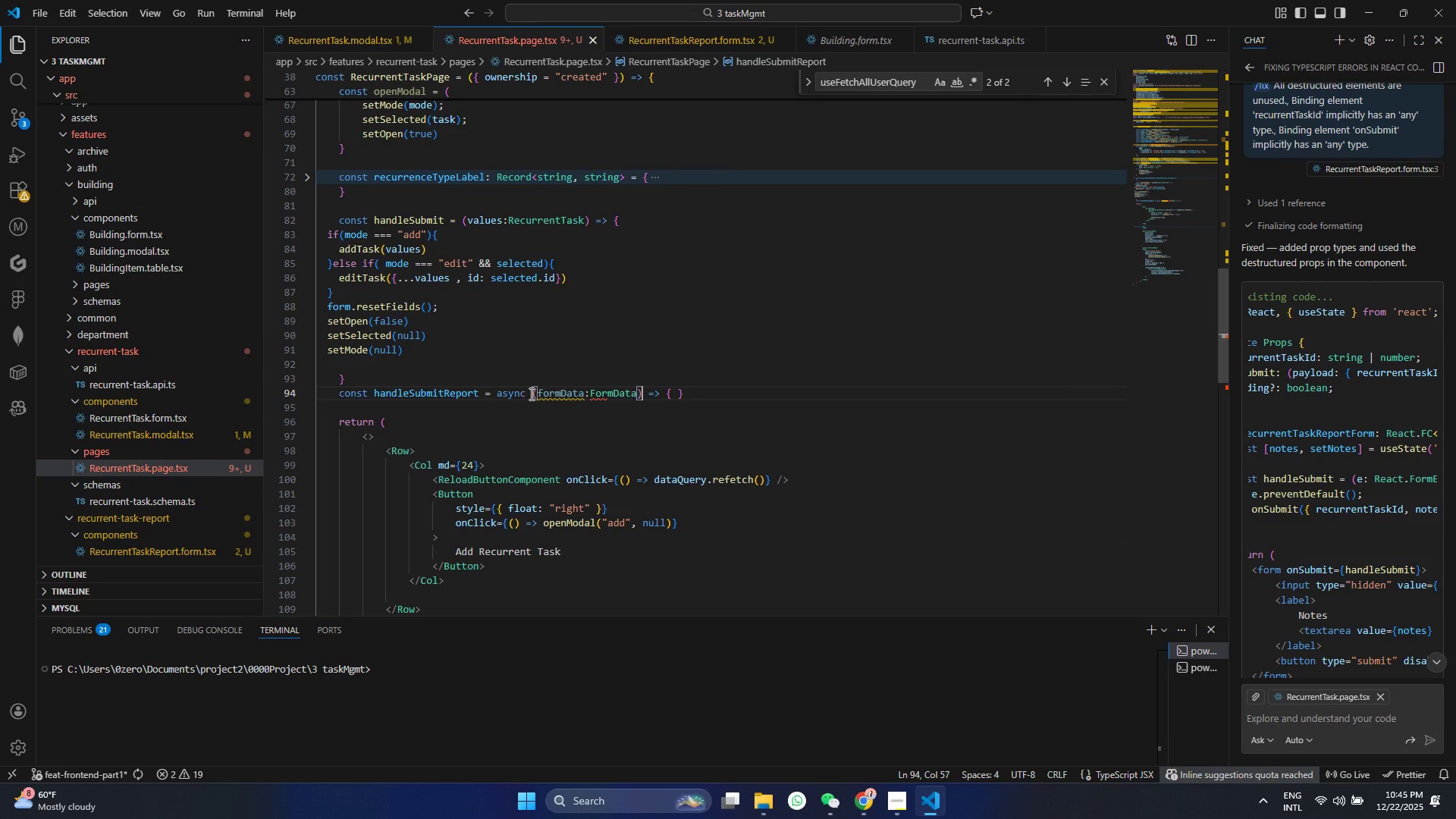 
key(Control+ArrowRight)
 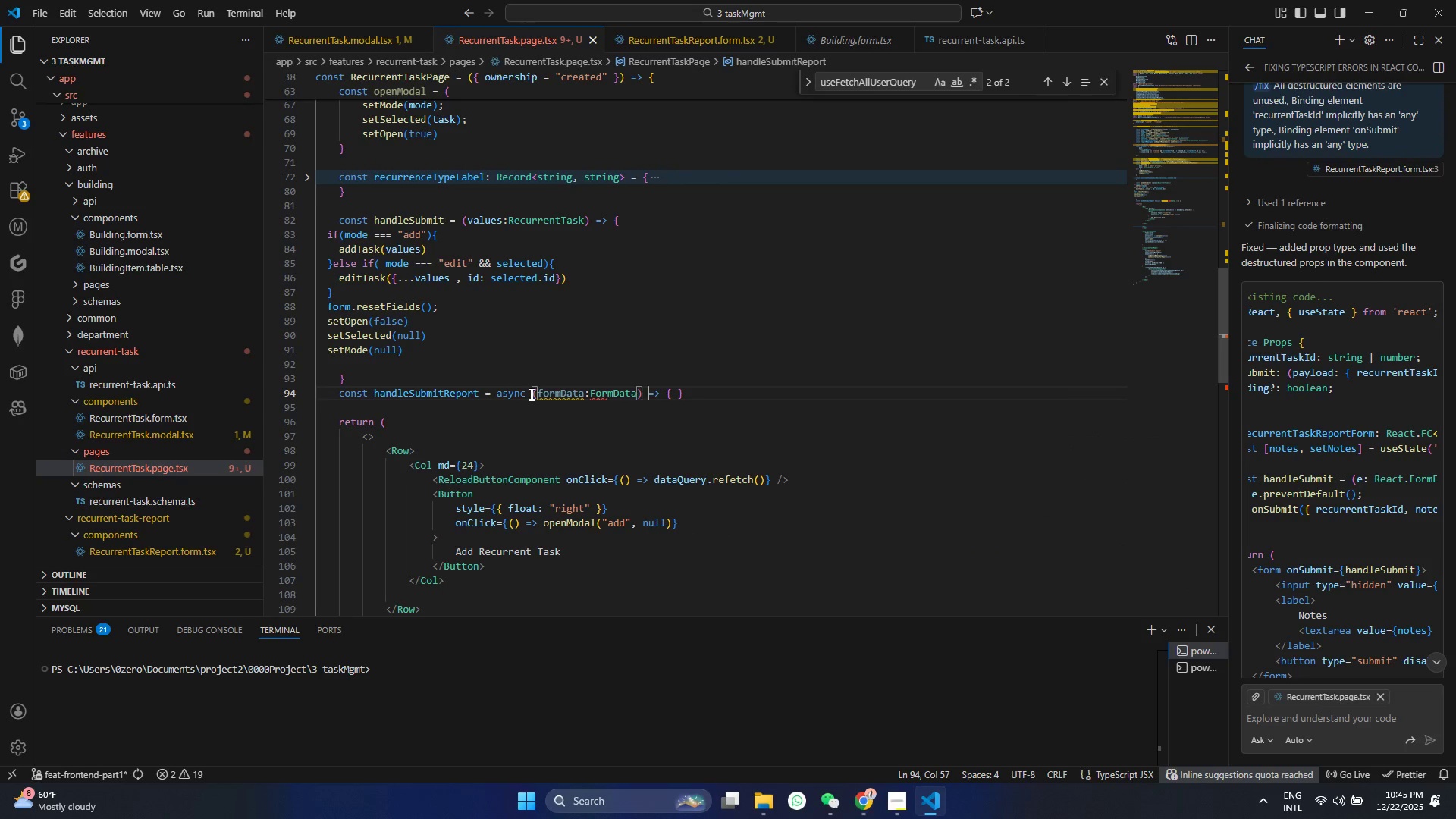 
key(ArrowRight)
 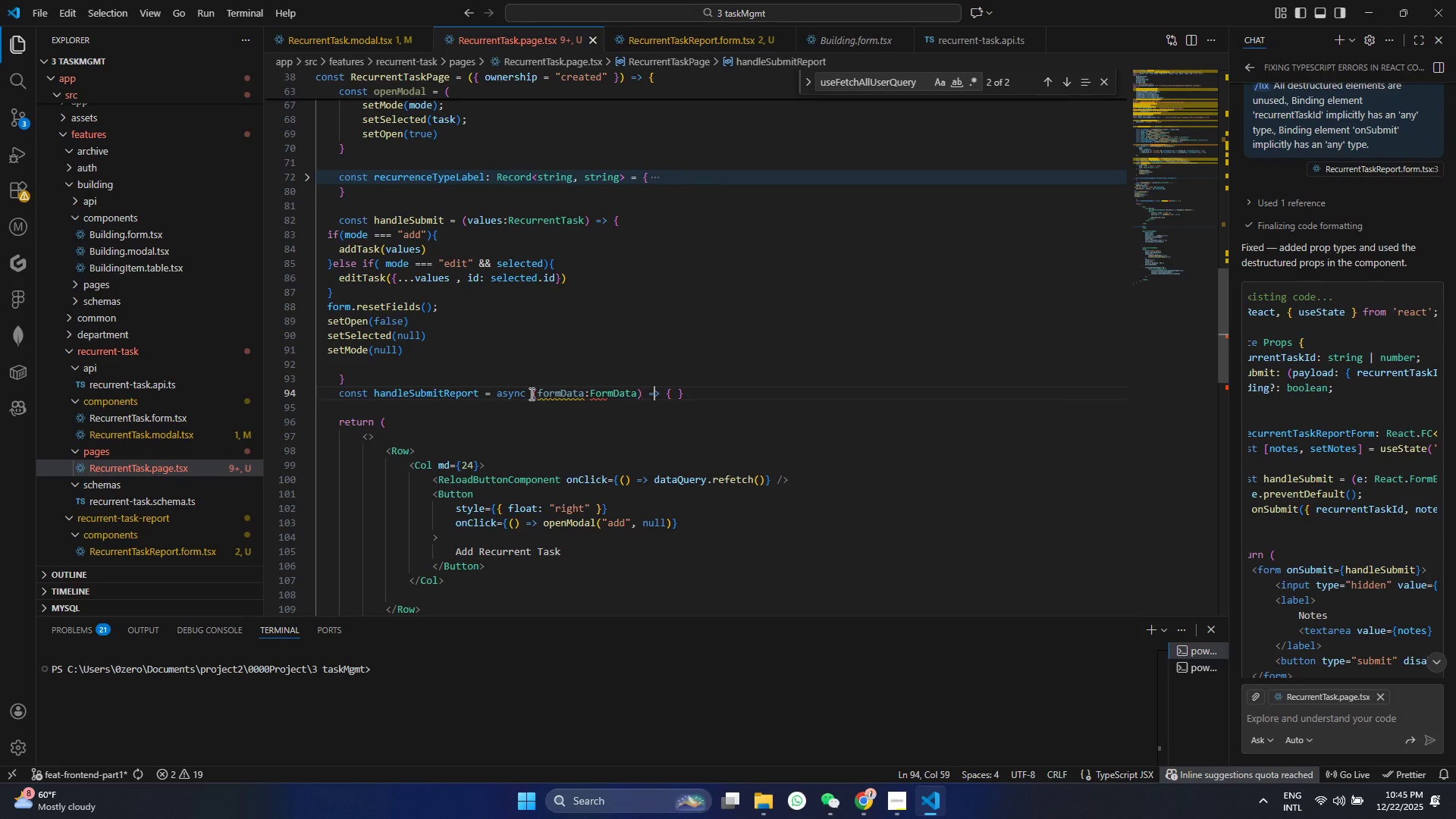 
key(ArrowRight)
 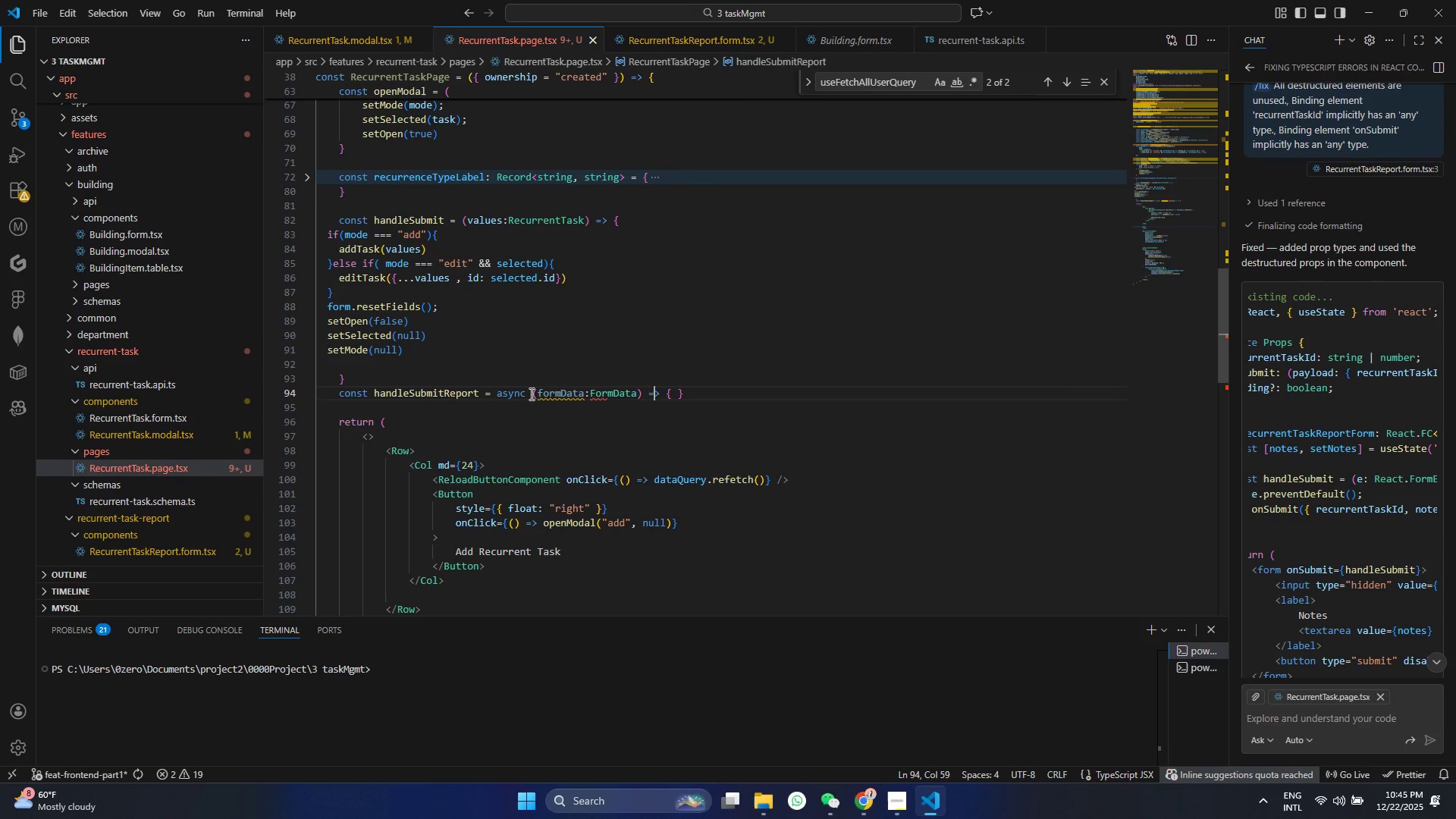 
key(ArrowRight)
 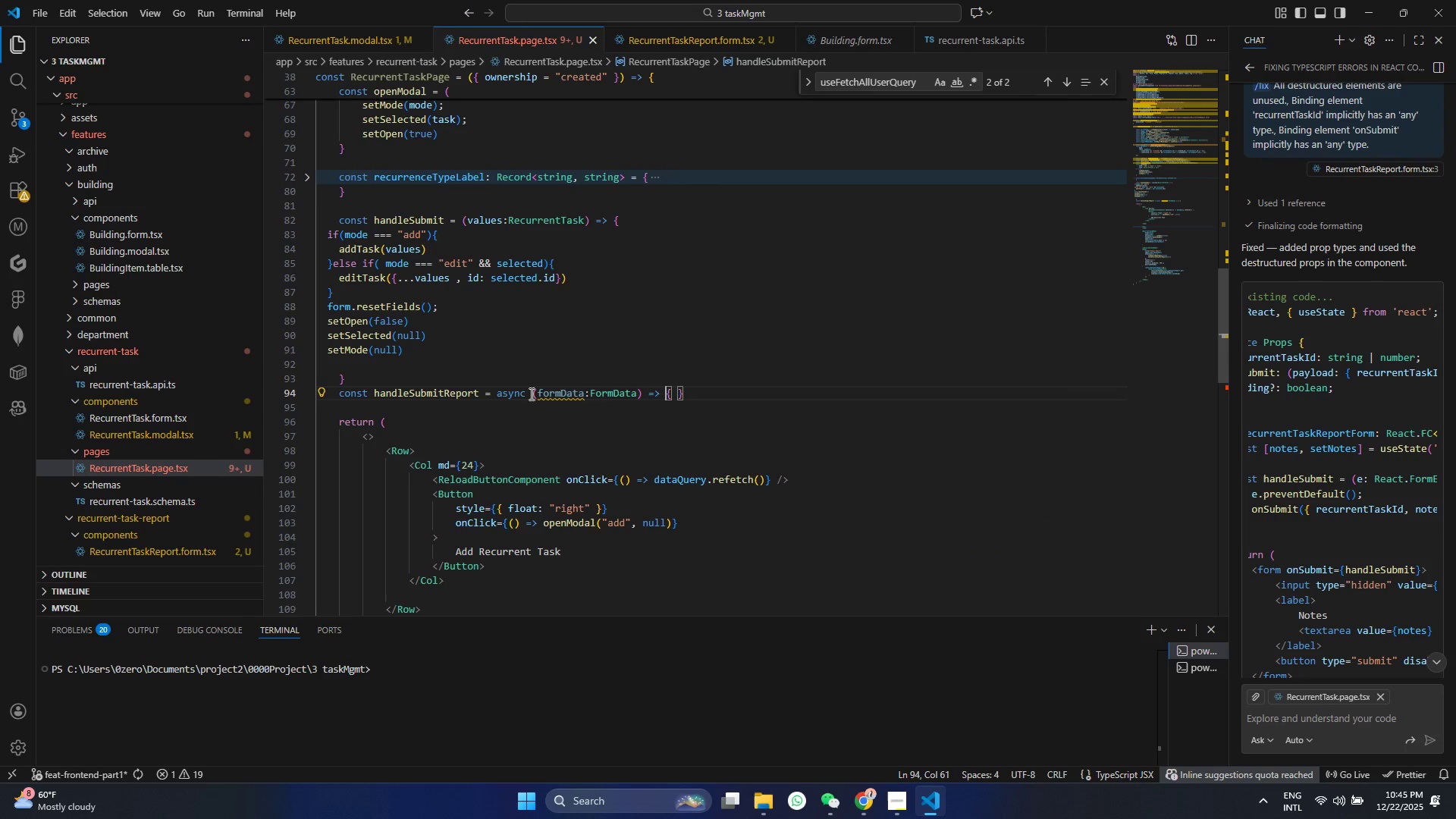 
key(ArrowRight)
 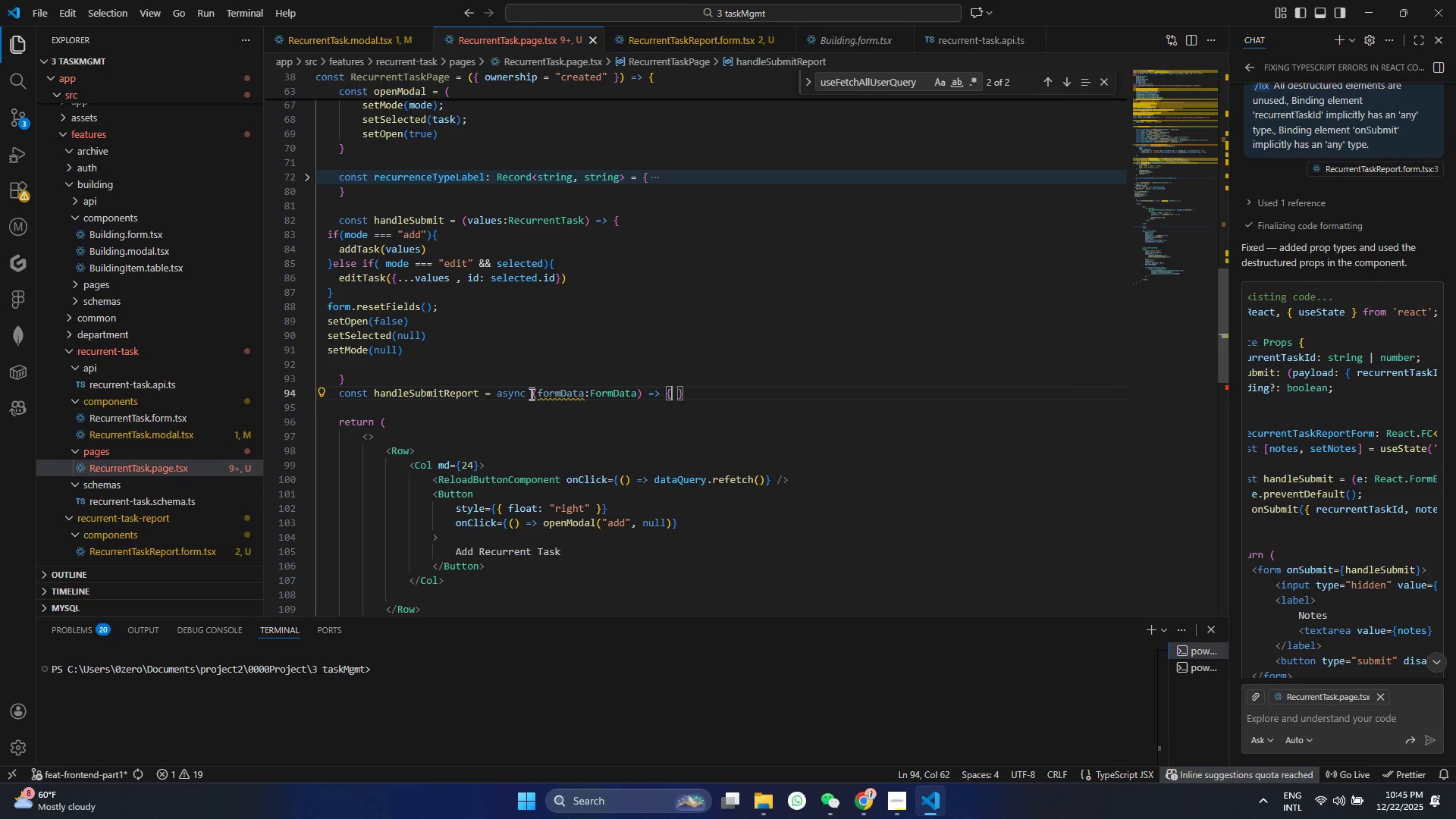 
key(ArrowRight)
 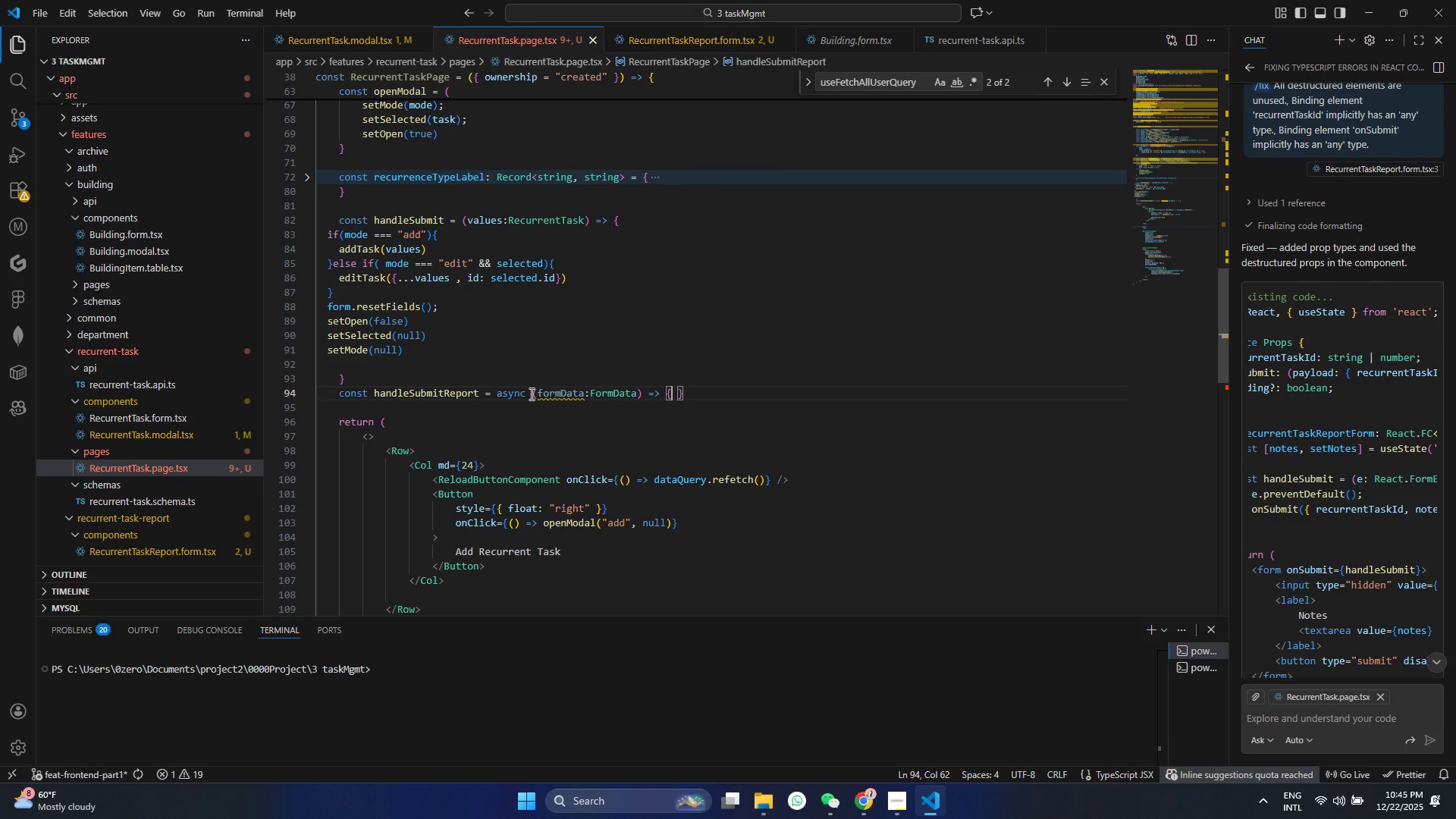 
key(Enter)
 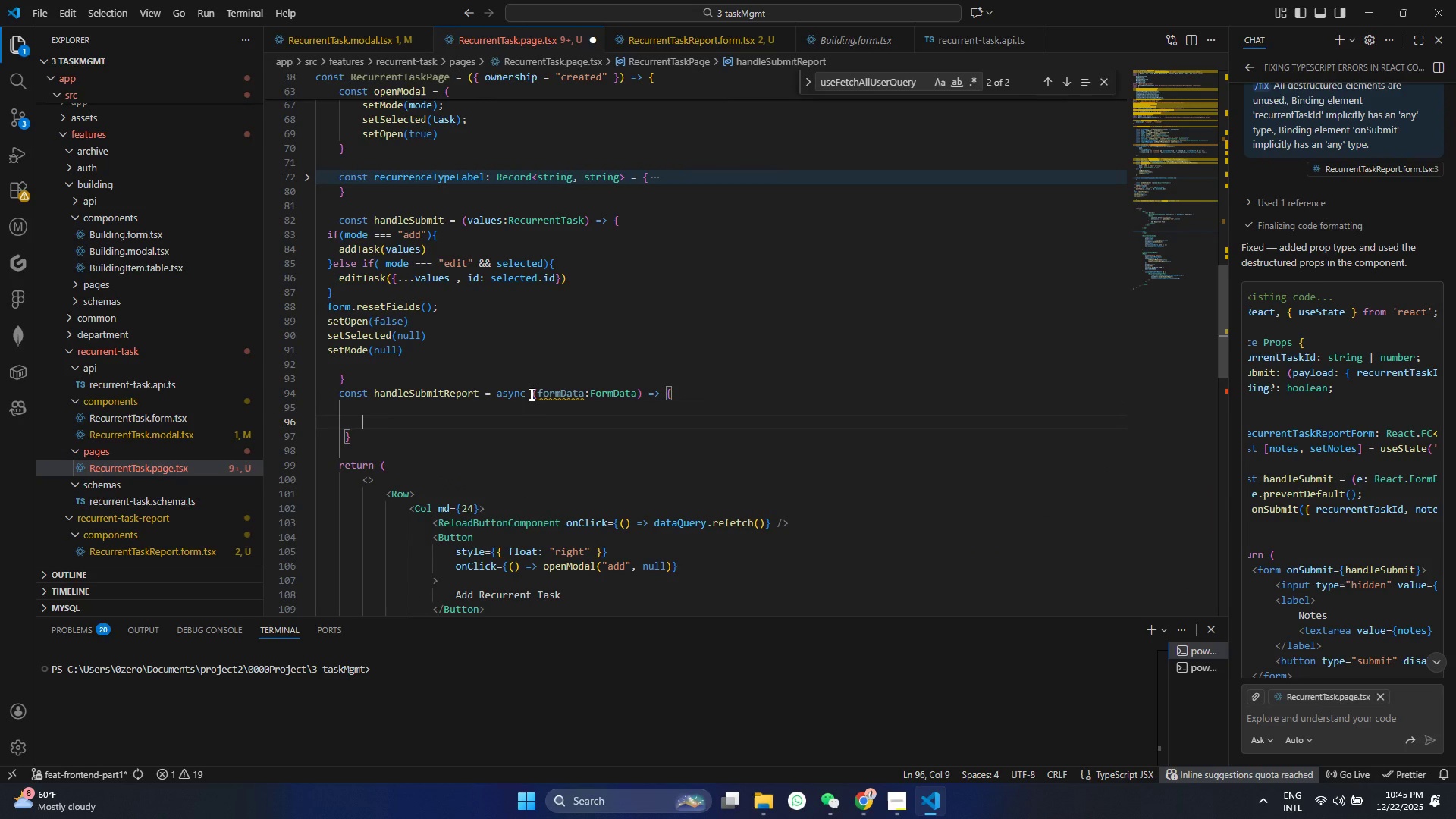 
key(Enter)
 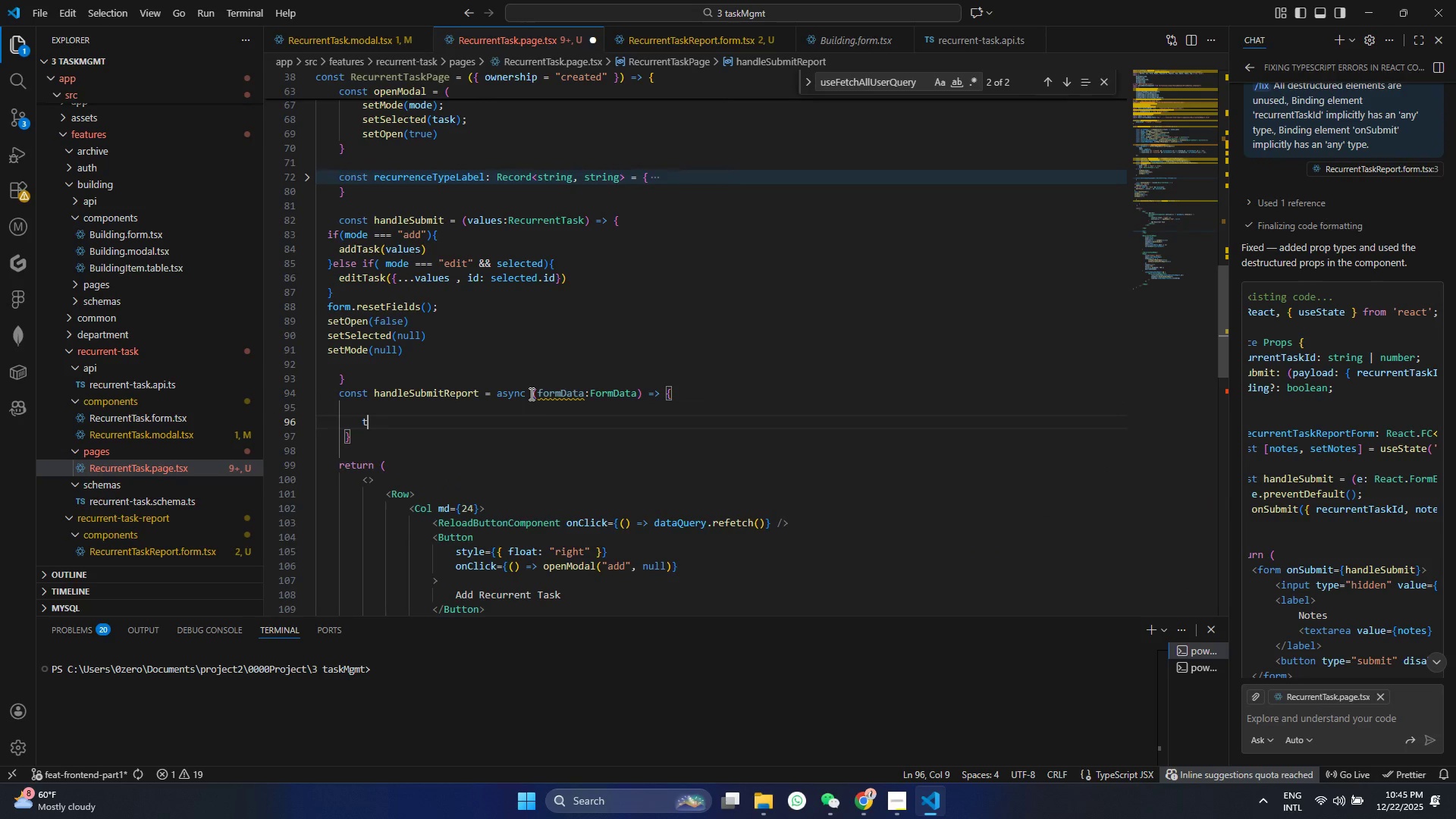 
type(try)
 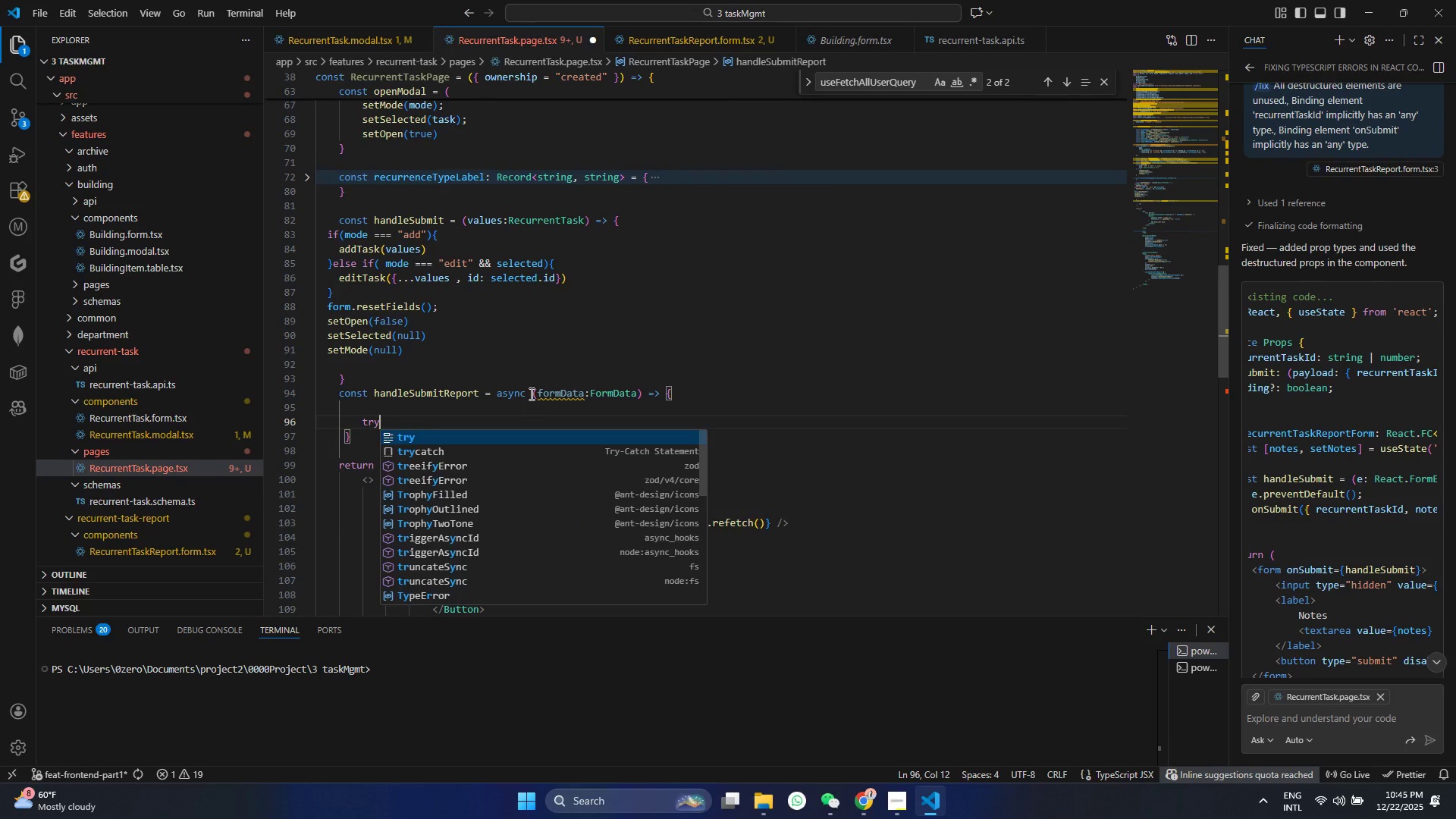 
key(Enter)
 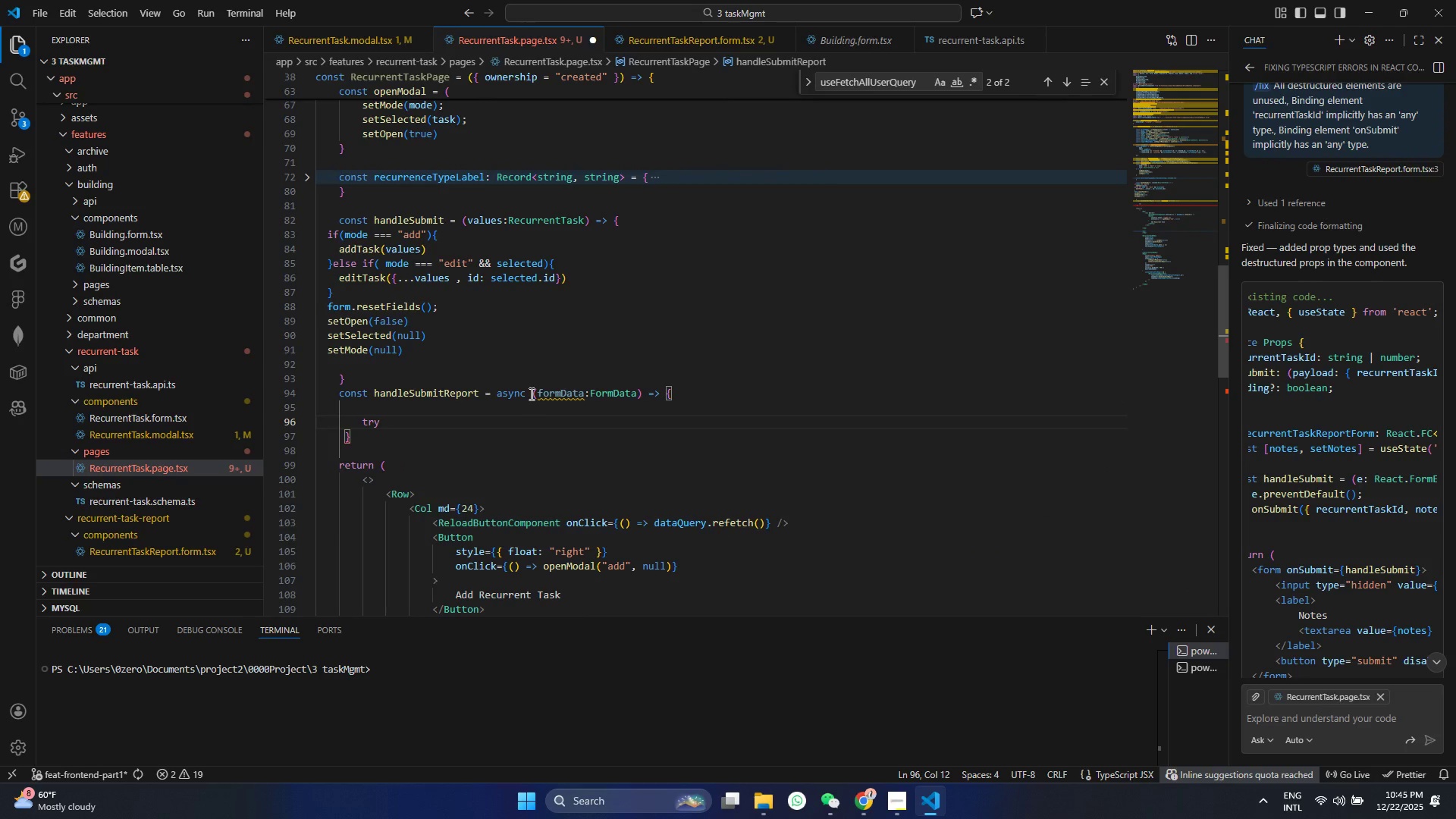 
hold_key(key=ShiftRight, duration=1.34)
 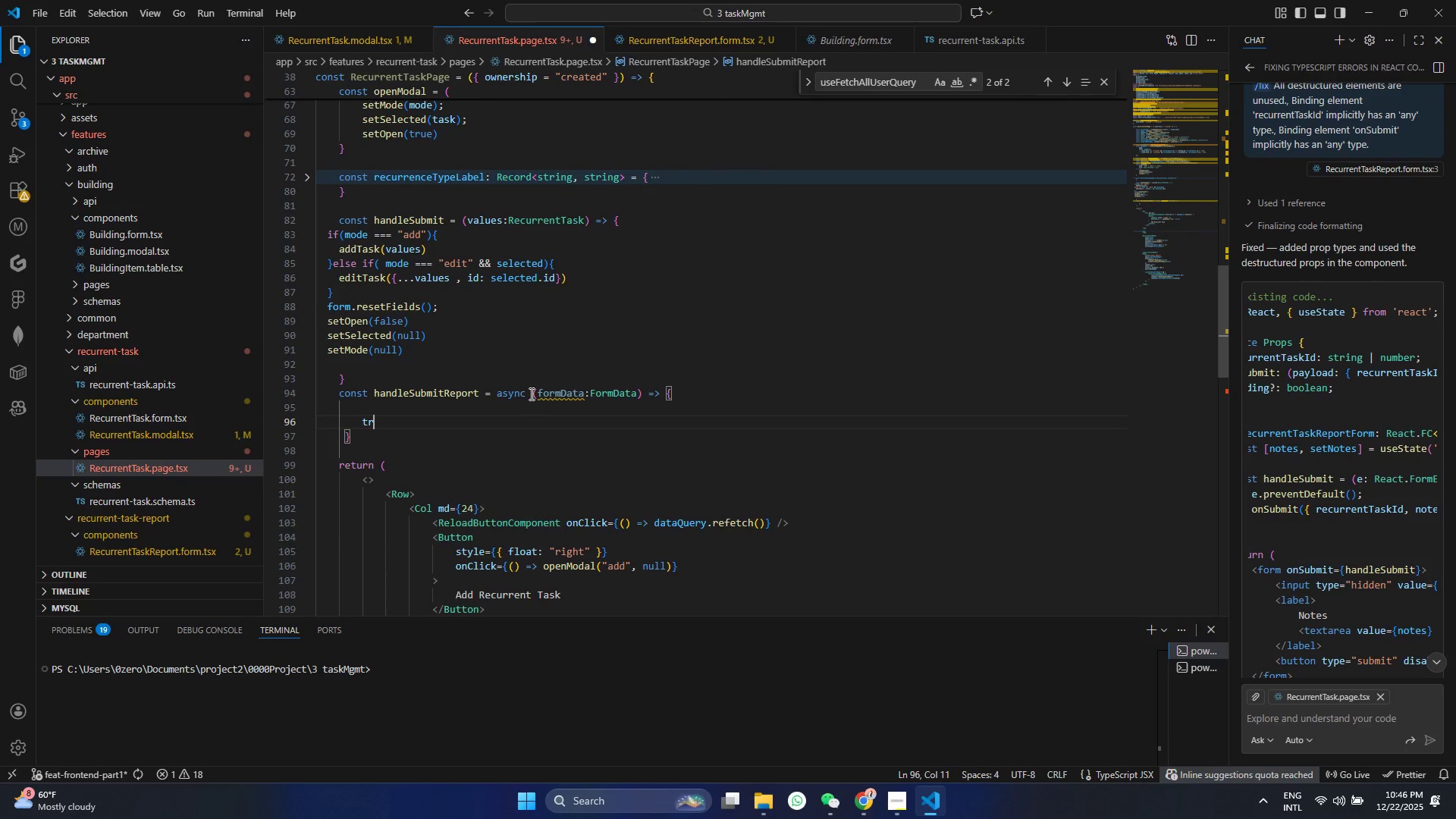 
hold_key(key=ShiftRight, duration=12.25)
 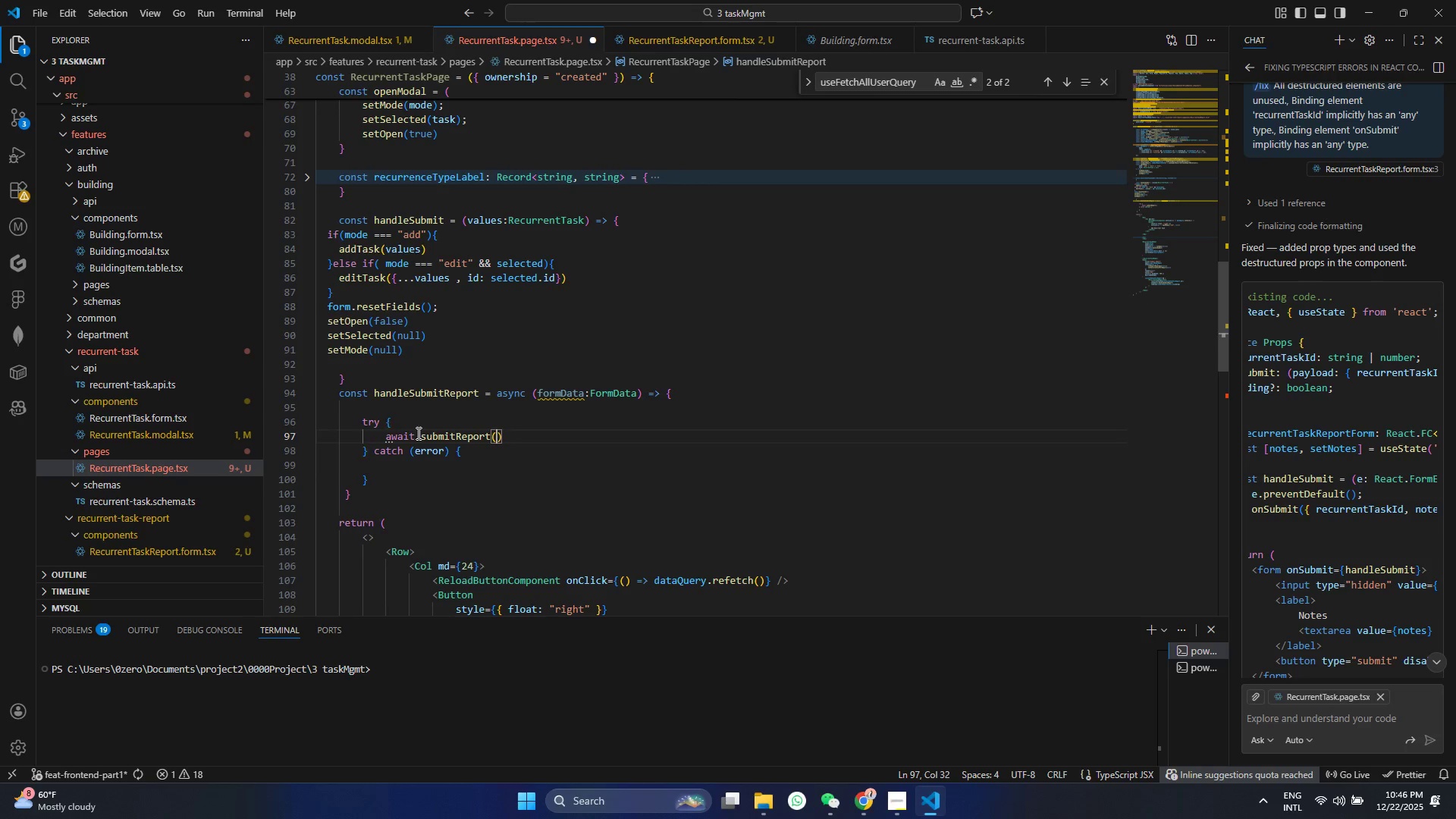 
key(Backspace)
 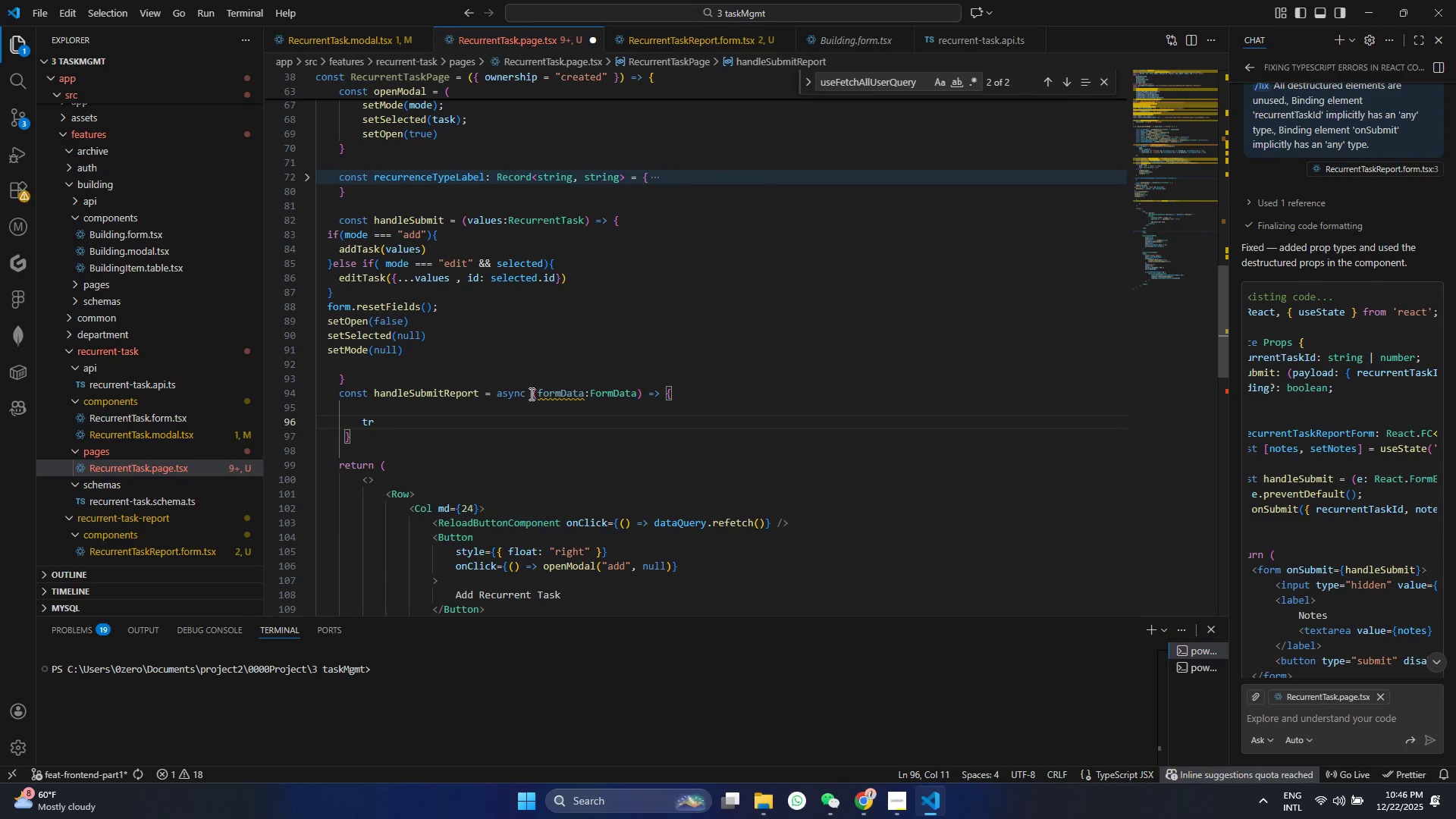 
key(Y)
 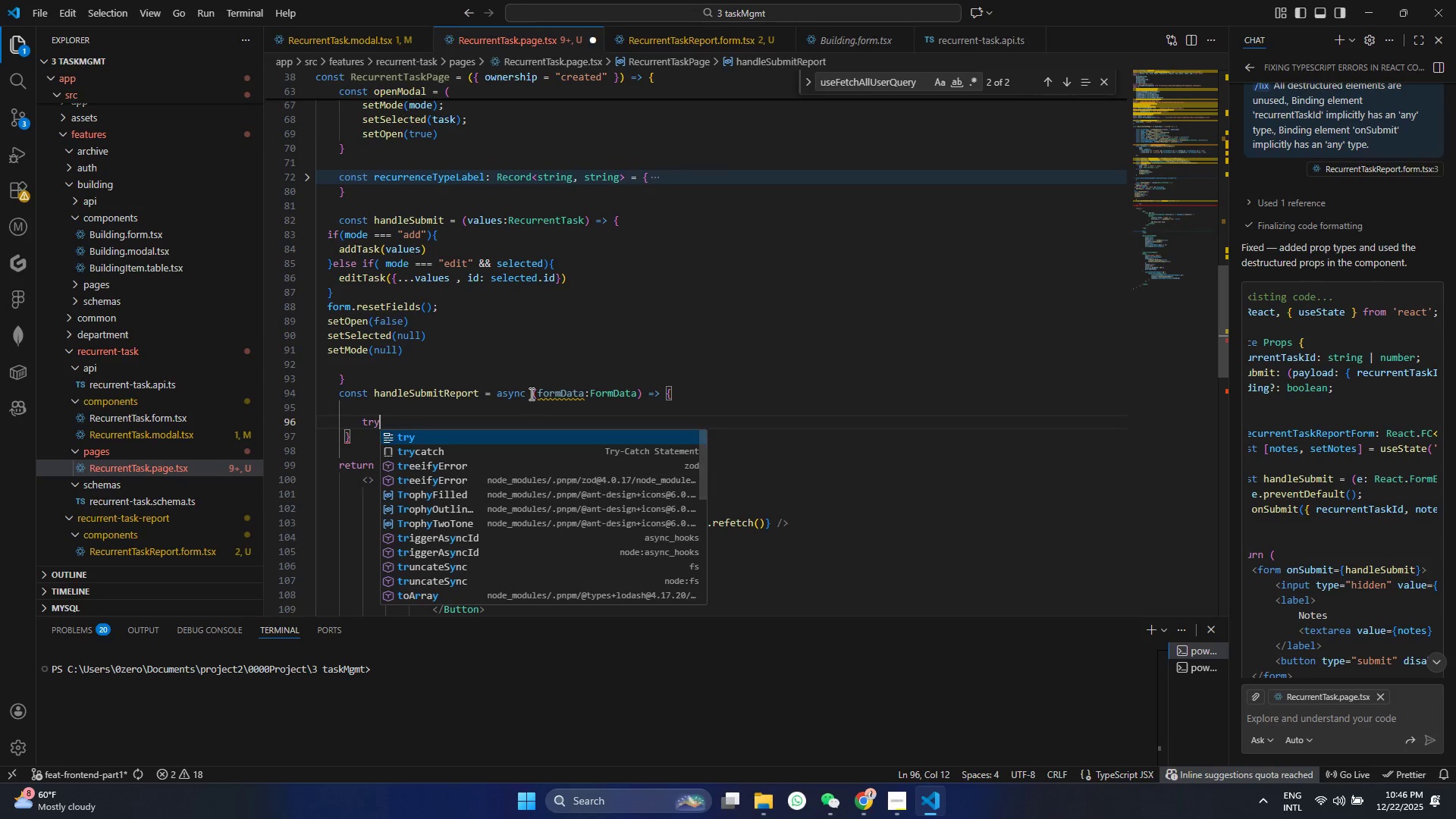 
key(ArrowDown)
 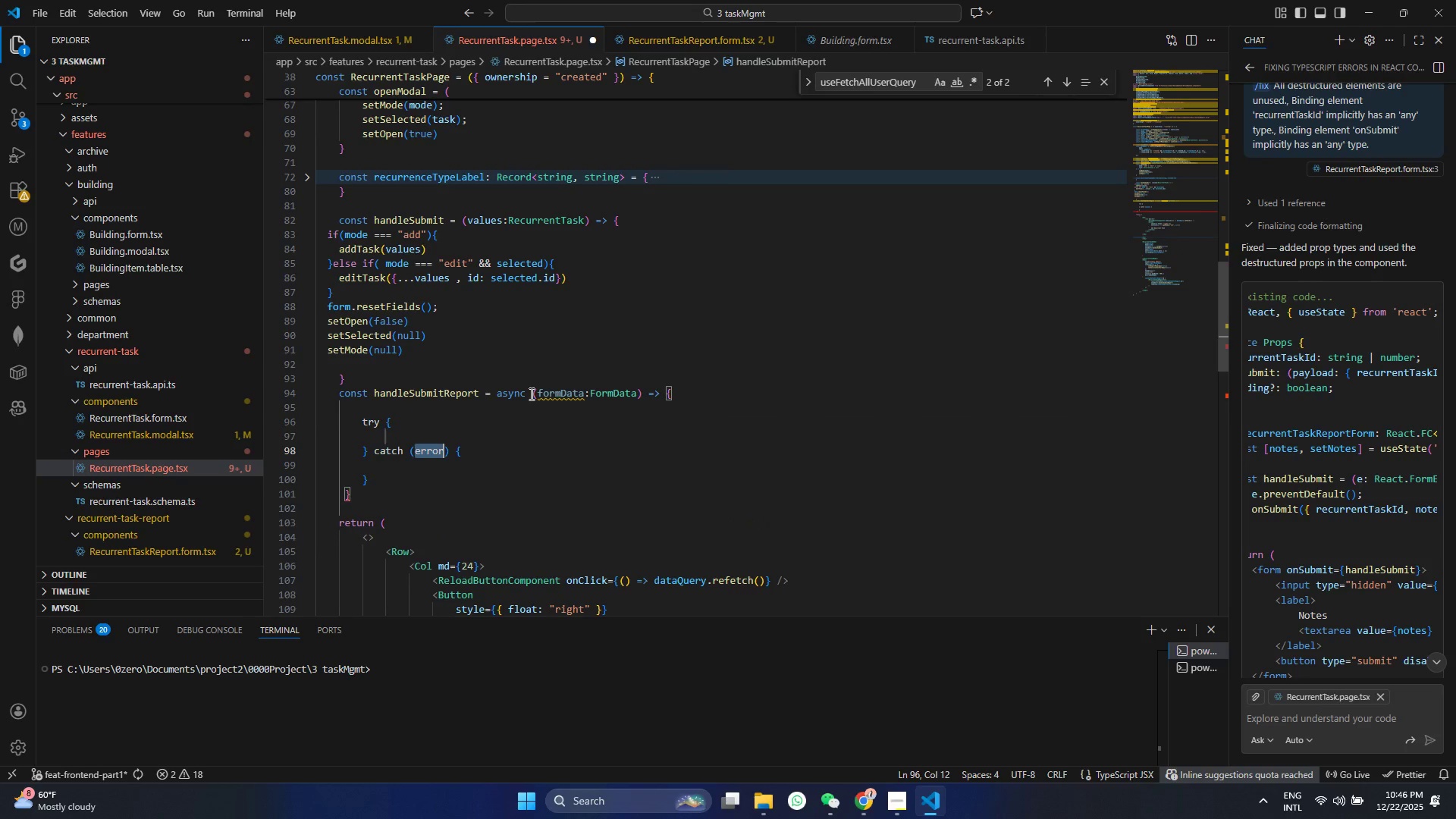 
key(Enter)
 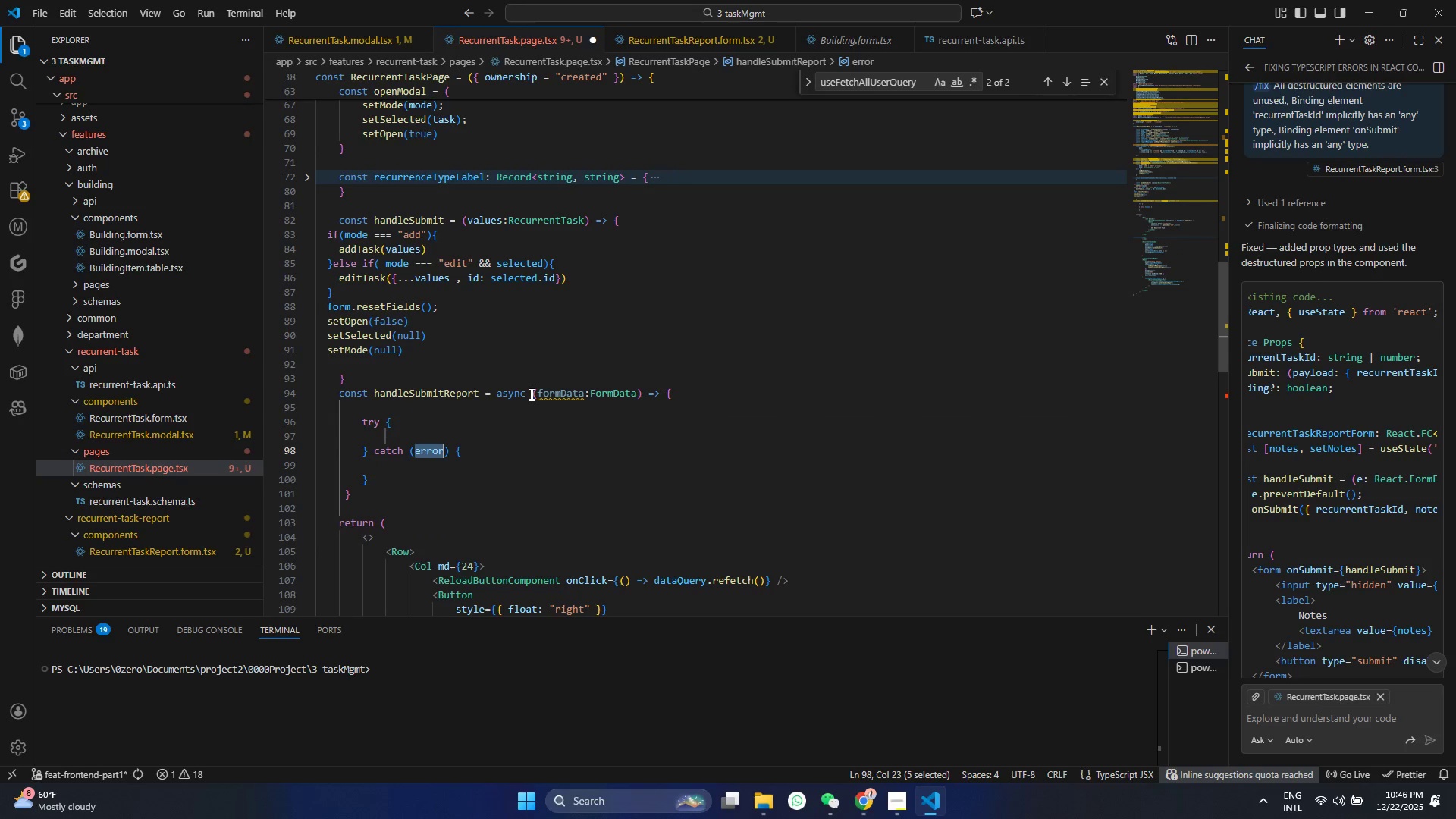 
key(Control+S)
 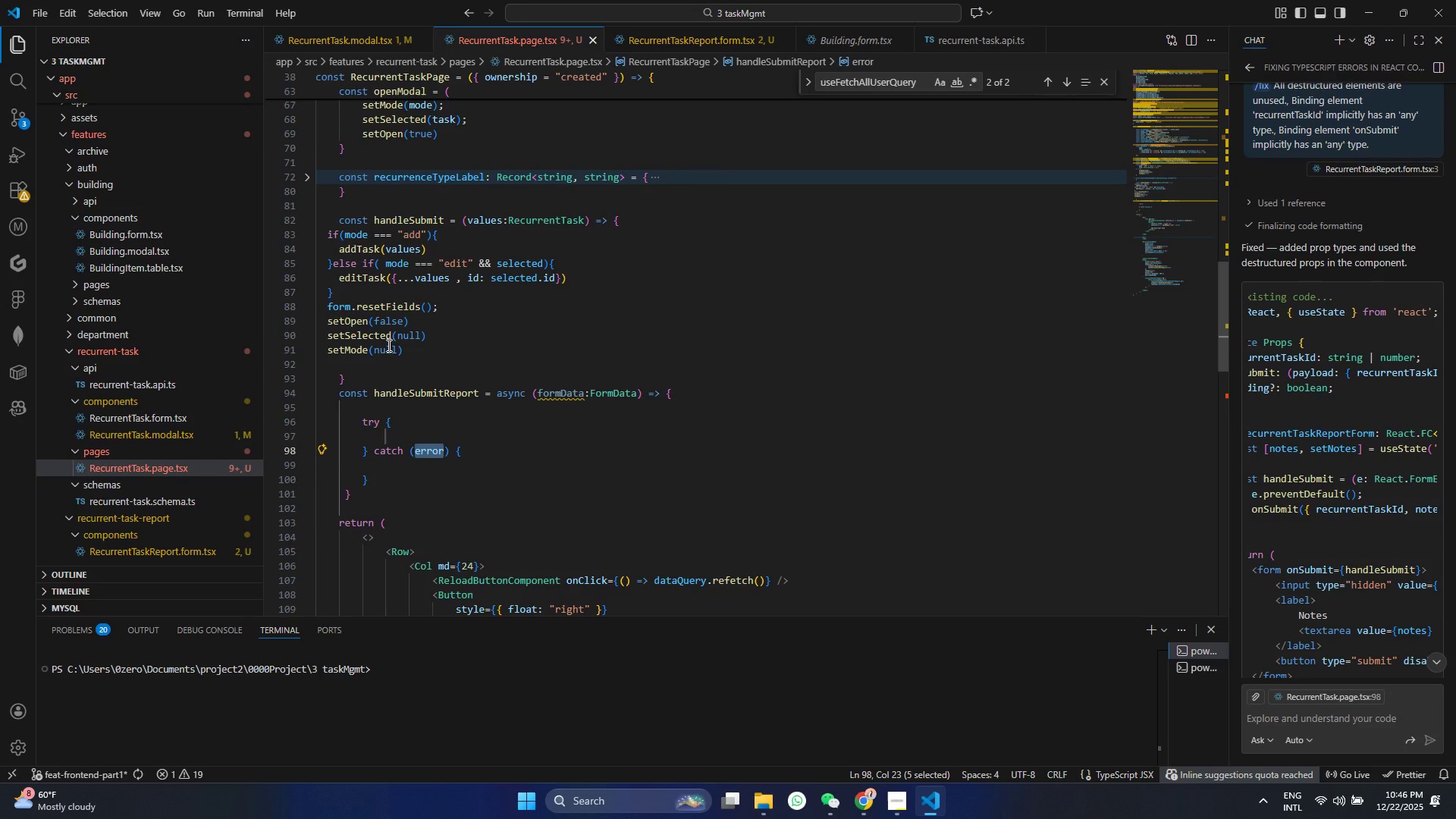 
left_click([417, 433])
 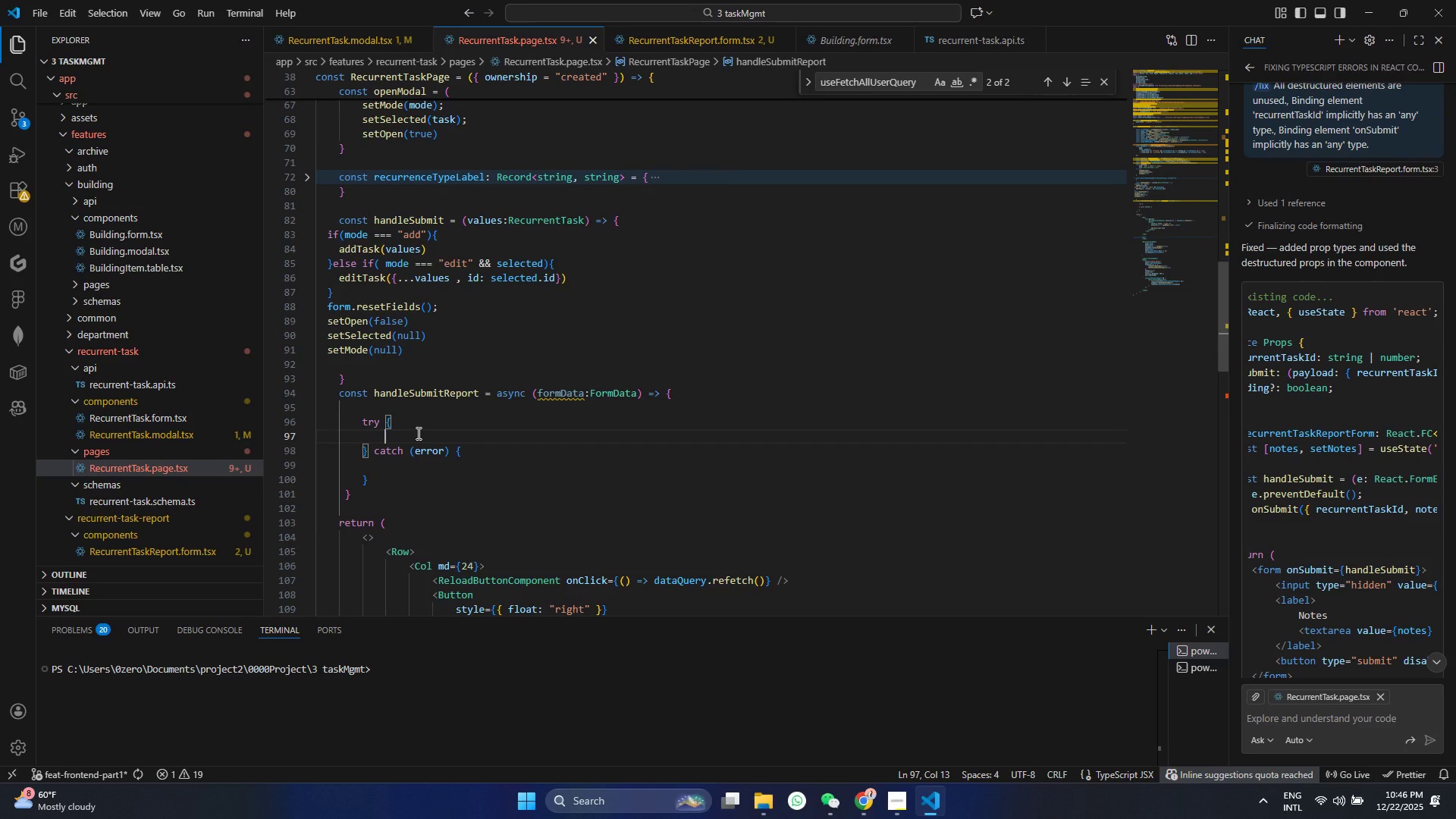 
type(awa)
 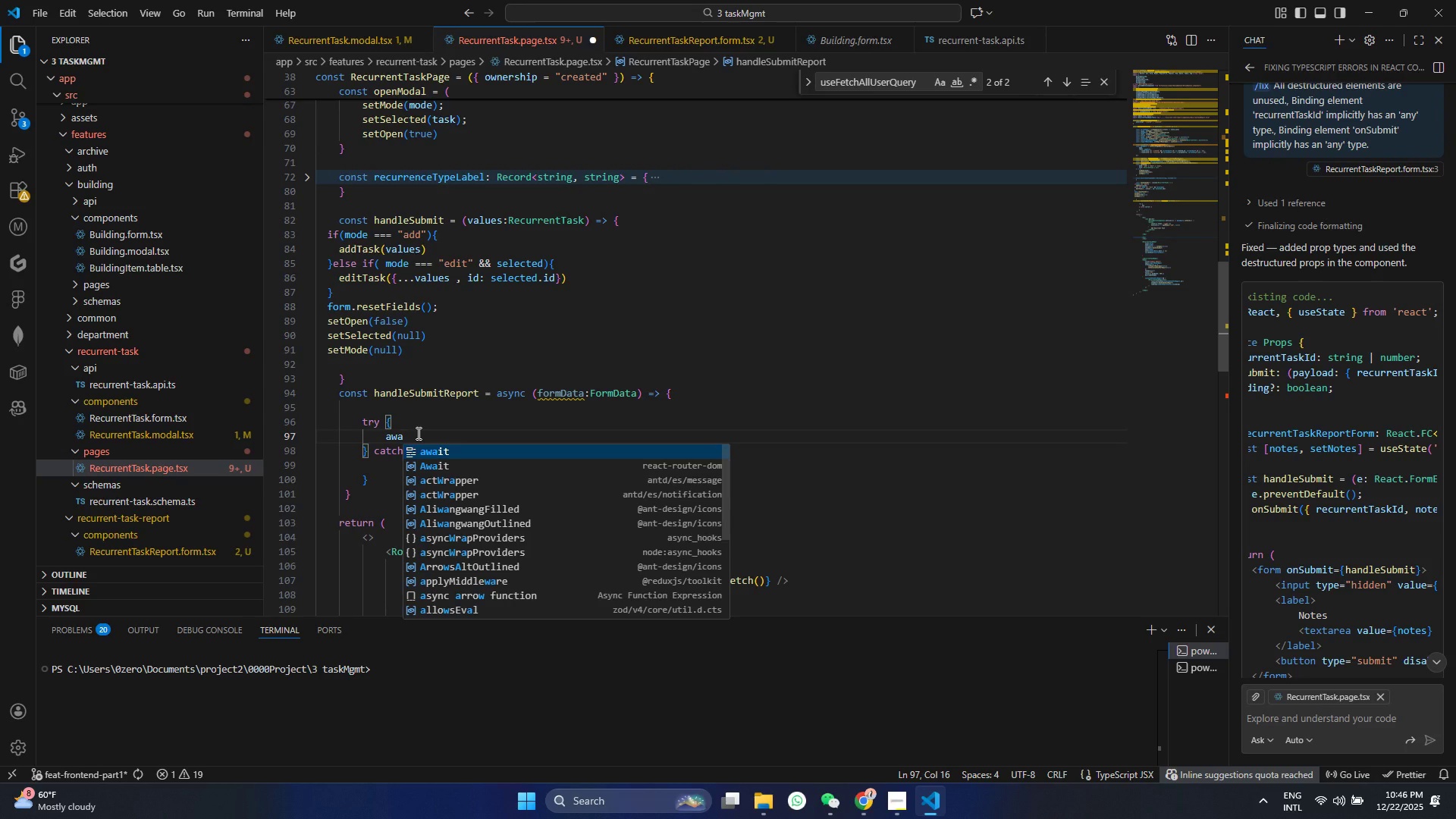 
key(Enter)
 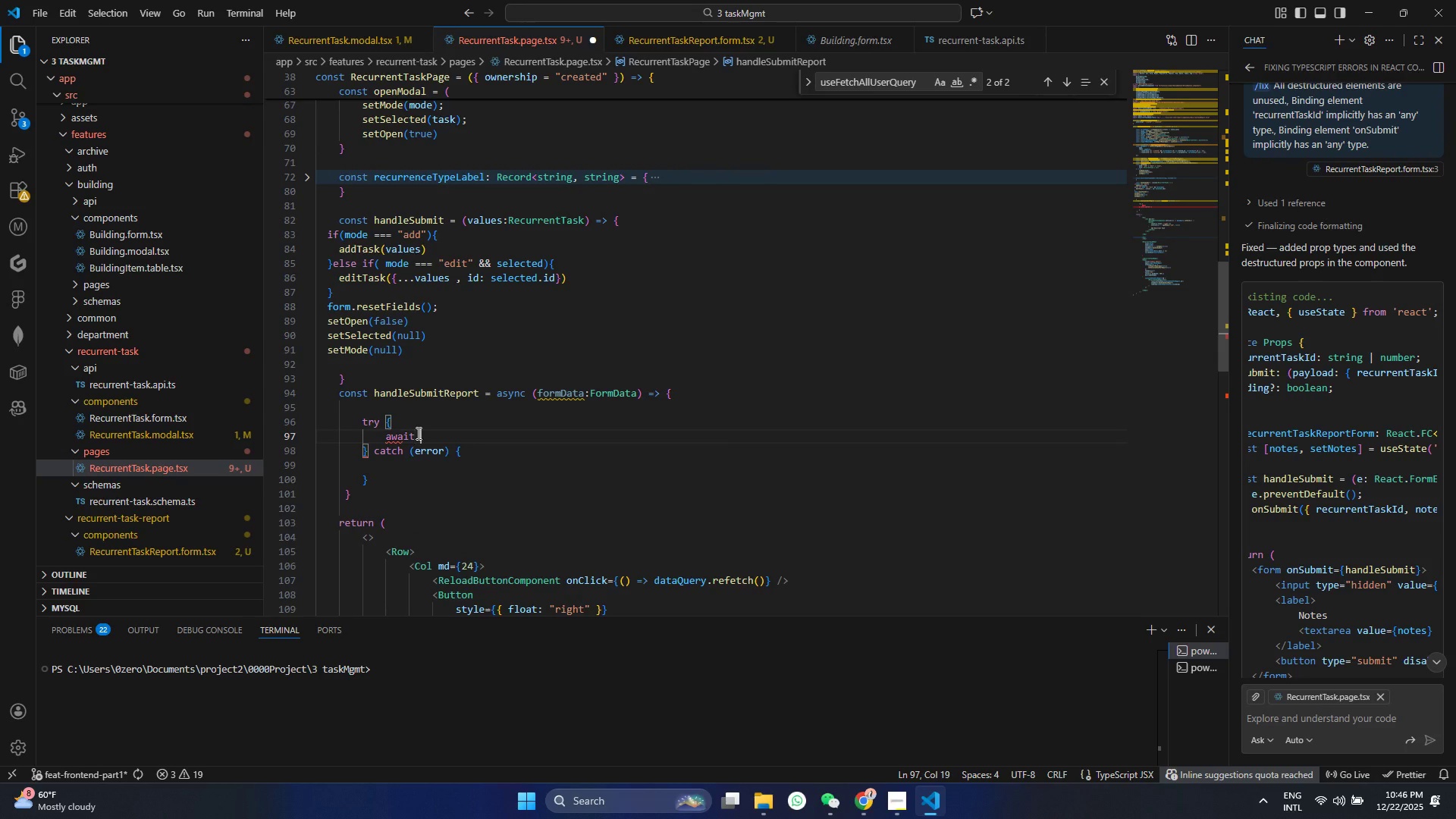 
type( sub)
 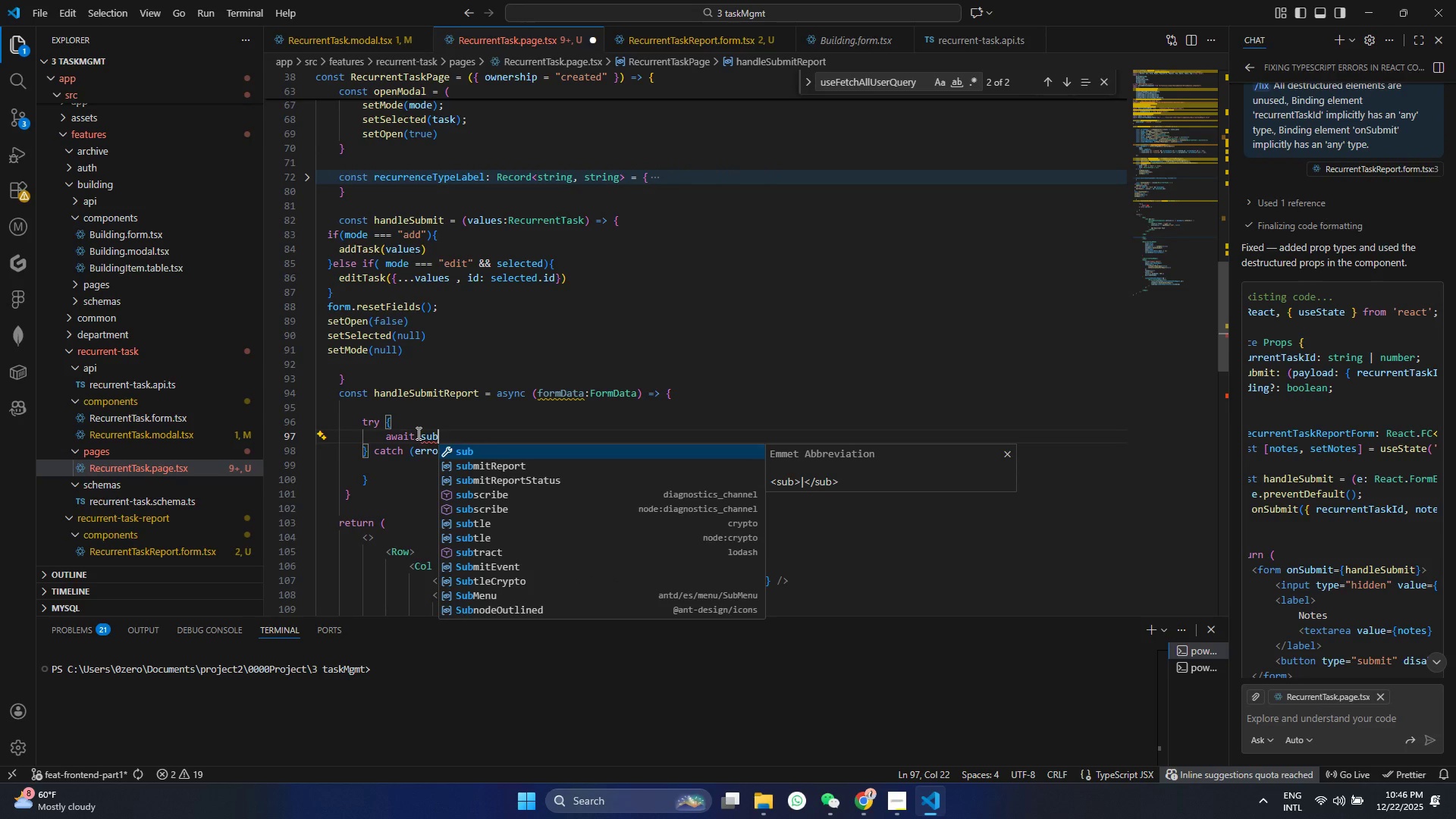 
key(ArrowDown)
 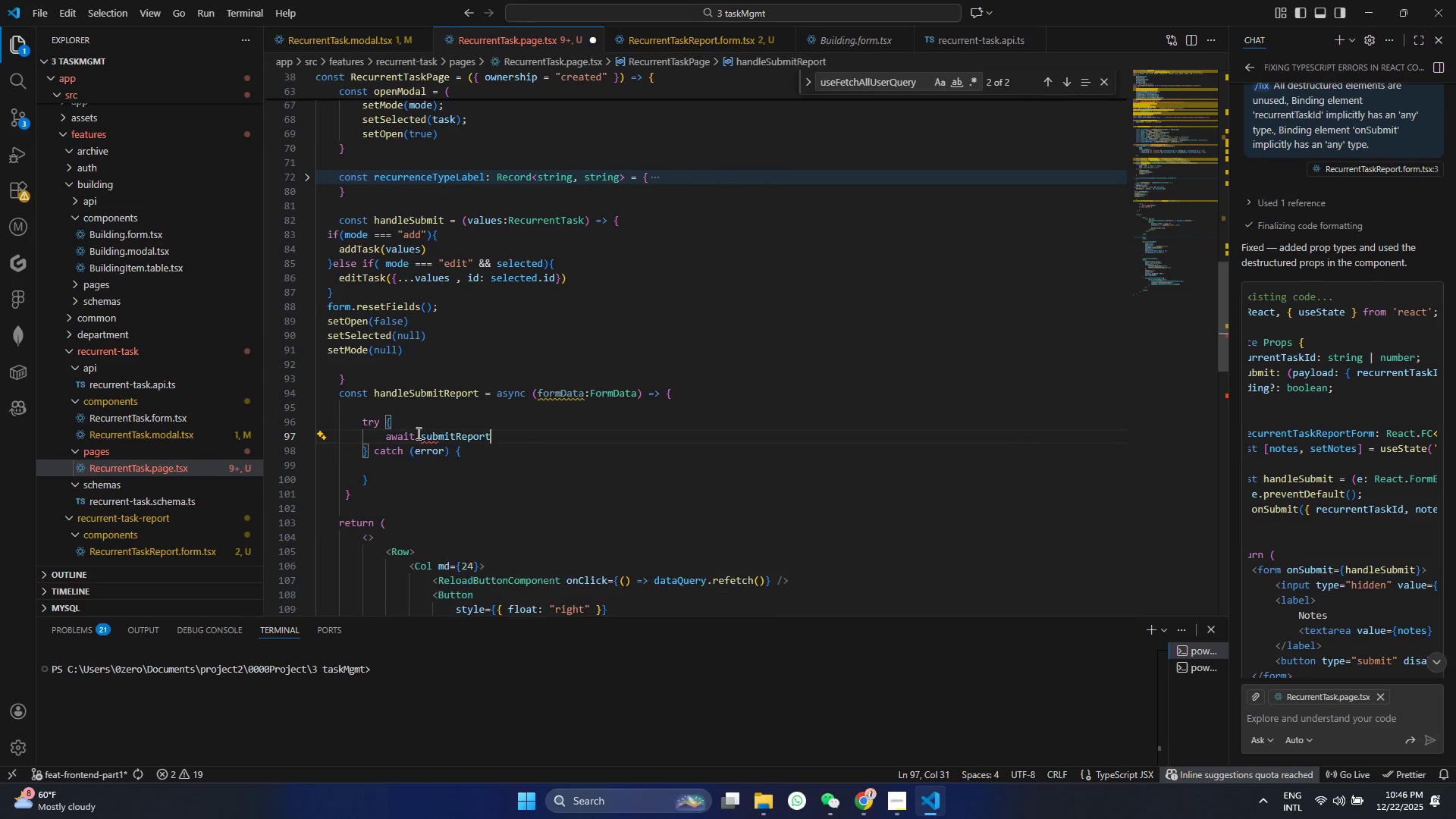 
key(Enter)
 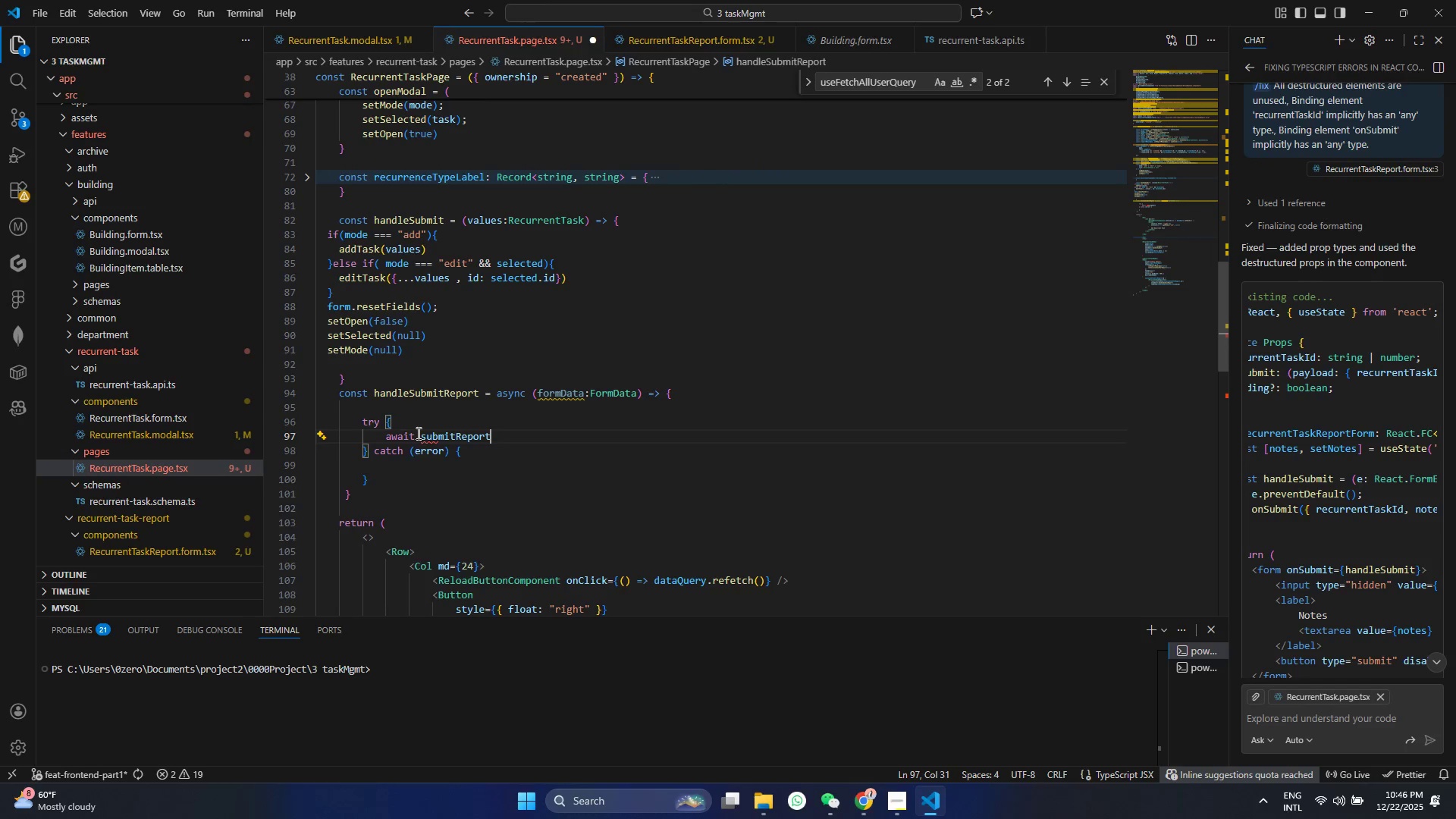 
type((Or)
 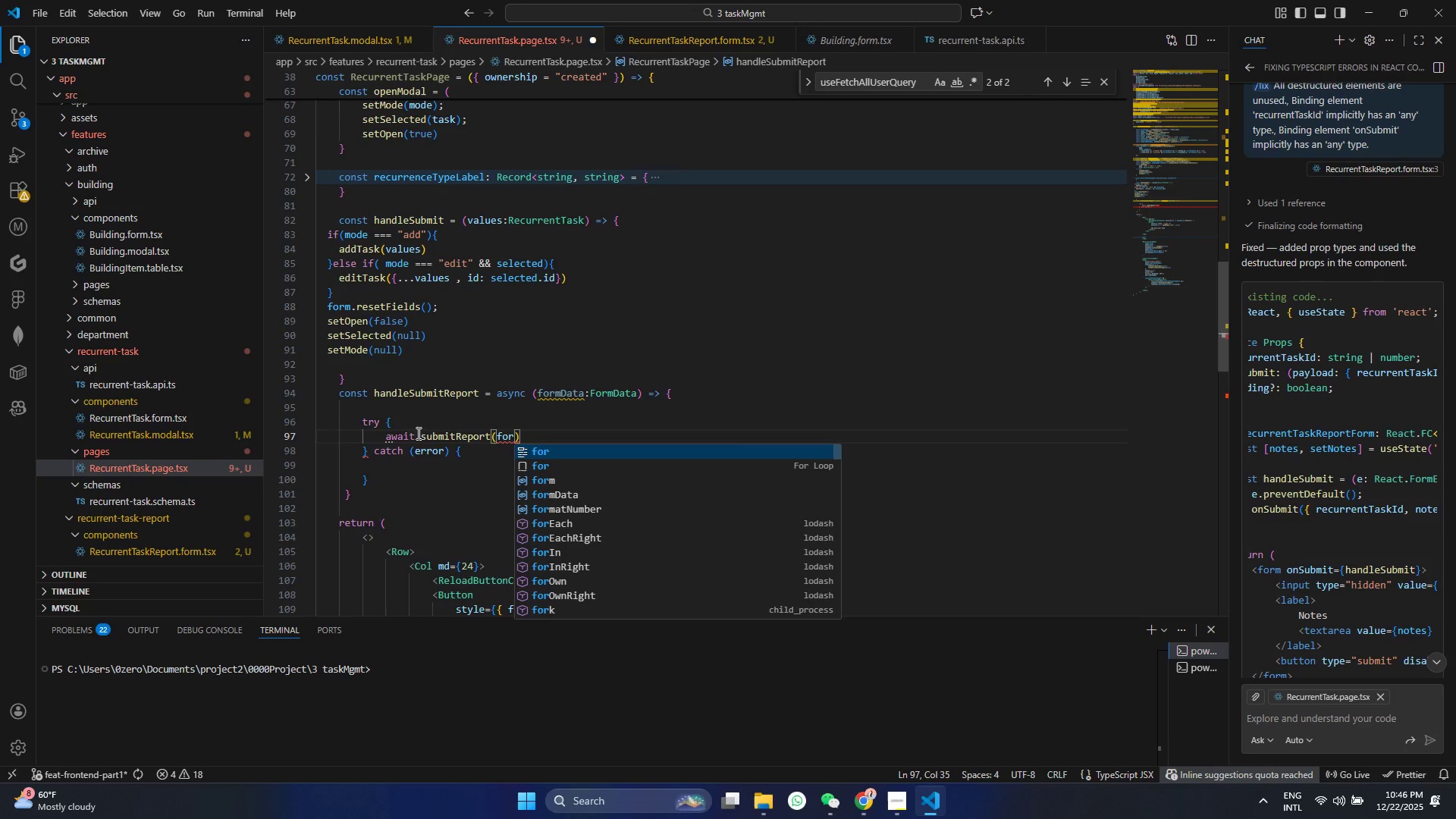 
hold_key(key=F, duration=0.38)
 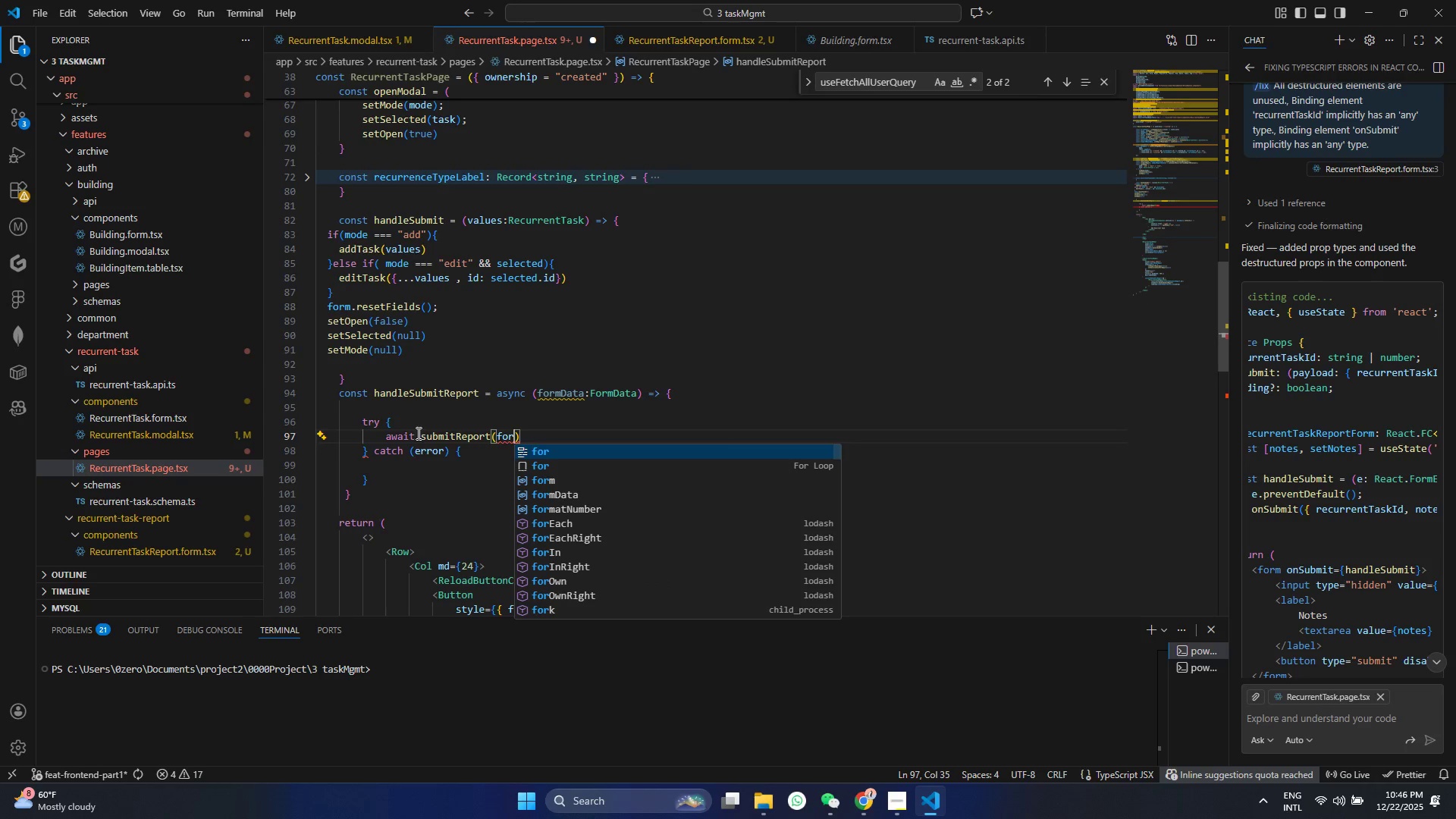 
key(ArrowDown)
 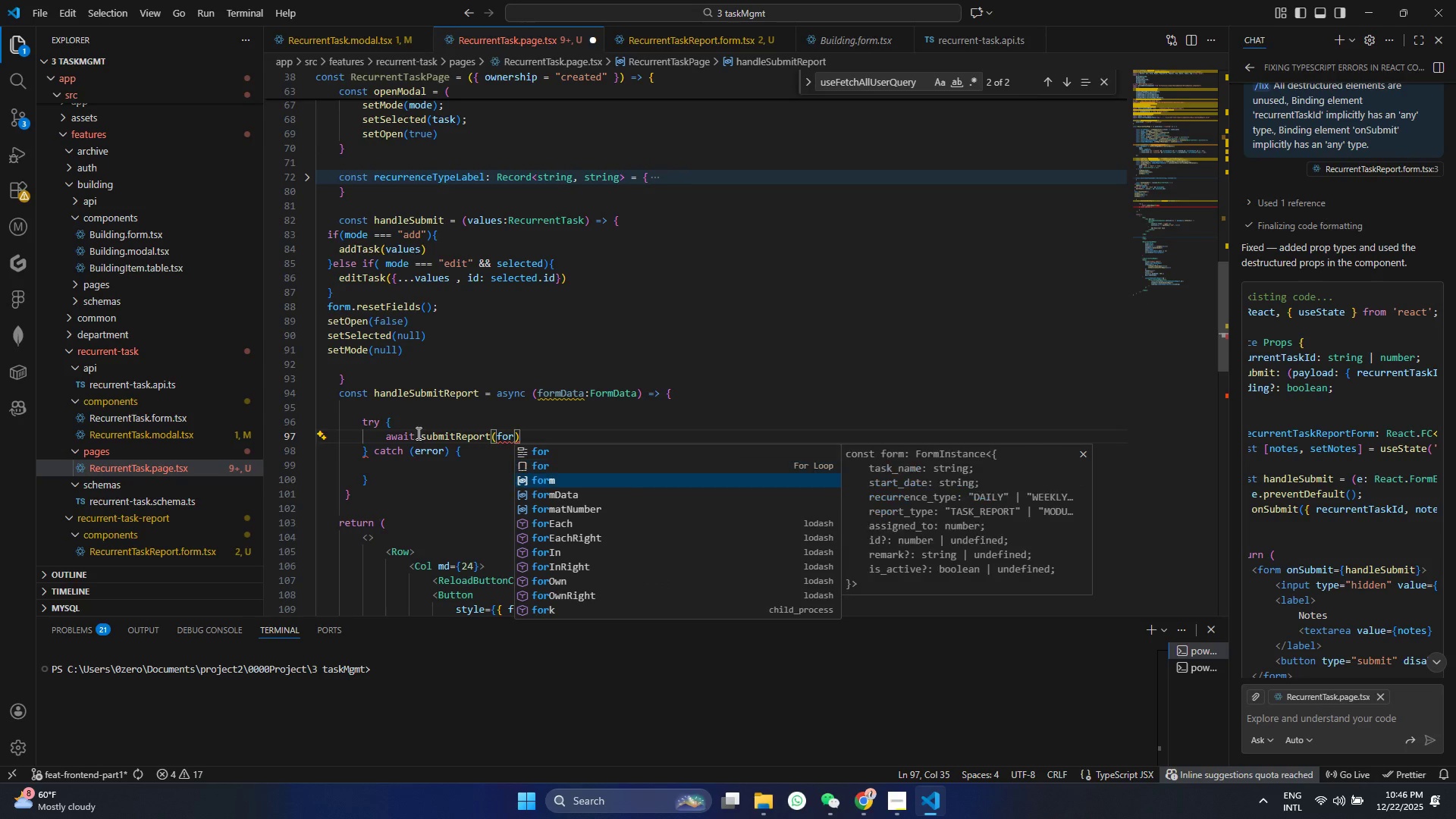 
key(ArrowDown)
 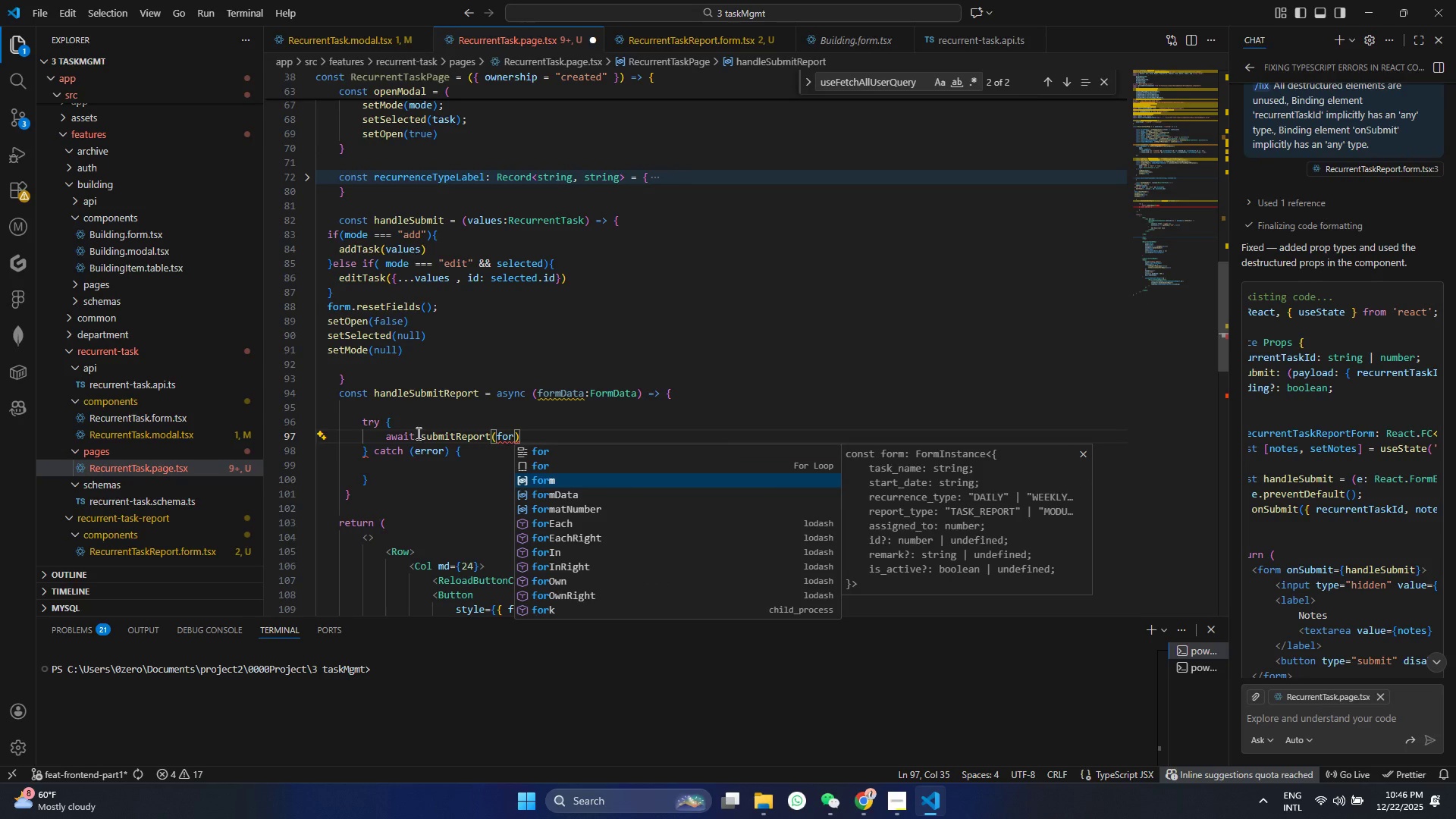 
key(ArrowDown)
 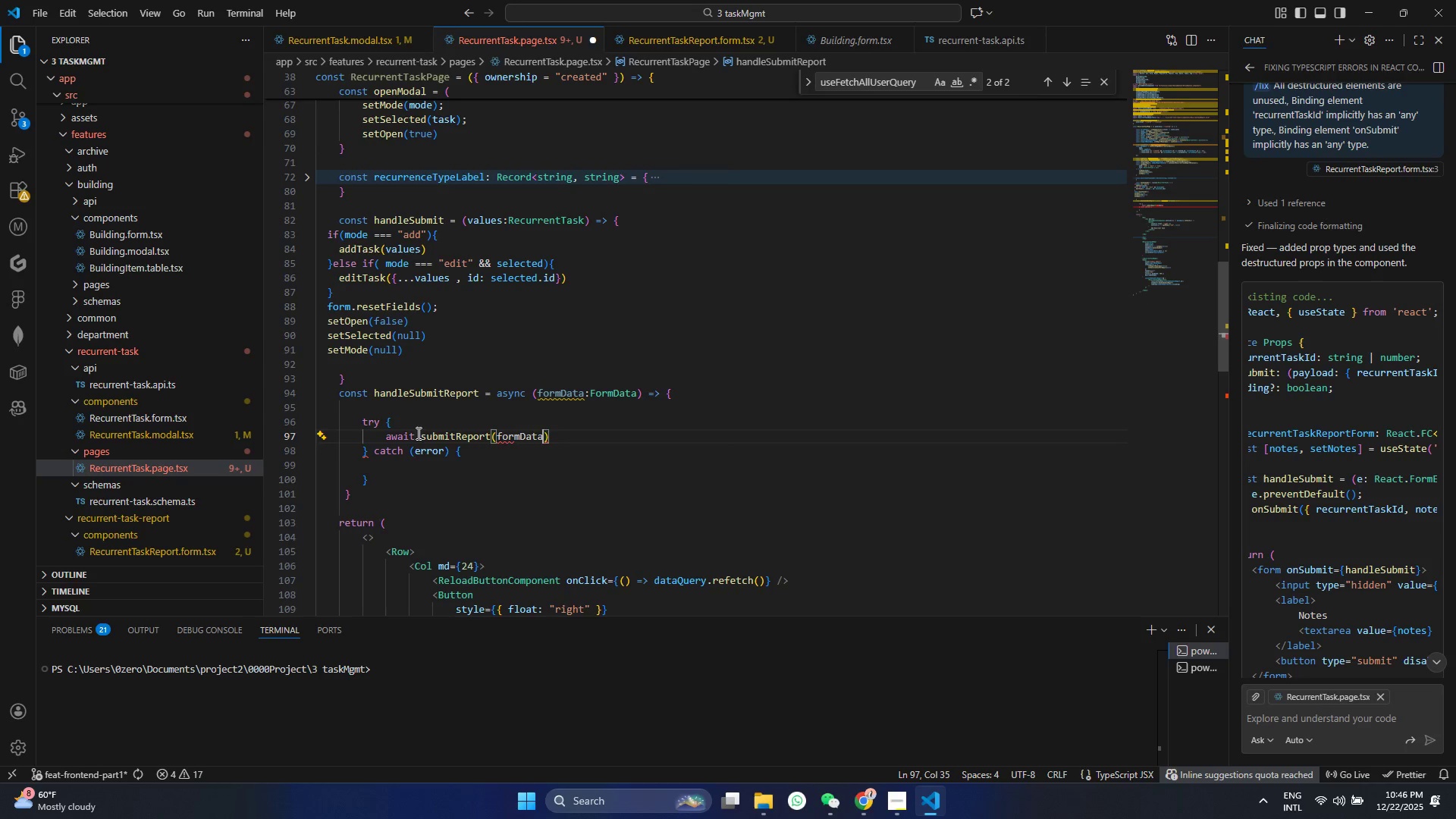 
key(Enter)
 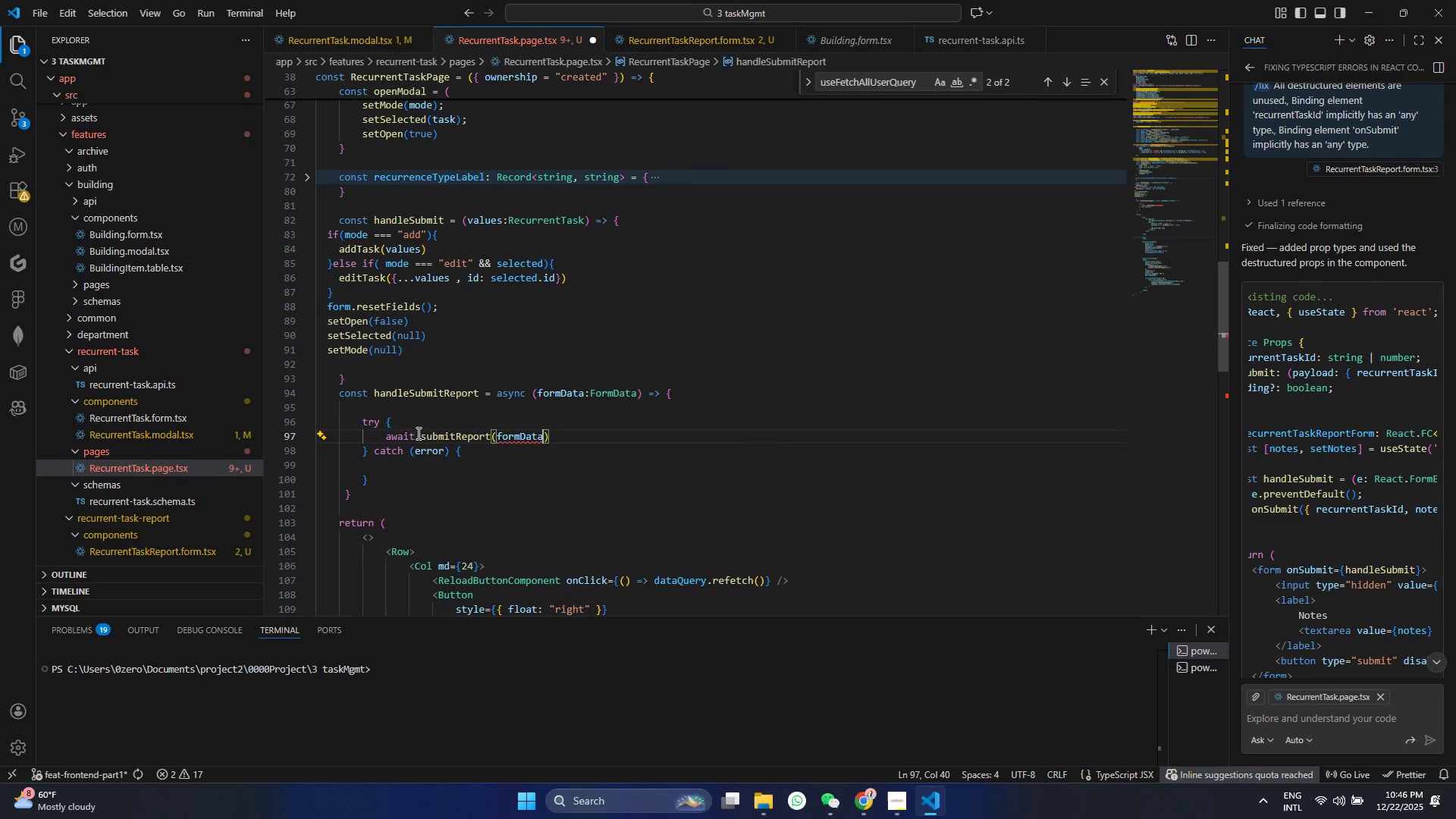 
key(ArrowRight)
 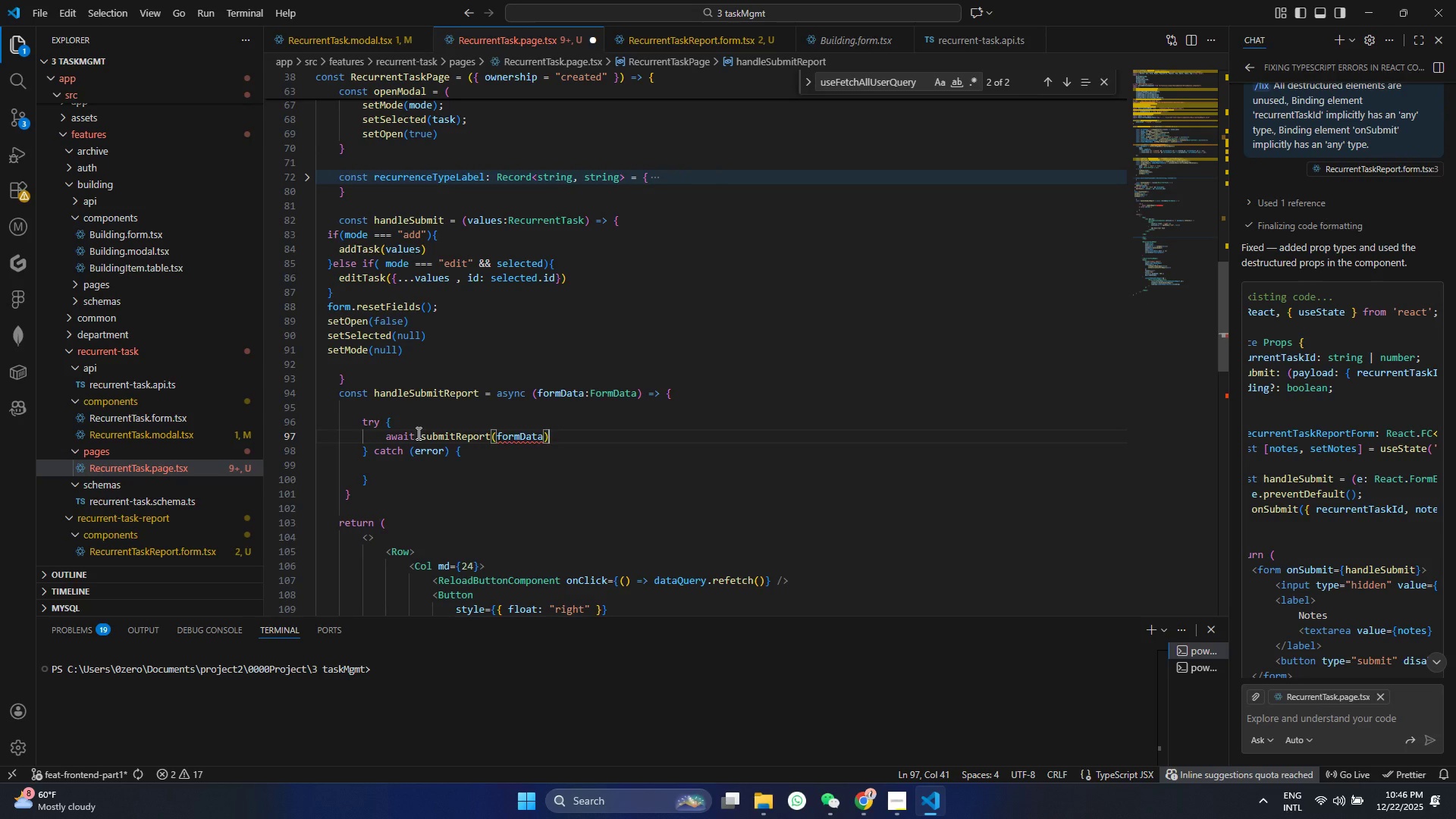 
type(.un)
 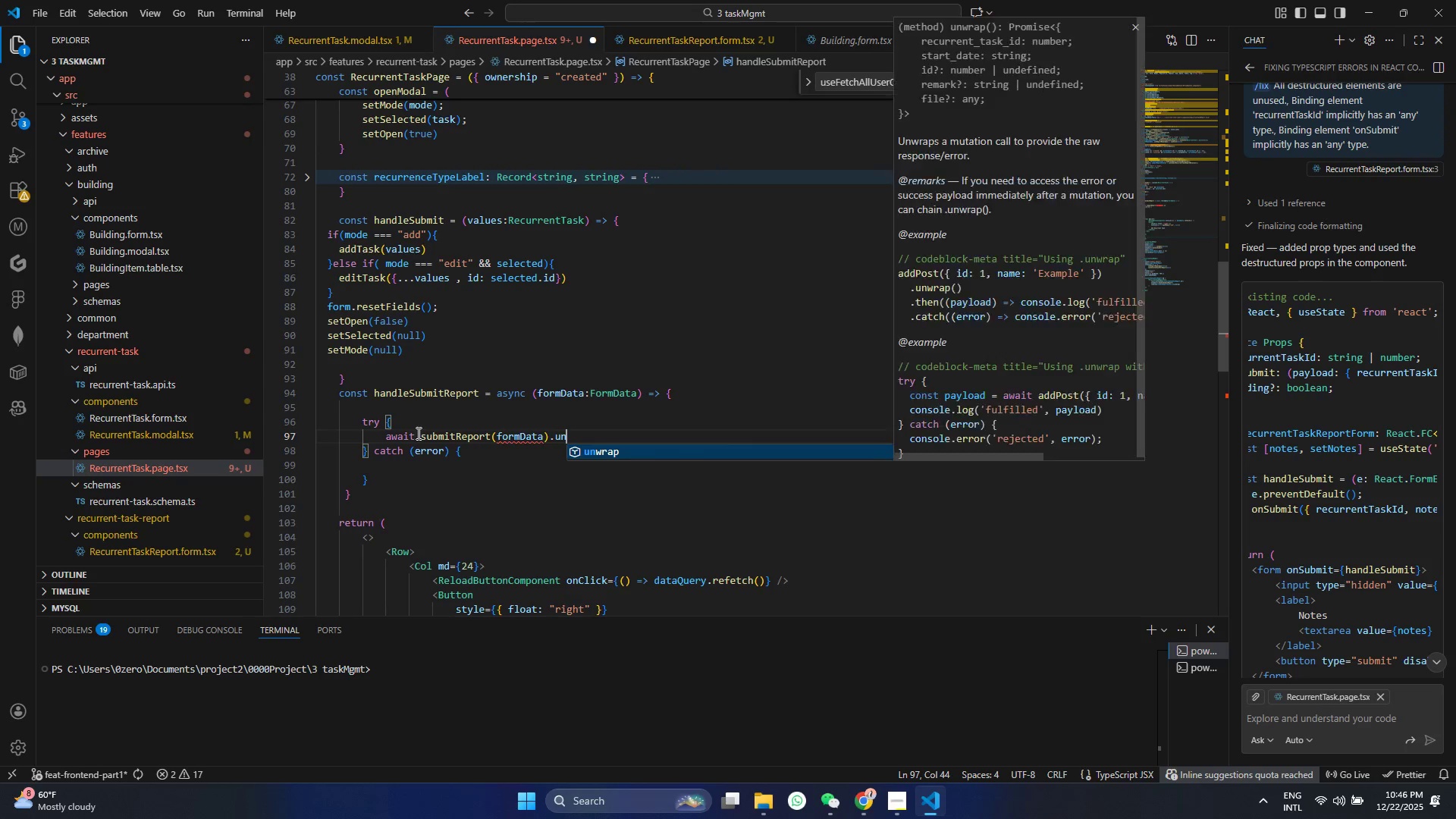 
key(Enter)
 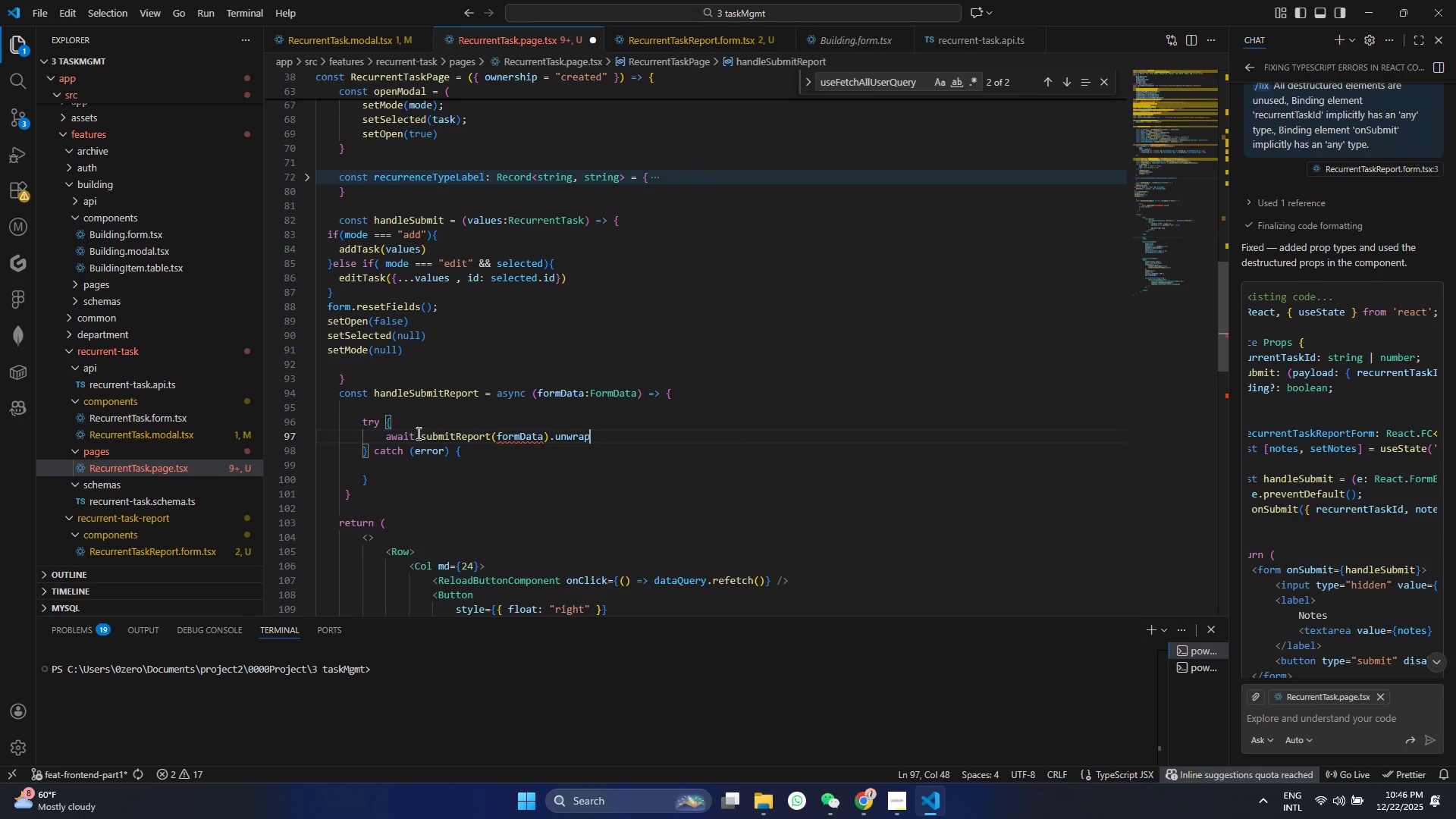 
key(Shift+9)
 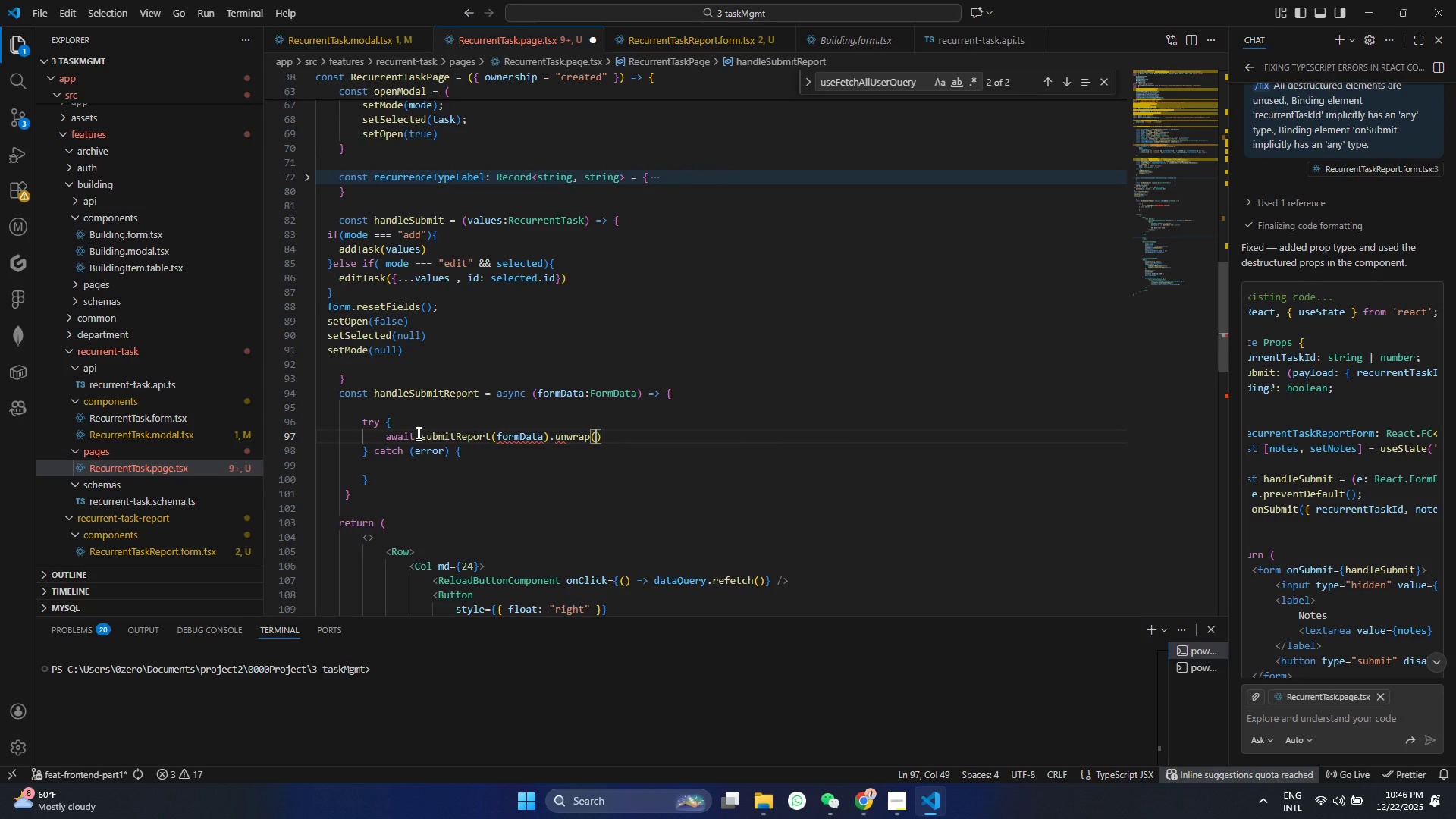 
key(Control+Shift+ControlLeft)
 